 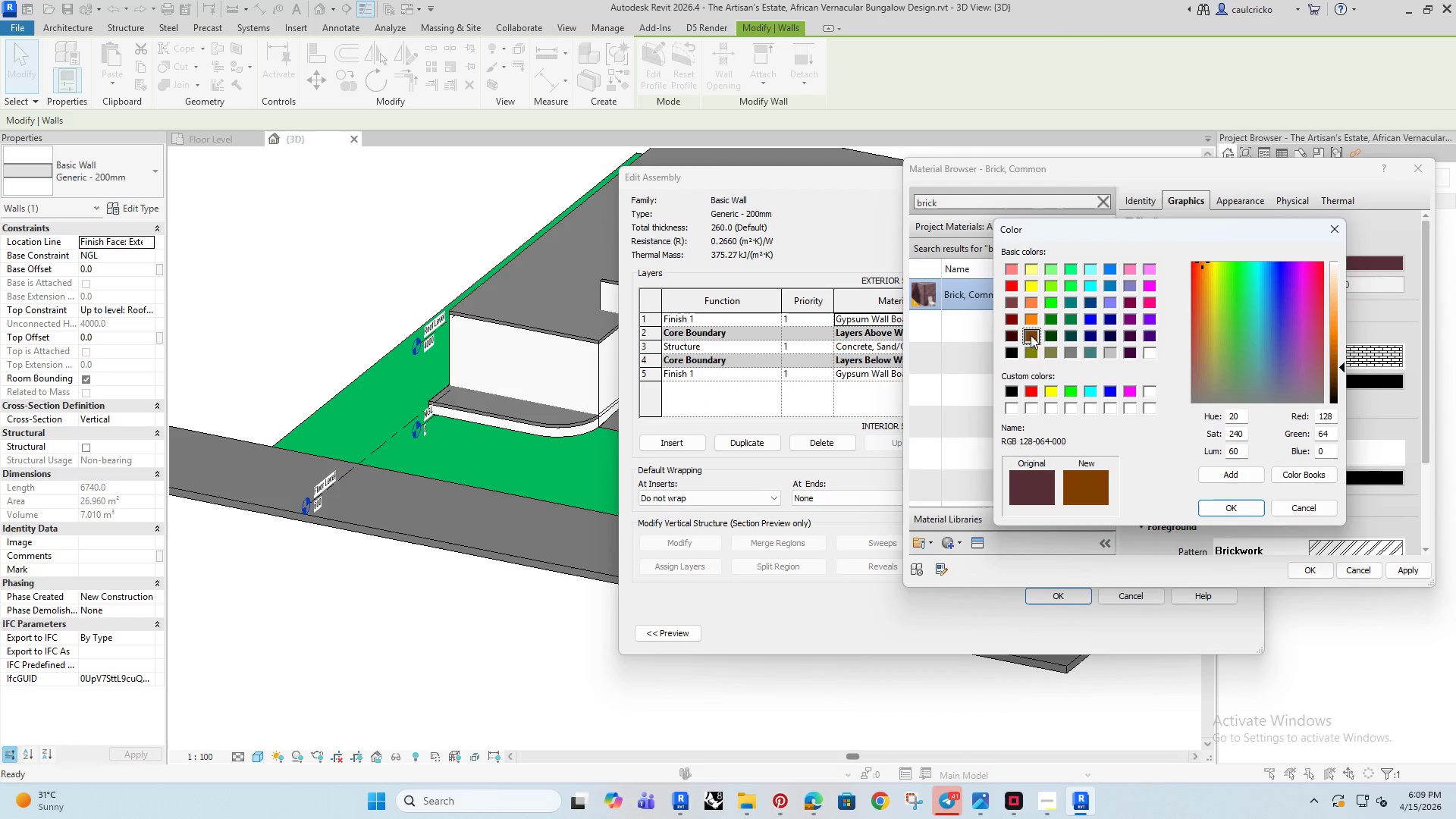 
triple_click([1031, 335])
 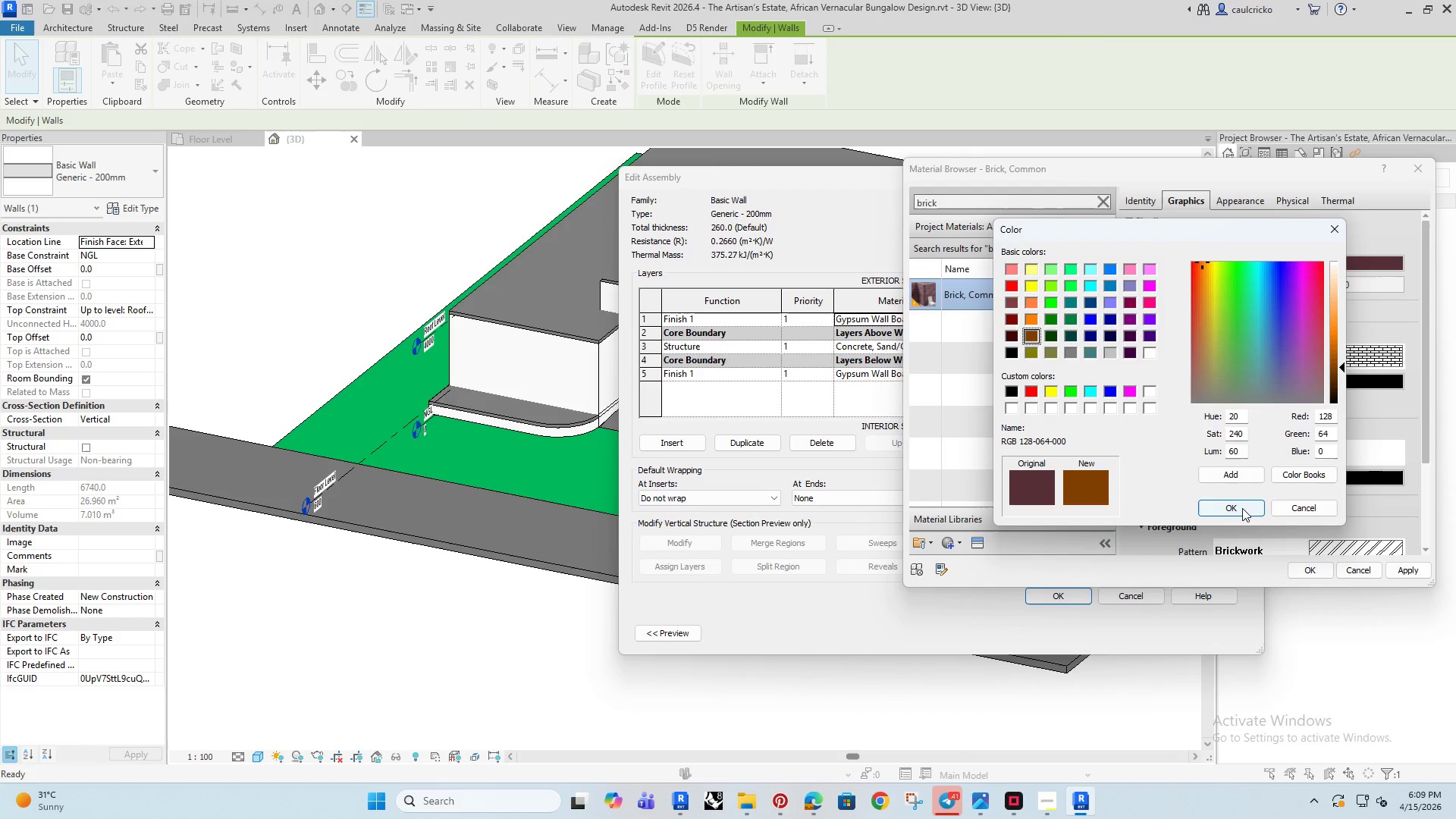 
left_click([1243, 509])
 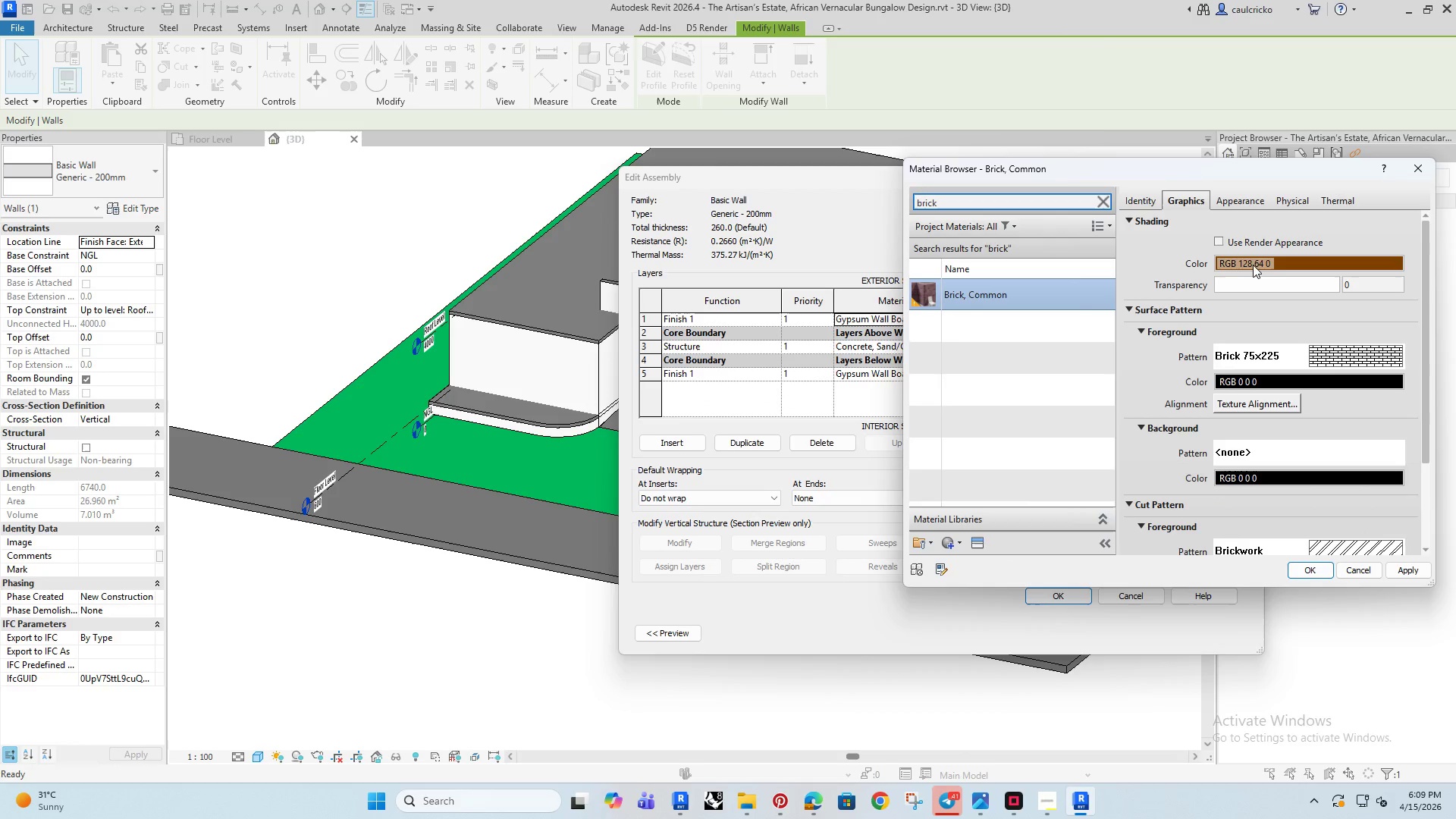 
left_click([1257, 263])
 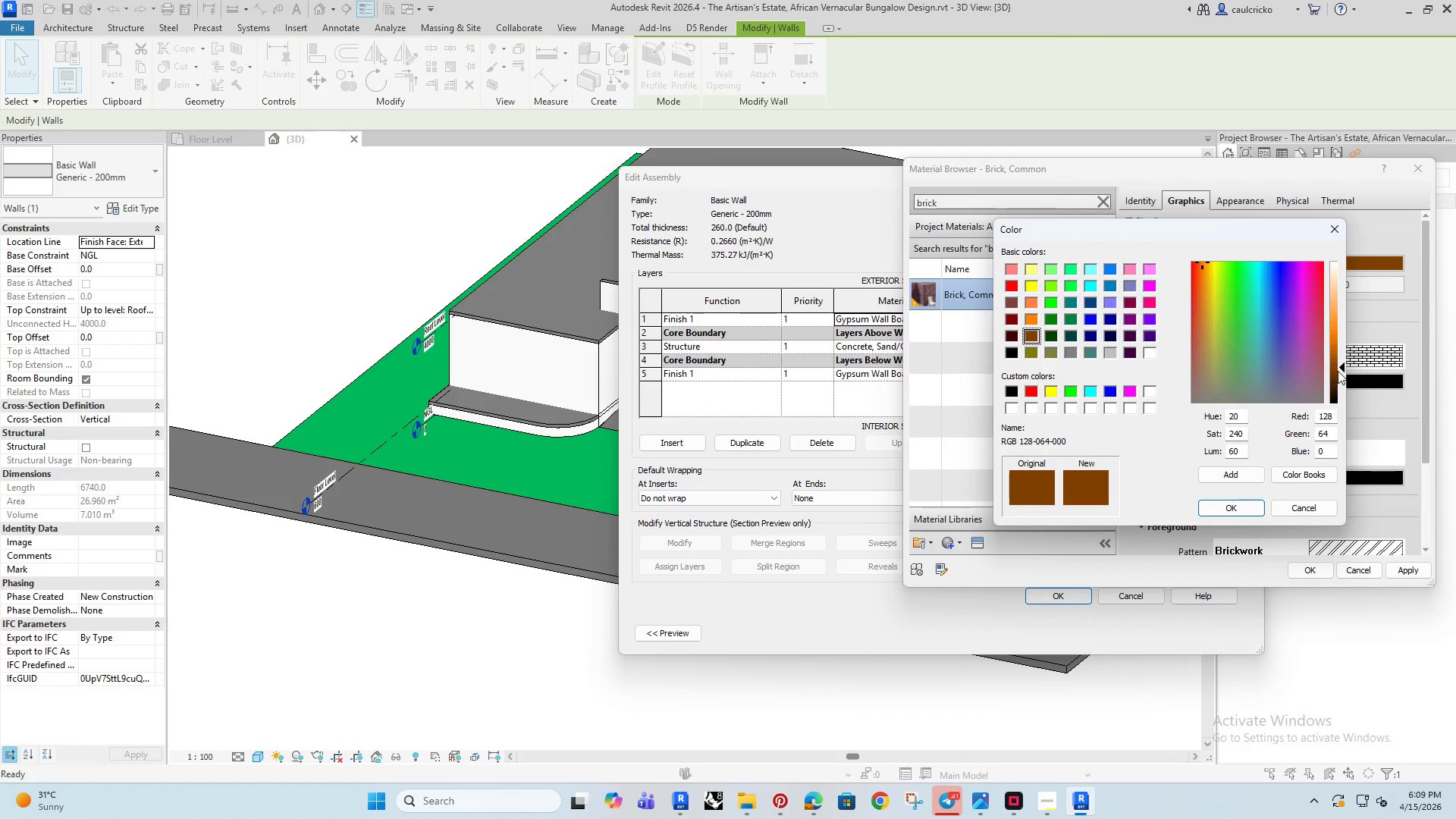 
left_click_drag(start_coordinate=[1339, 364], to_coordinate=[1339, 356])
 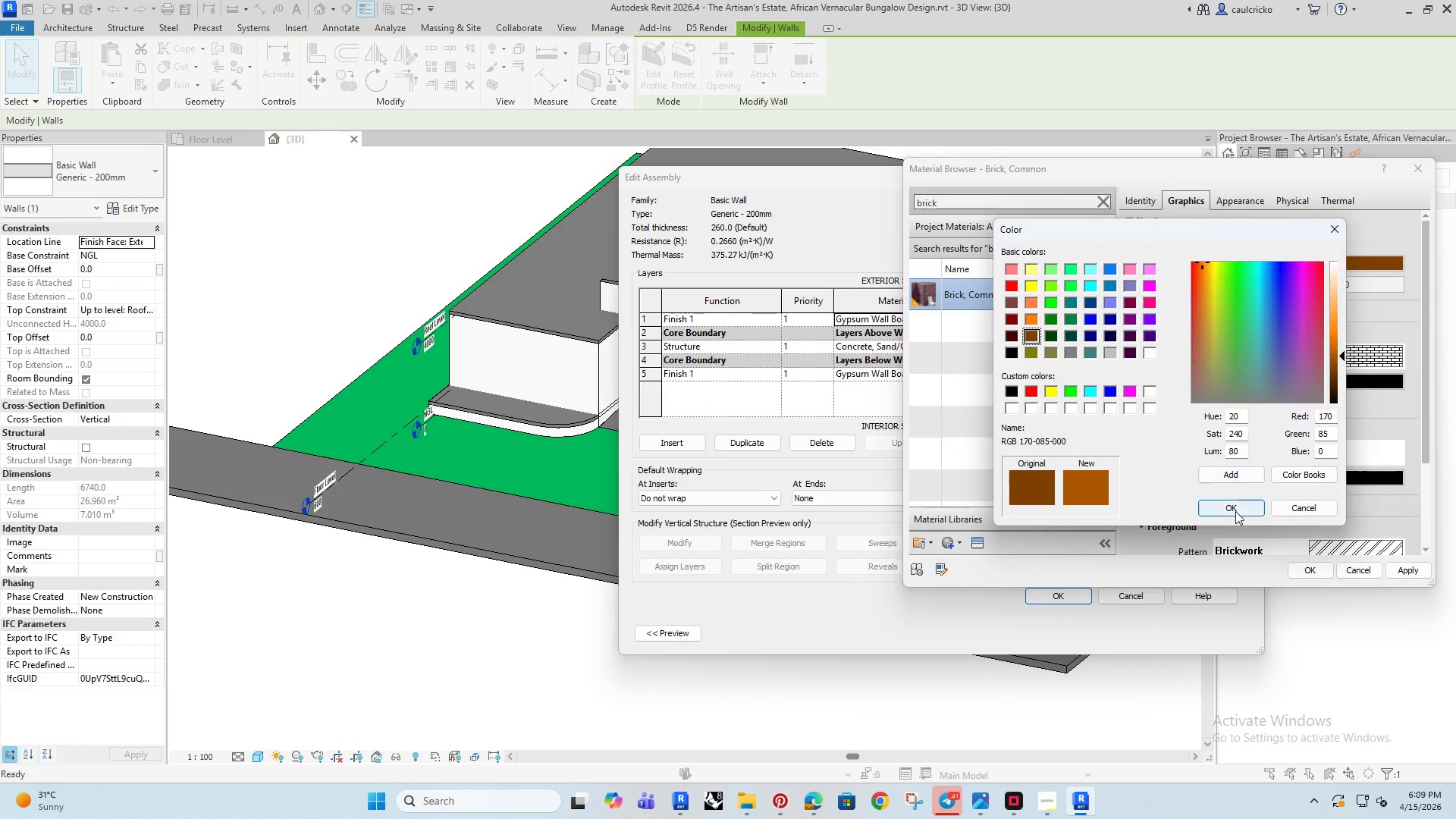 
left_click([1235, 511])
 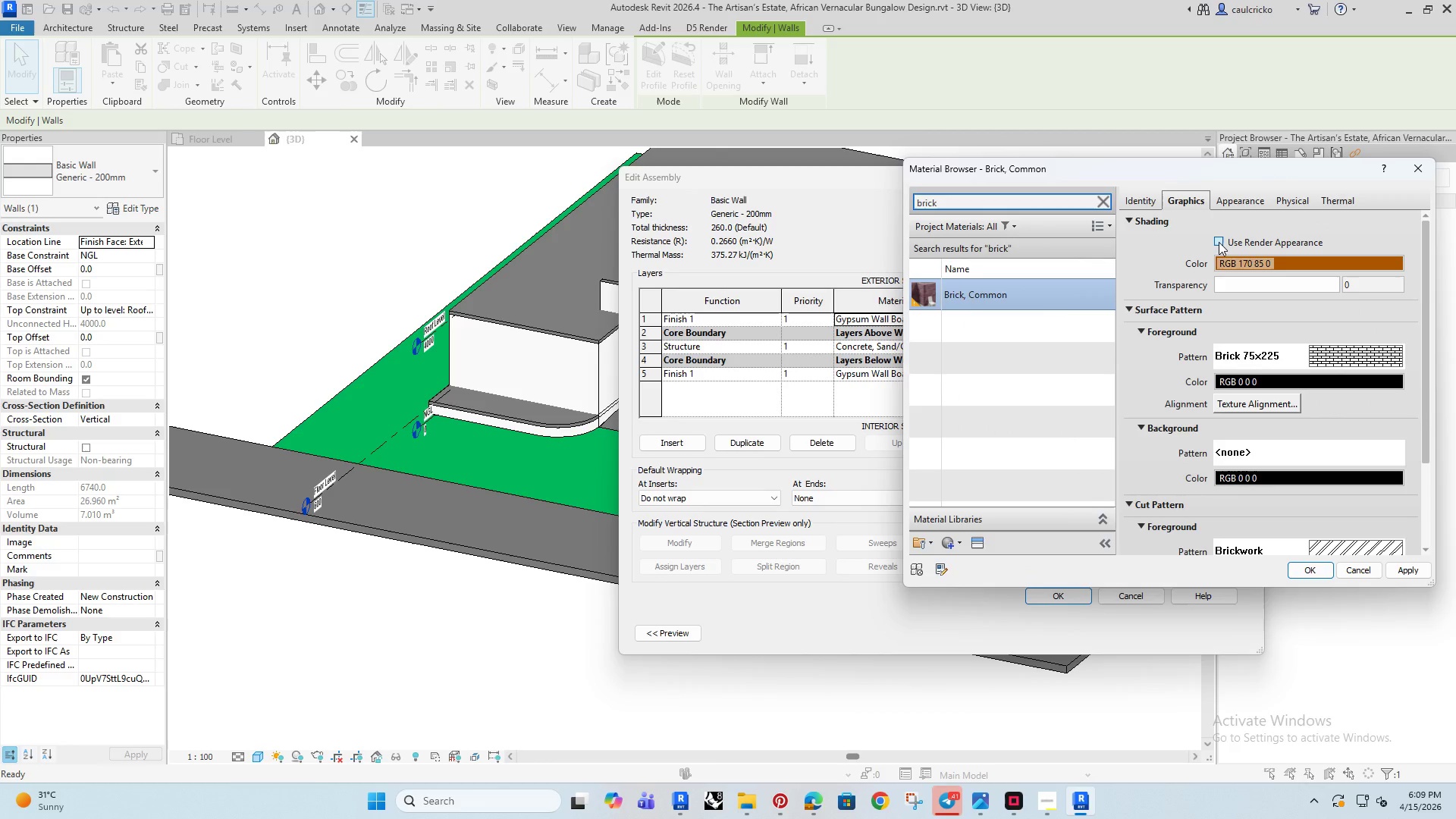 
left_click([1219, 242])
 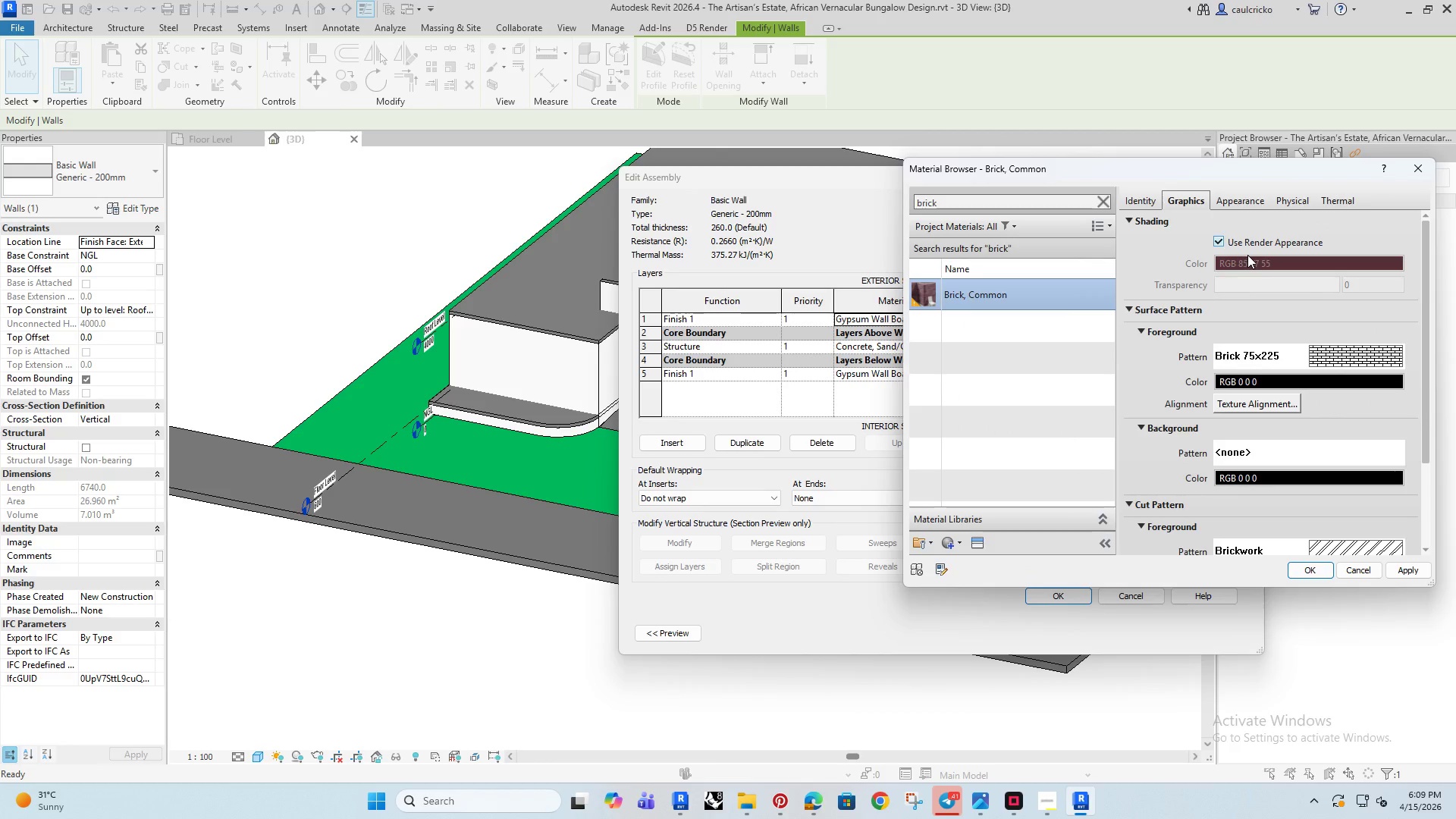 
left_click_drag(start_coordinate=[1247, 255], to_coordinate=[1251, 256])
 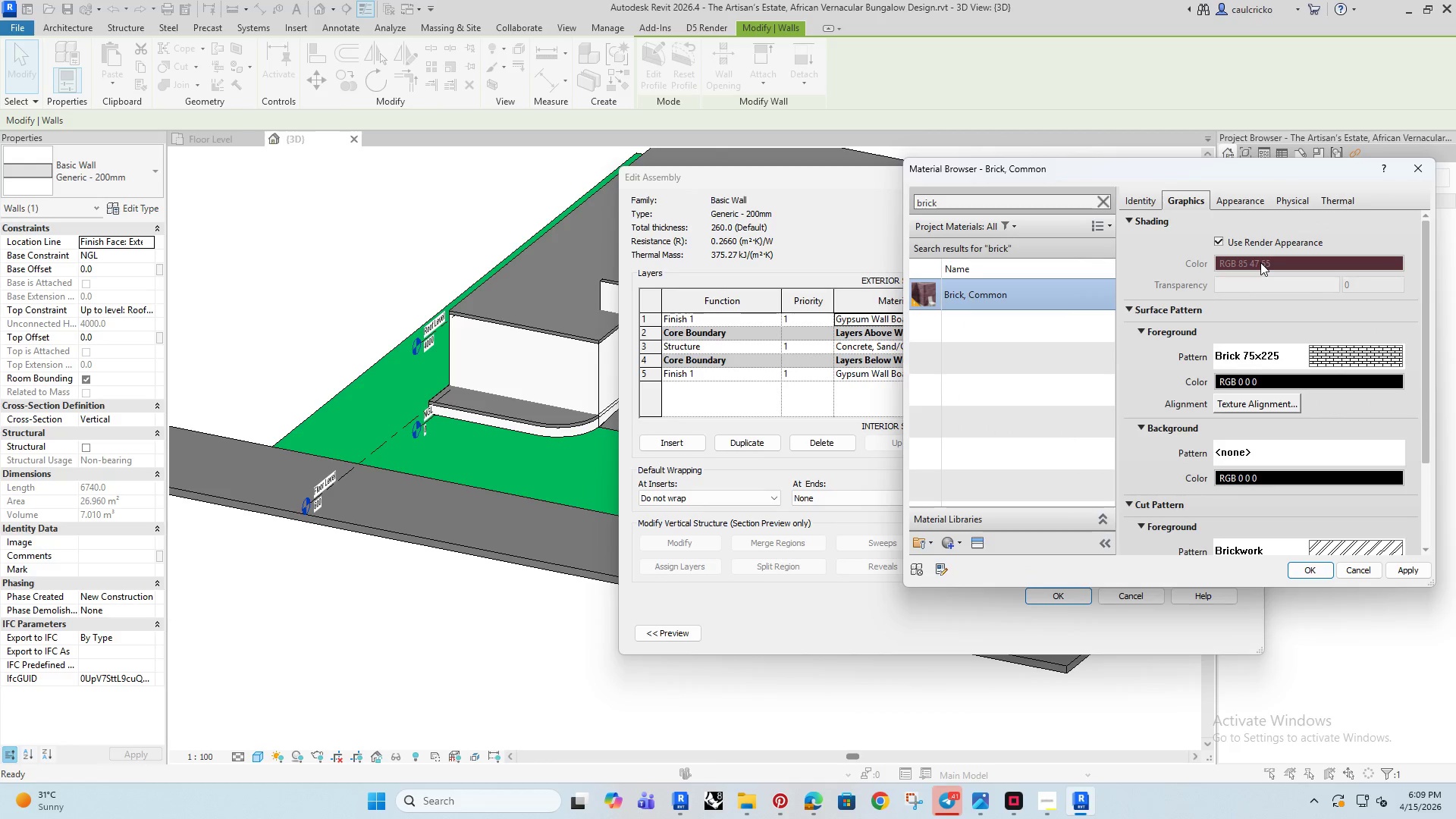 
double_click([1260, 262])
 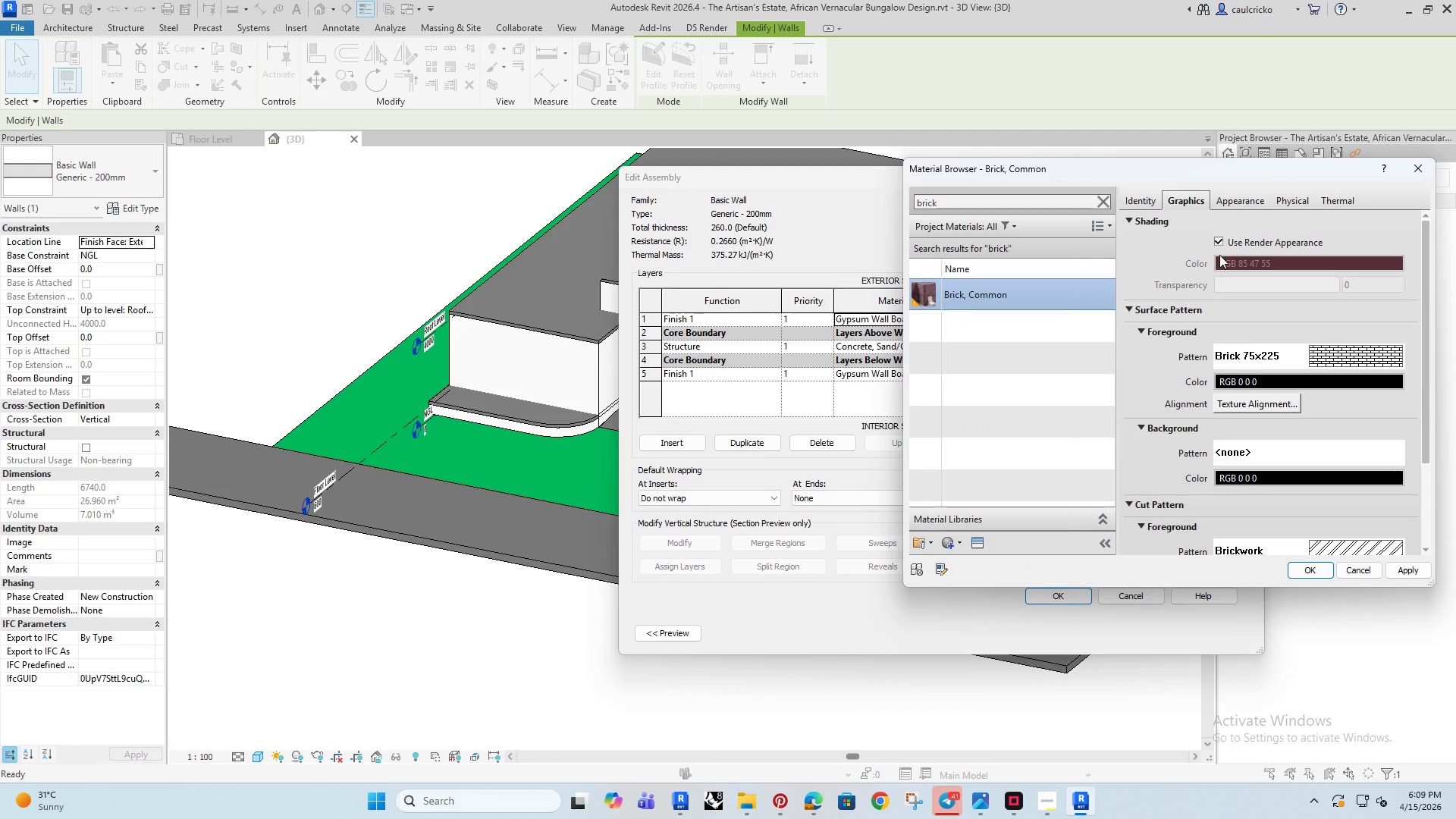 
left_click([1219, 243])
 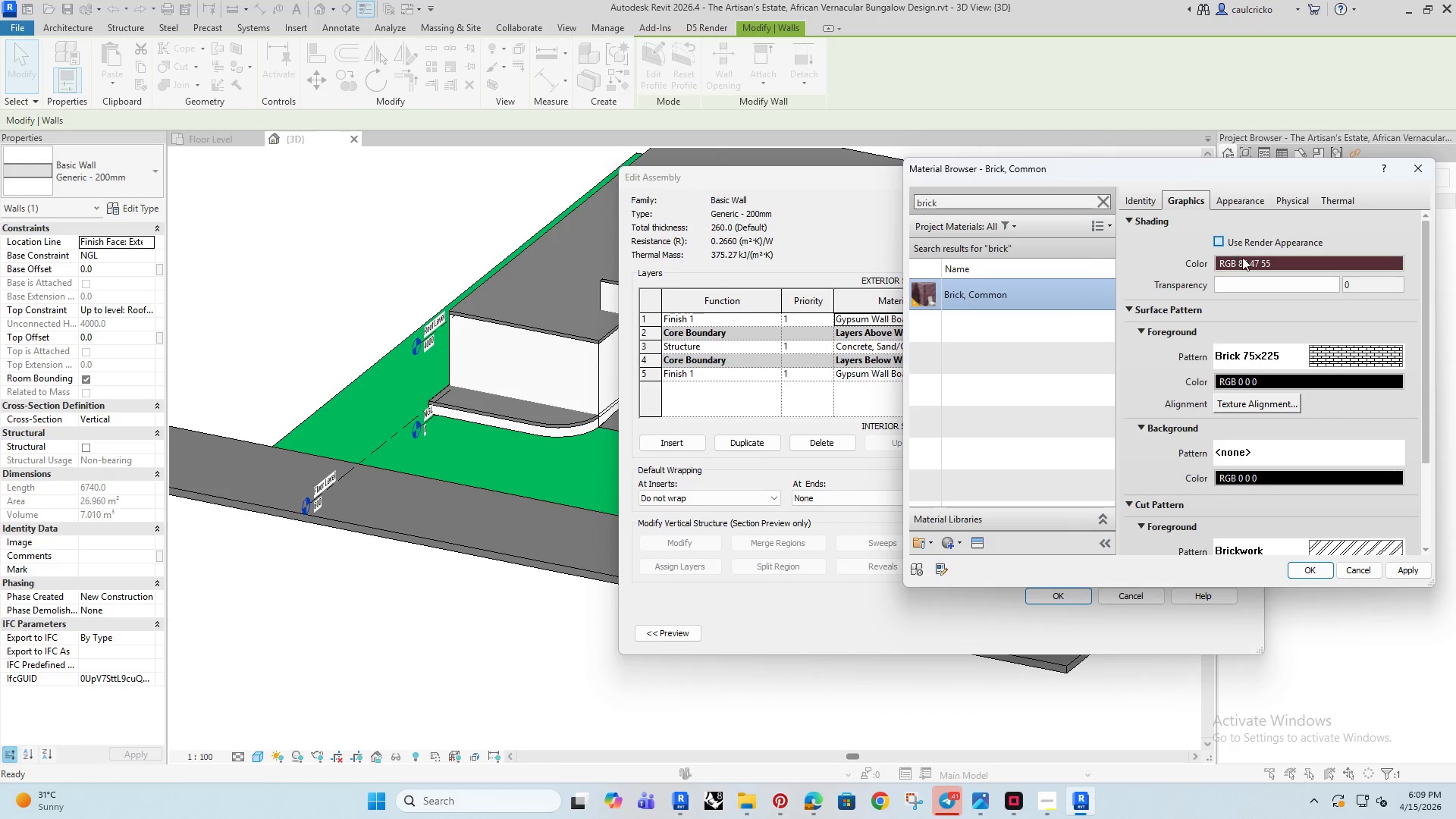 
left_click([1244, 262])
 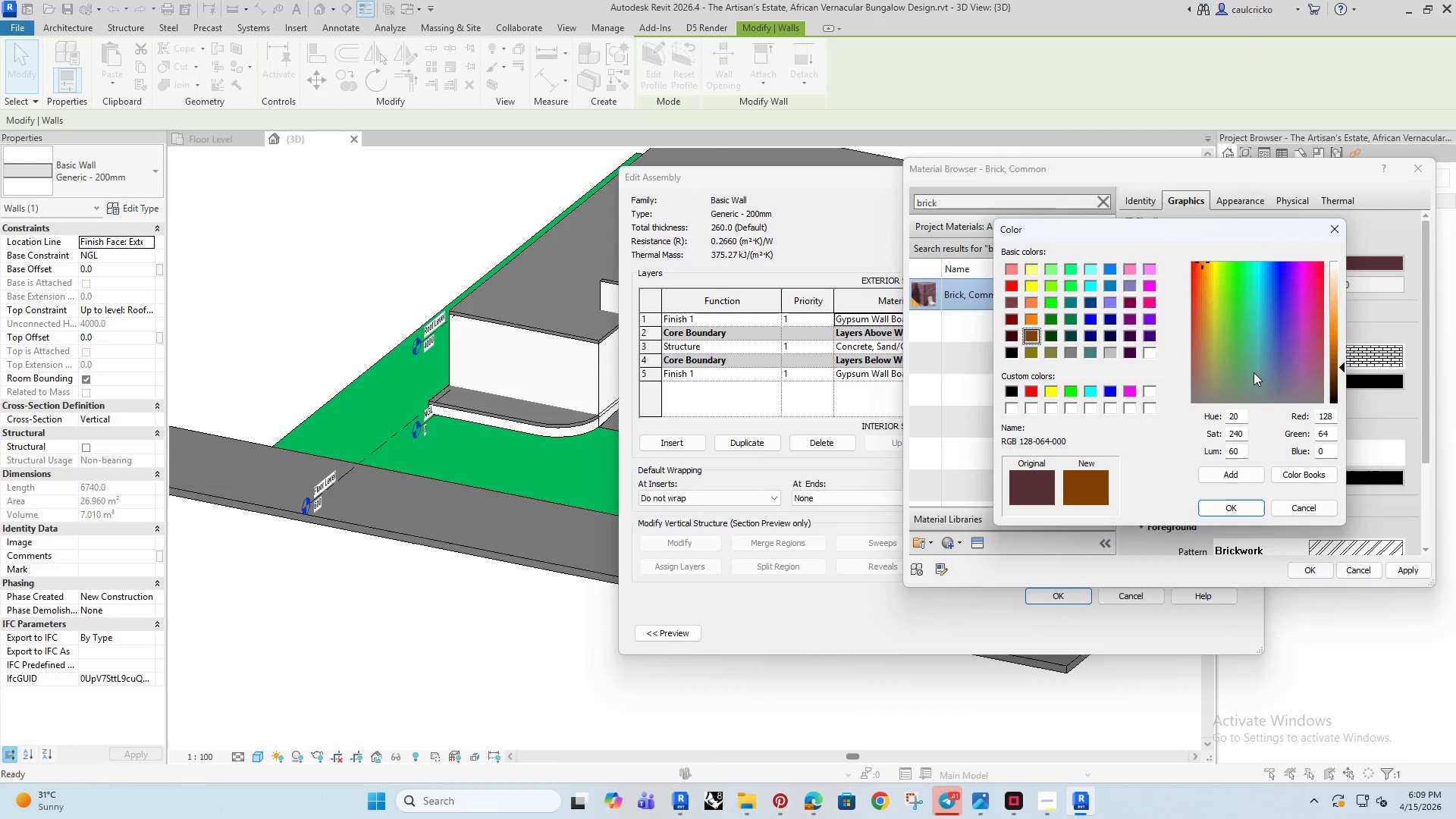 
left_click_drag(start_coordinate=[1342, 365], to_coordinate=[1342, 350])
 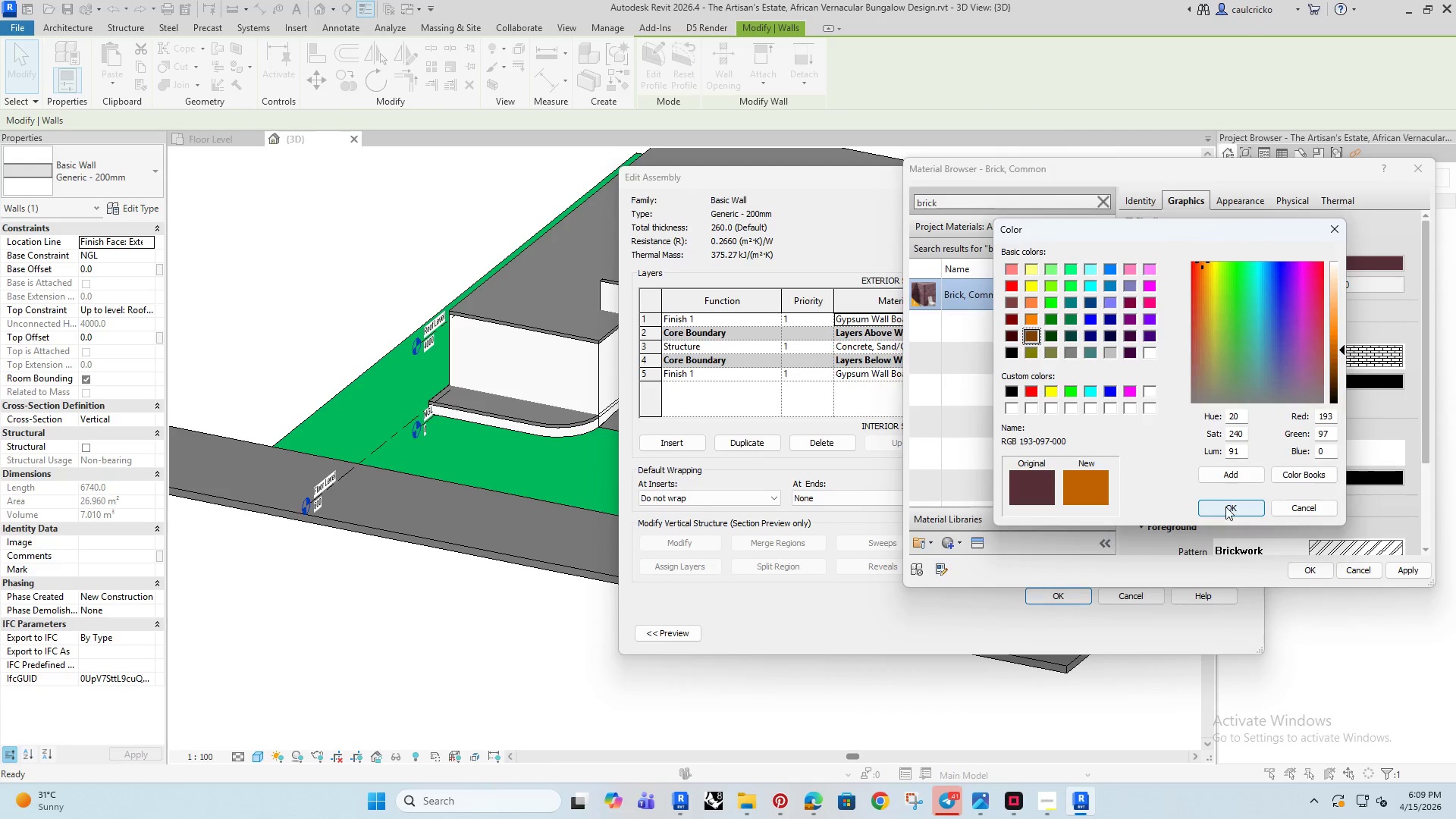 
left_click([1225, 506])
 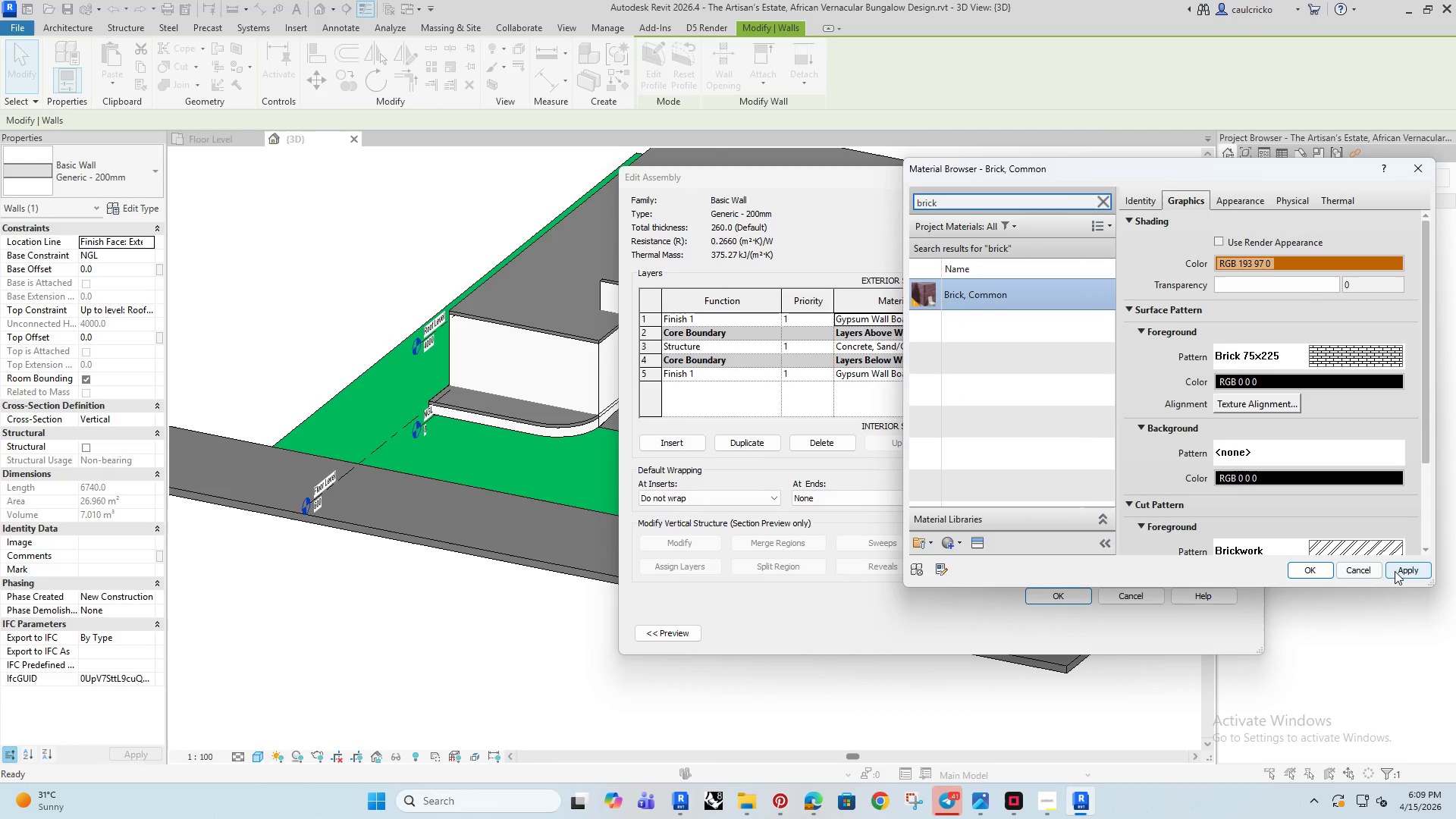 
left_click([1397, 571])
 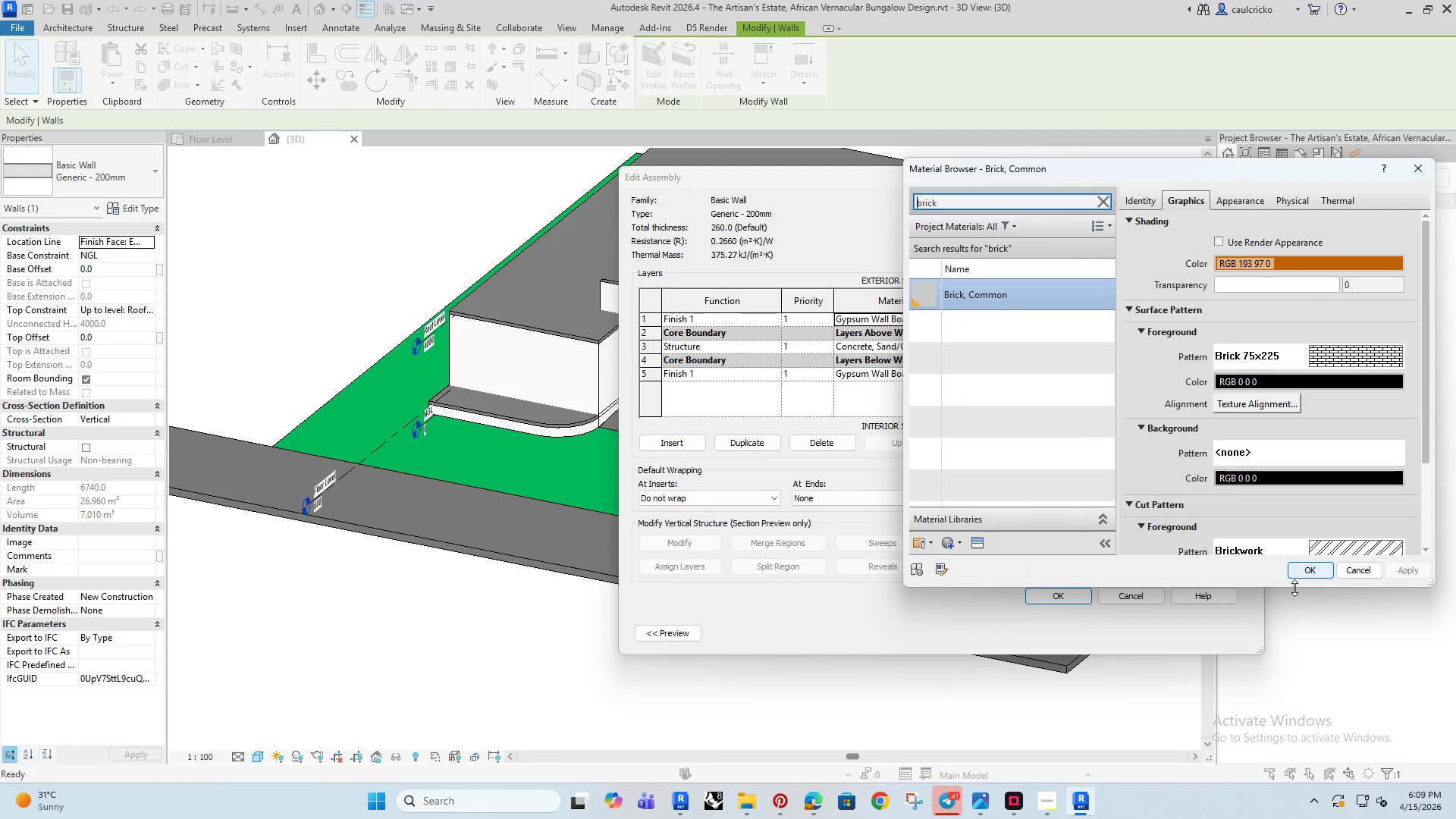 
left_click([1310, 567])
 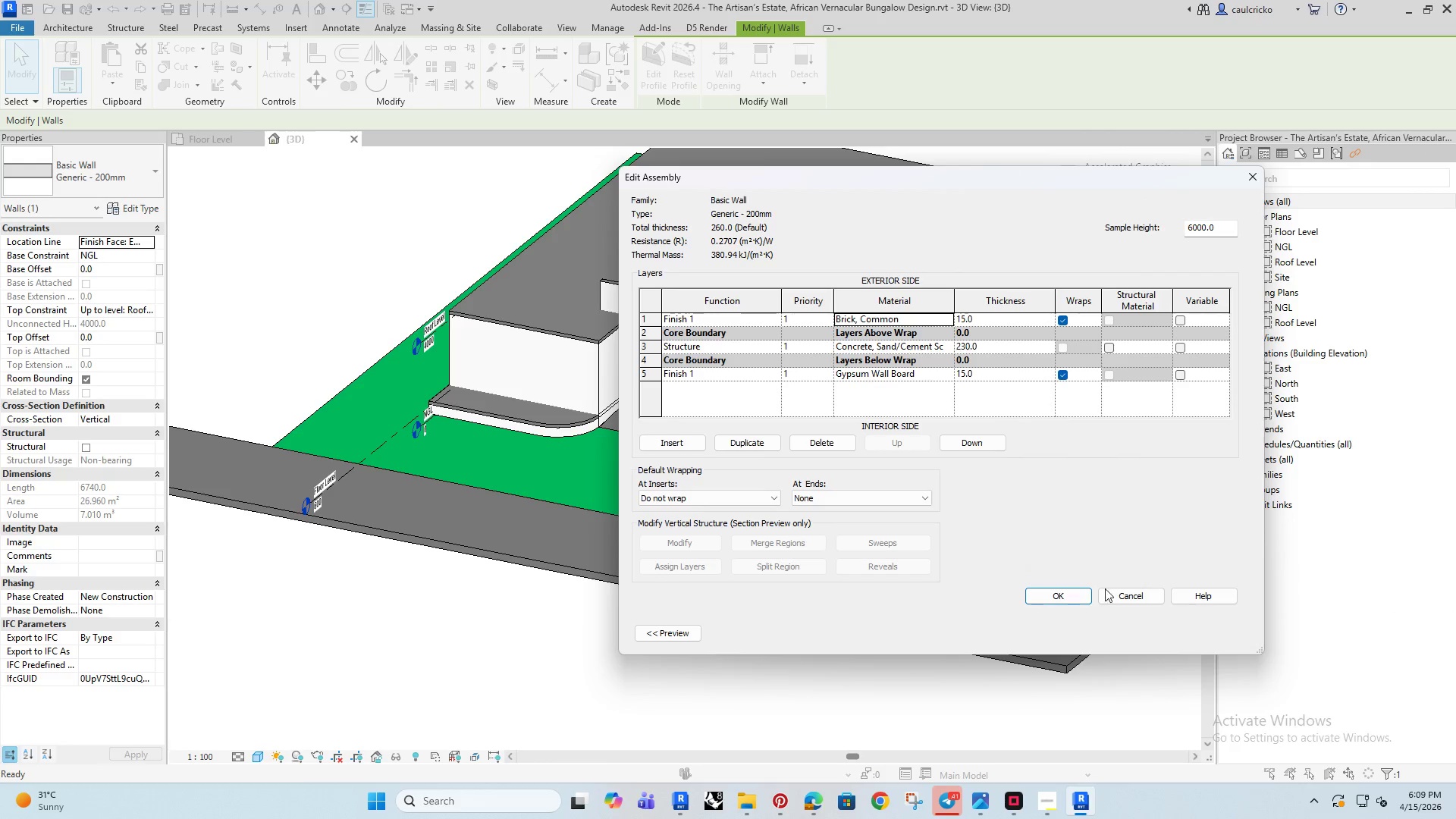 
left_click([1076, 588])
 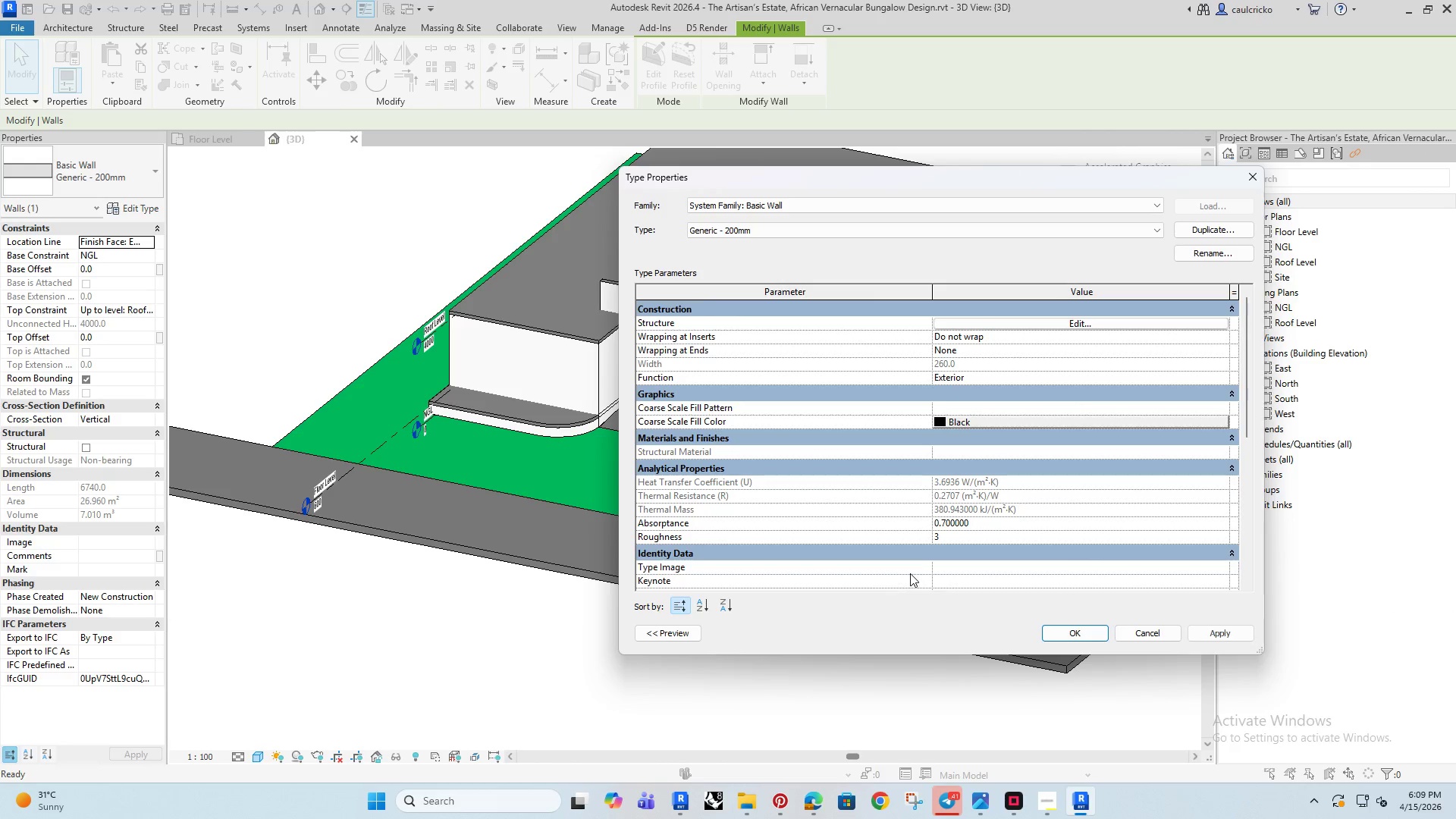 
scroll: coordinate [877, 436], scroll_direction: up, amount: 9.0
 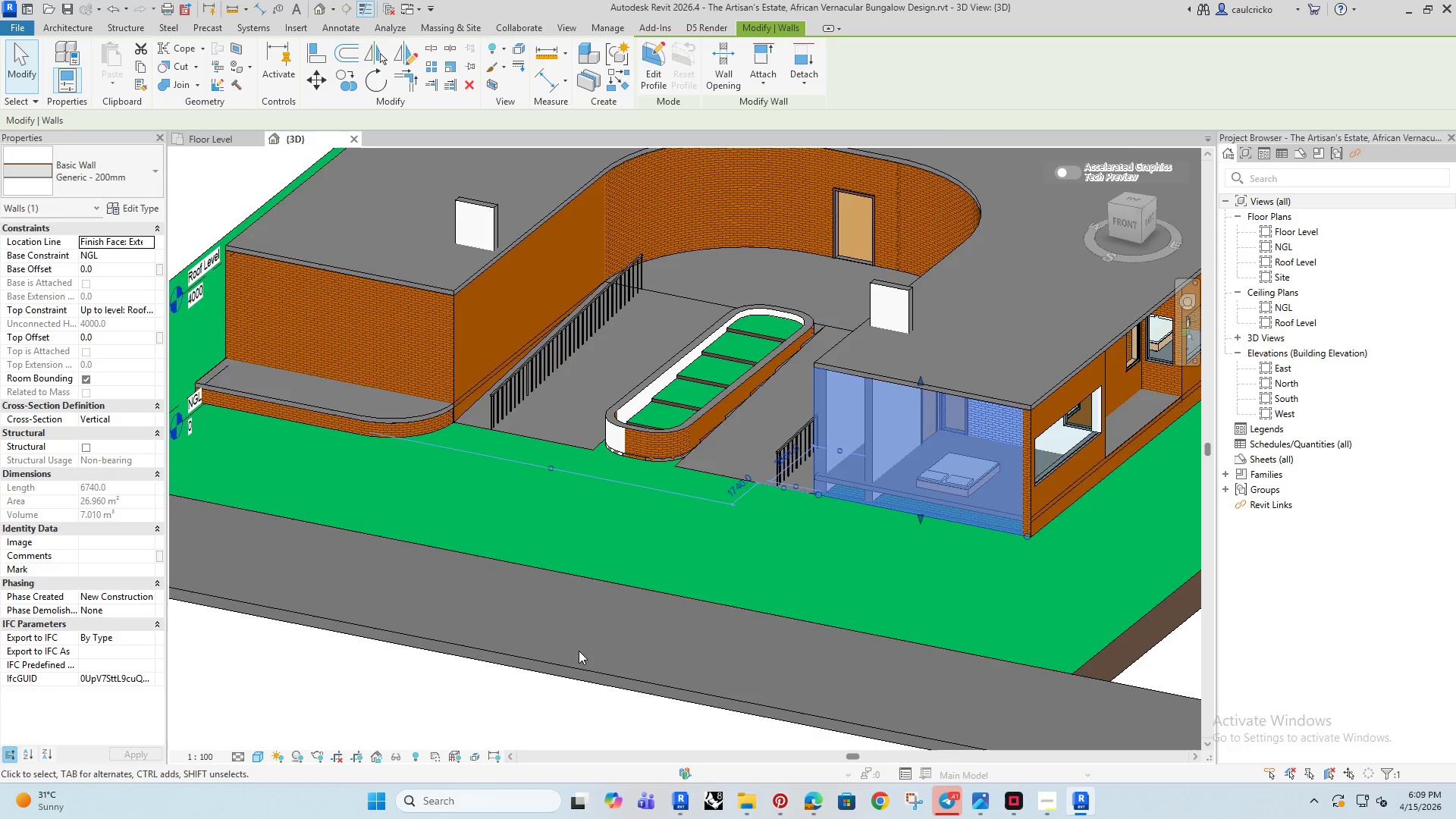 
scroll: coordinate [581, 640], scroll_direction: down, amount: 3.0
 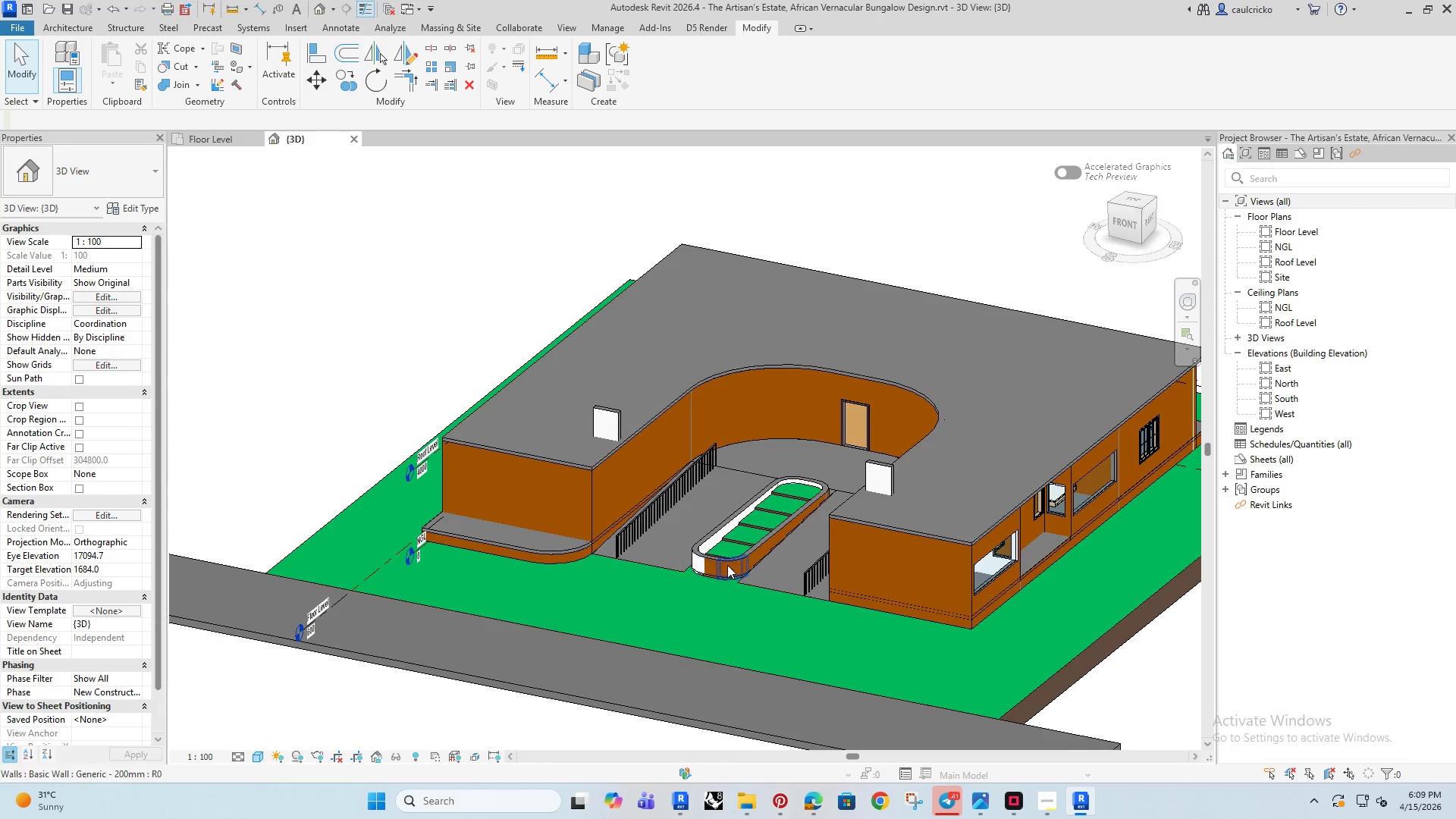 
scroll: coordinate [679, 548], scroll_direction: up, amount: 9.0
 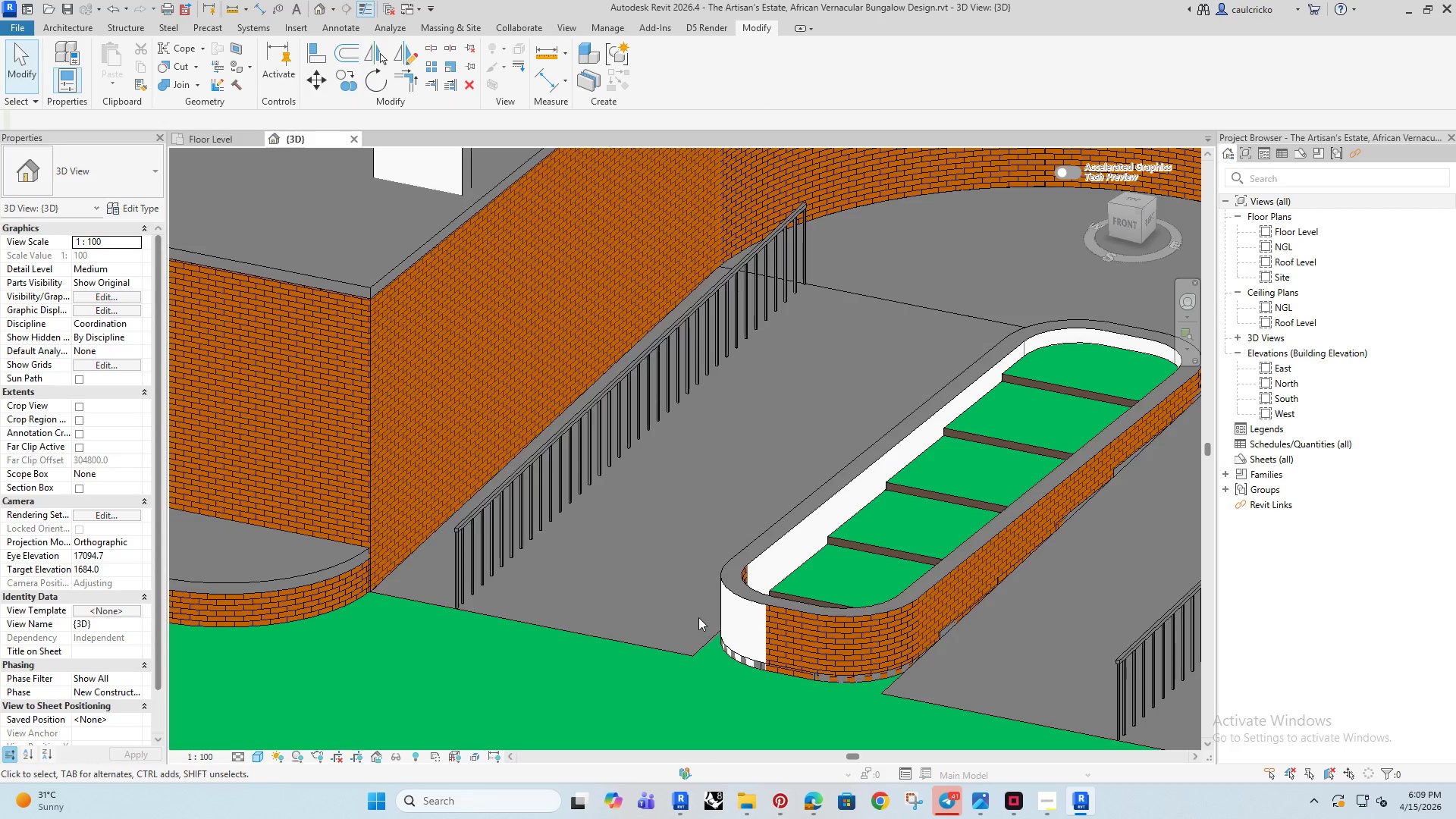 
hold_key(key=ShiftRight, duration=0.48)
 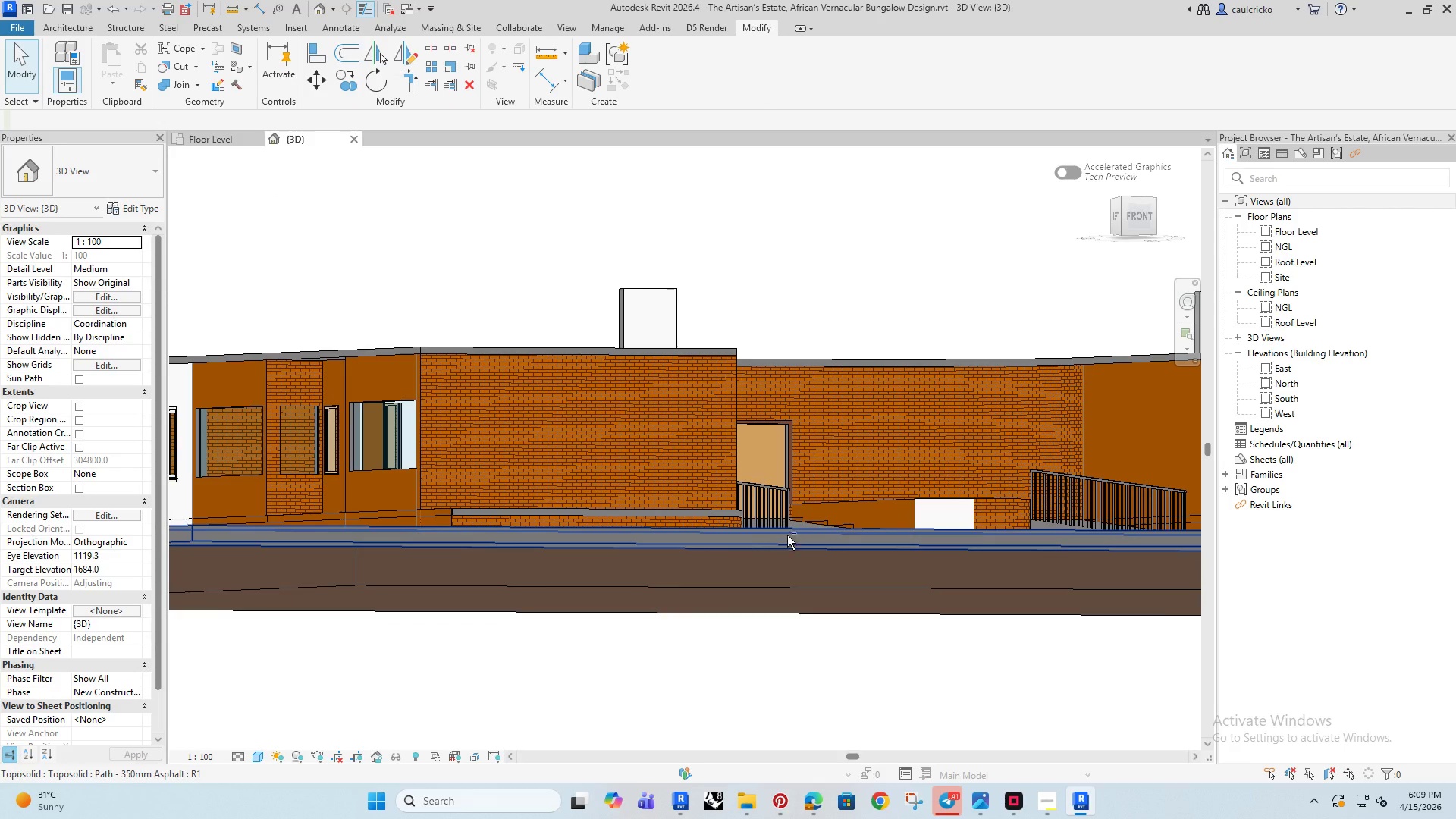 
scroll: coordinate [693, 605], scroll_direction: down, amount: 4.0
 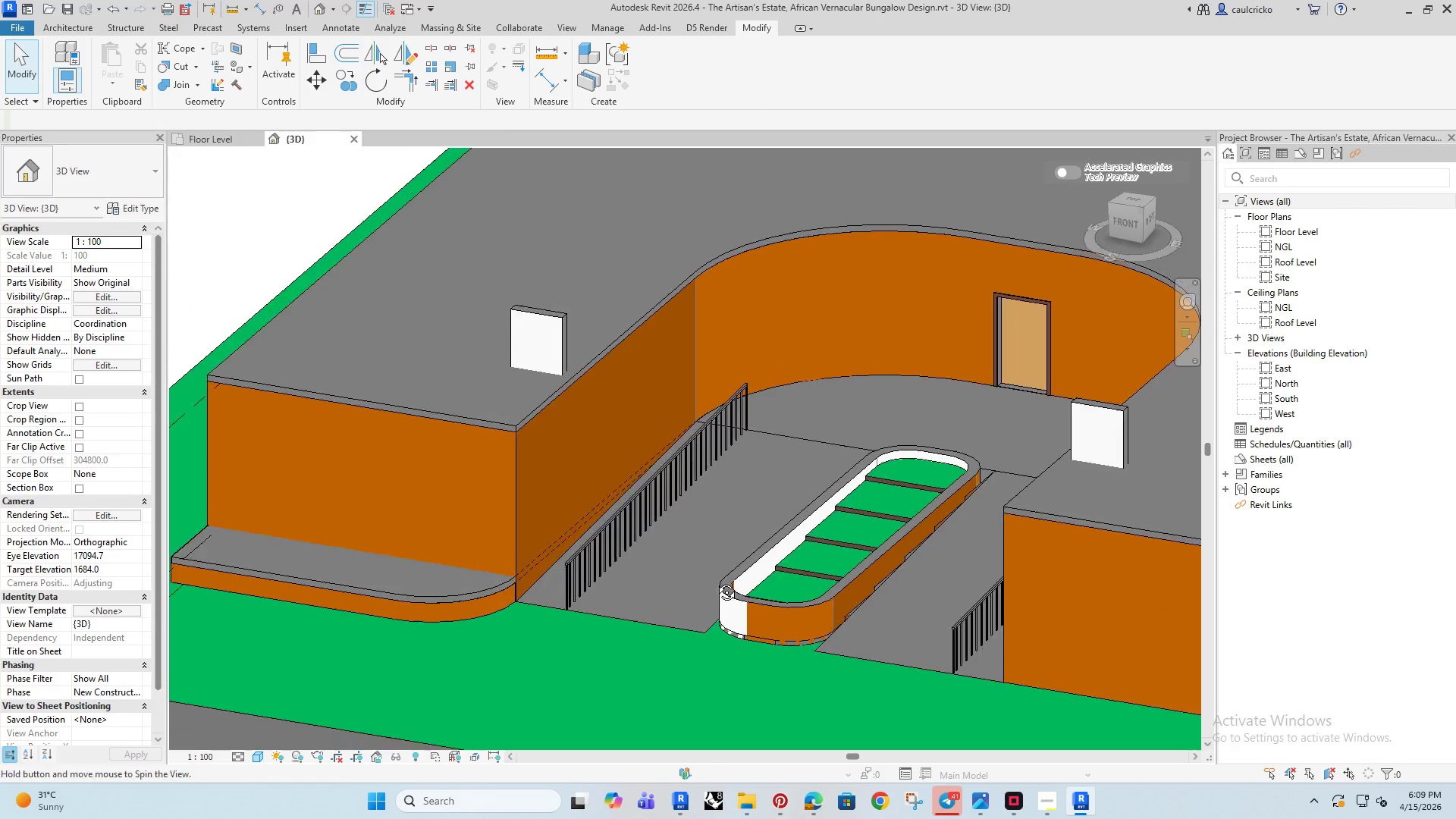 
hold_key(key=ShiftRight, duration=0.47)
 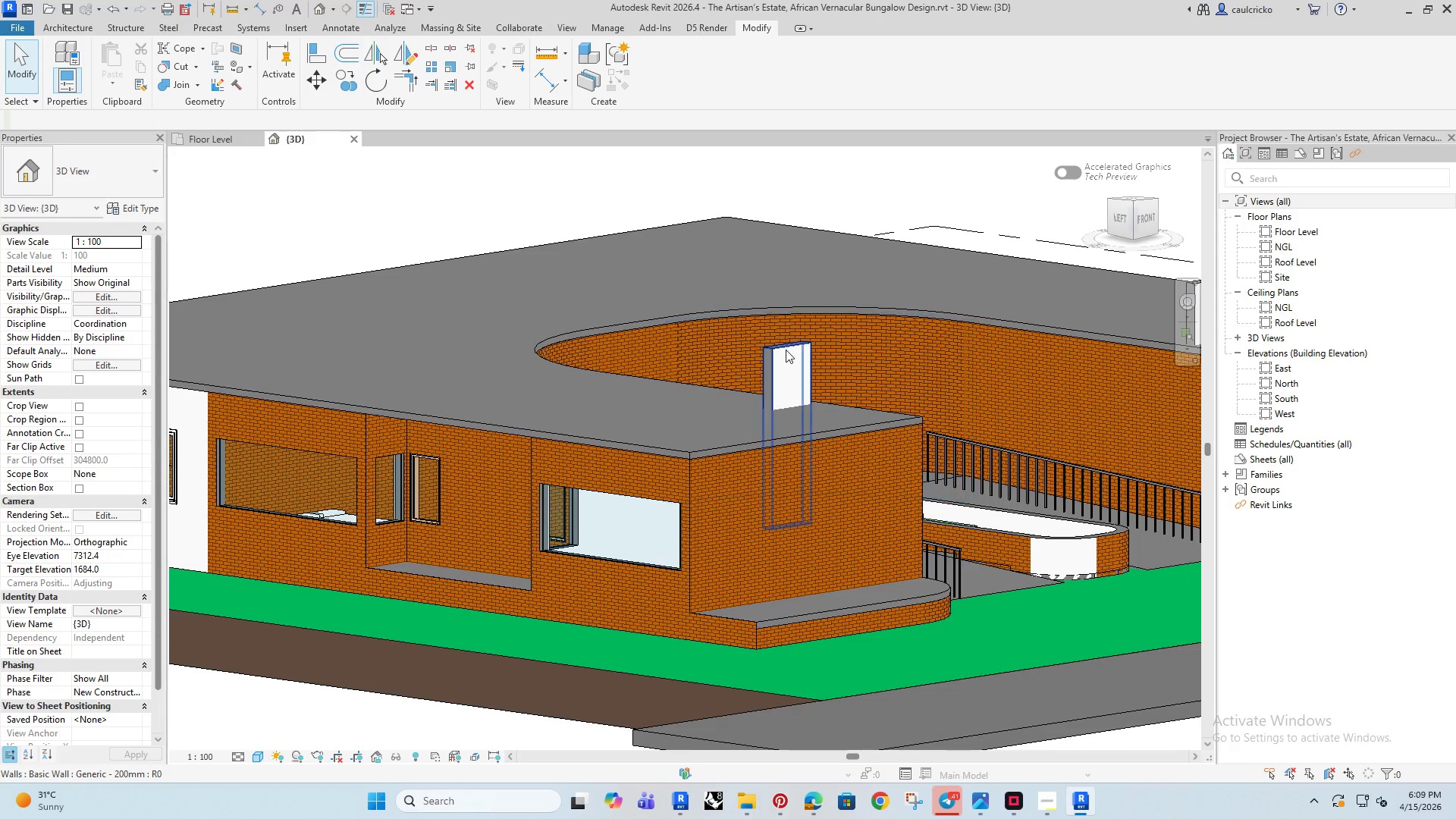 
left_click([786, 350])
 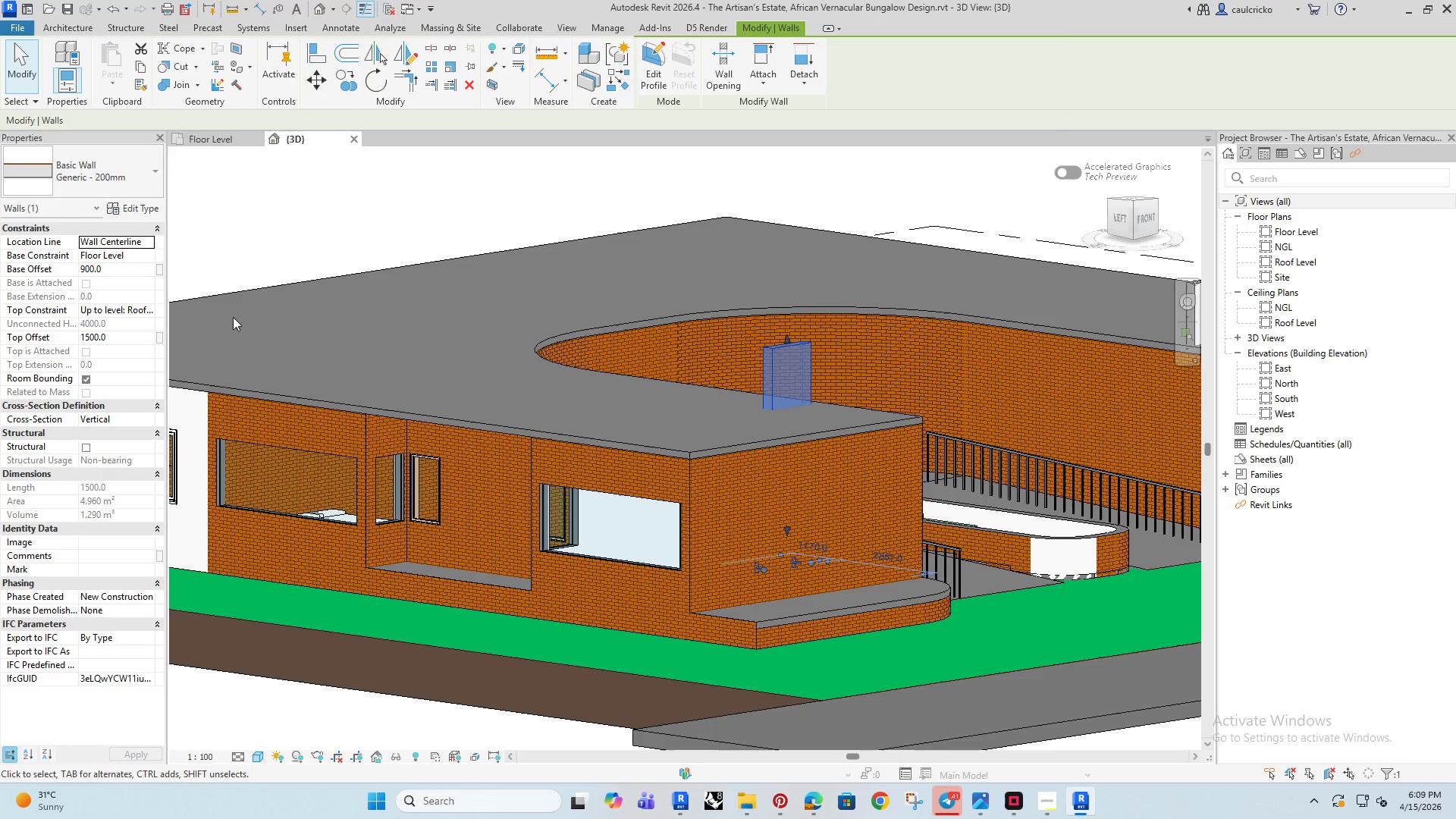 
hold_key(key=ShiftRight, duration=0.88)
 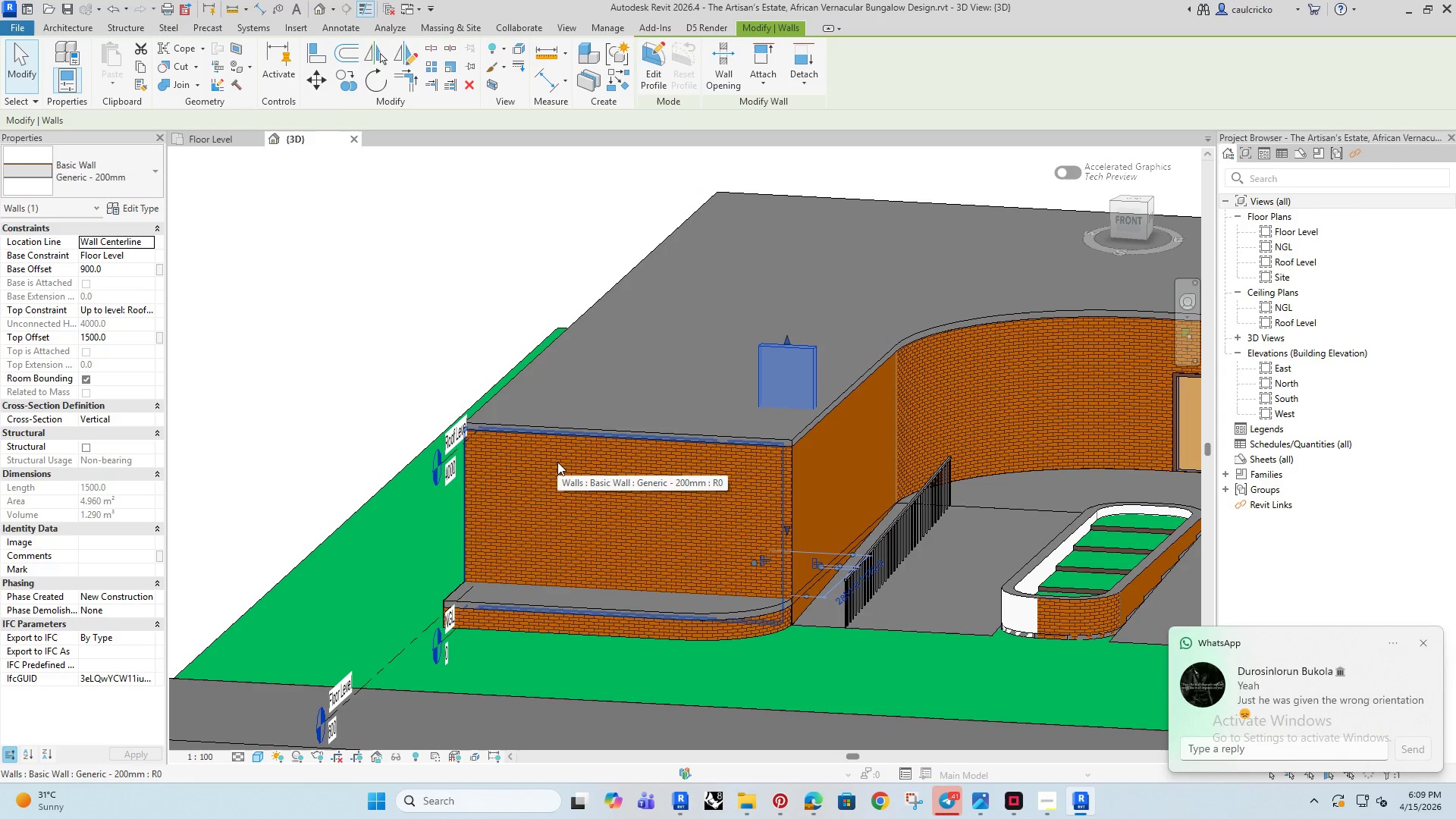 
key(Delete)
 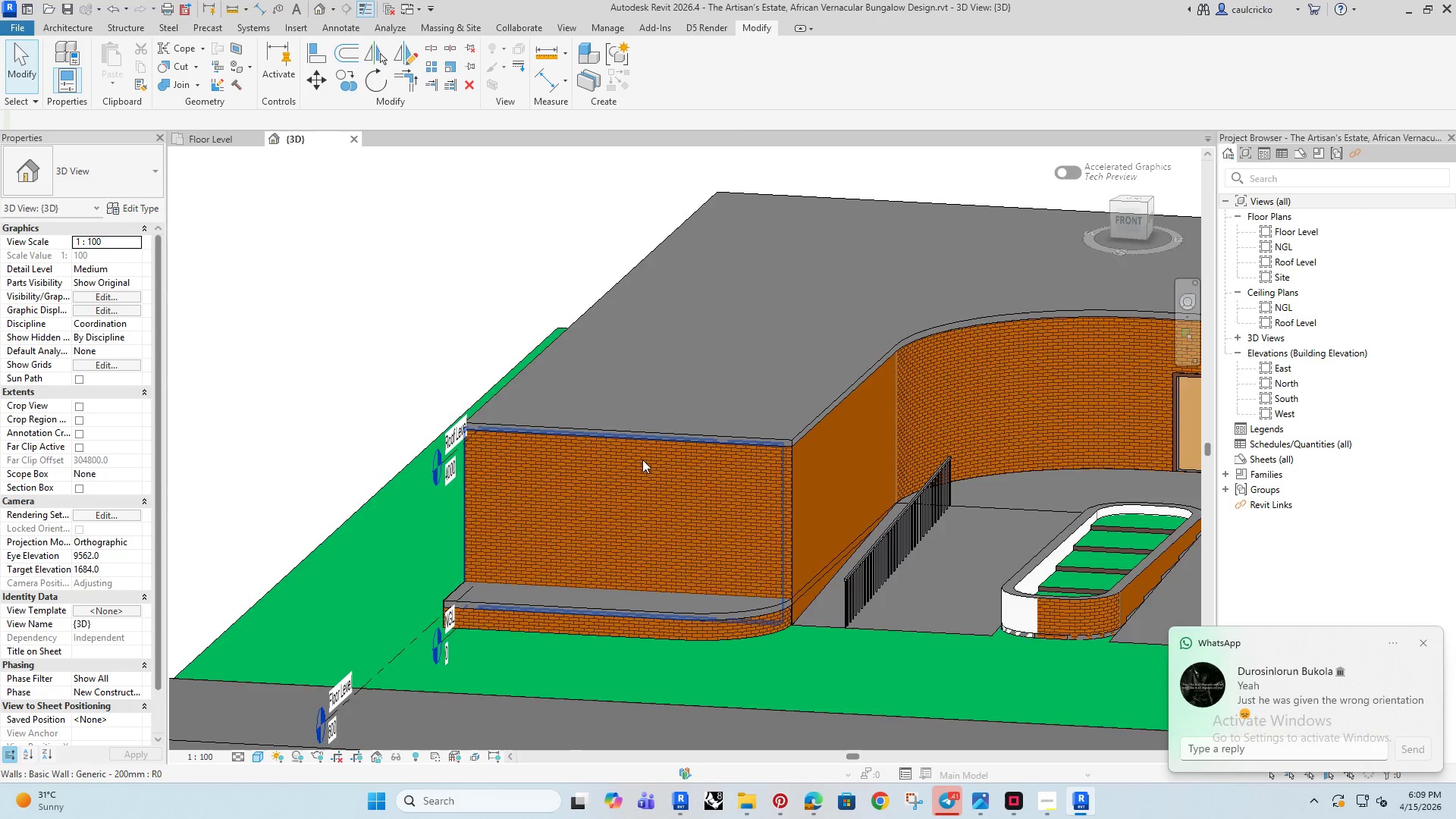 
scroll: coordinate [642, 460], scroll_direction: down, amount: 2.0
 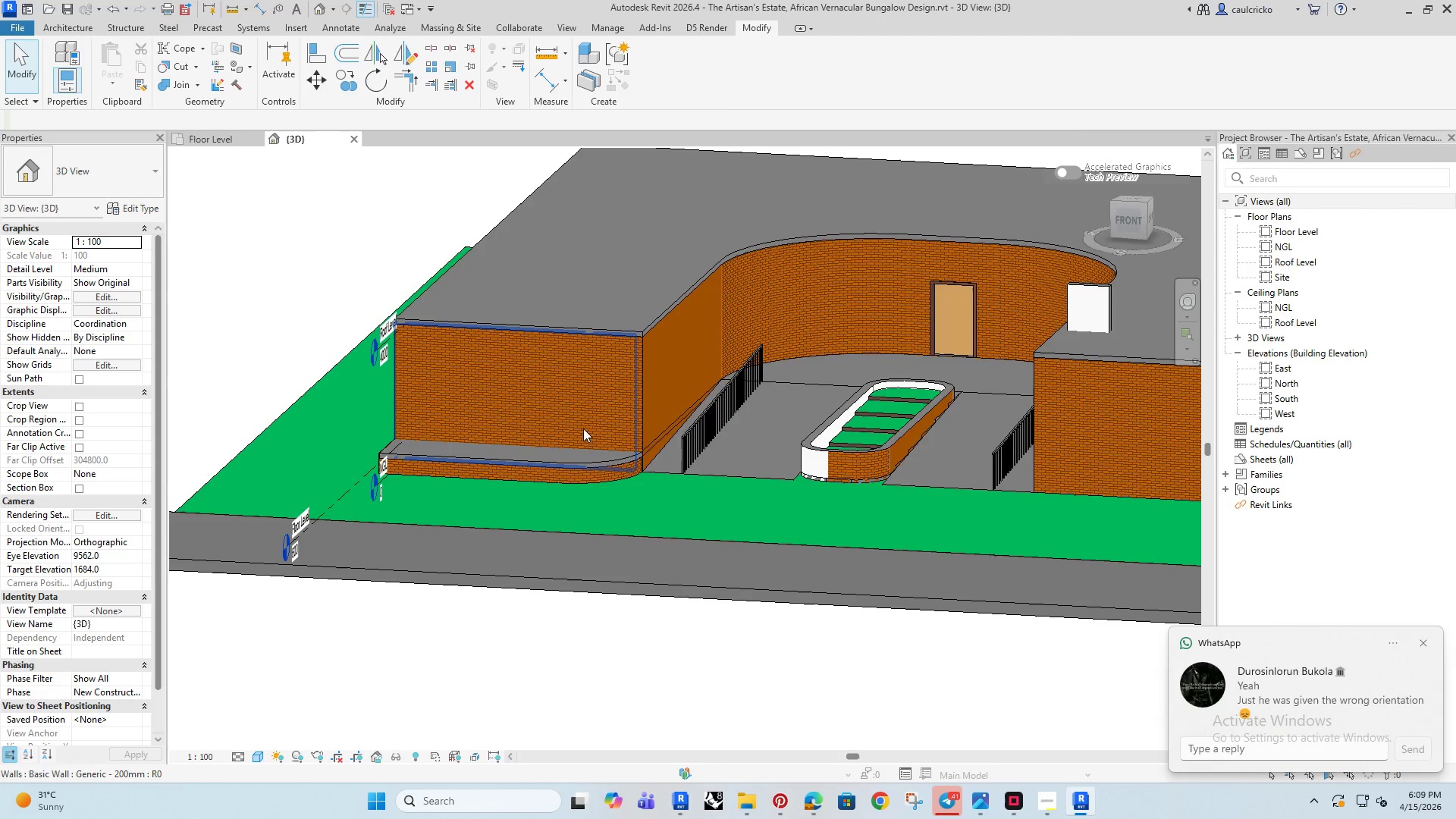 
hold_key(key=ShiftRight, duration=0.91)
 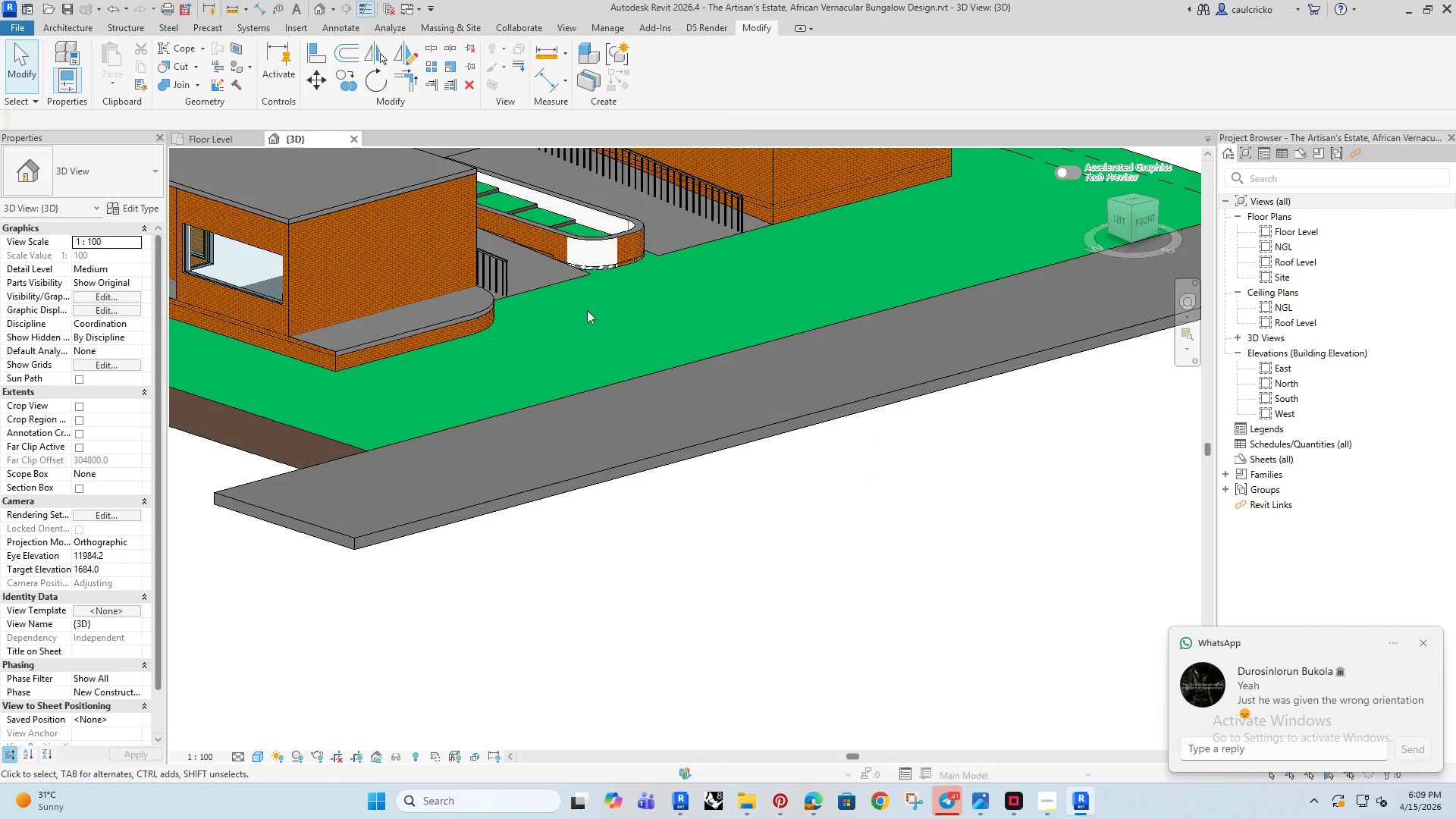 
scroll: coordinate [604, 284], scroll_direction: up, amount: 9.0
 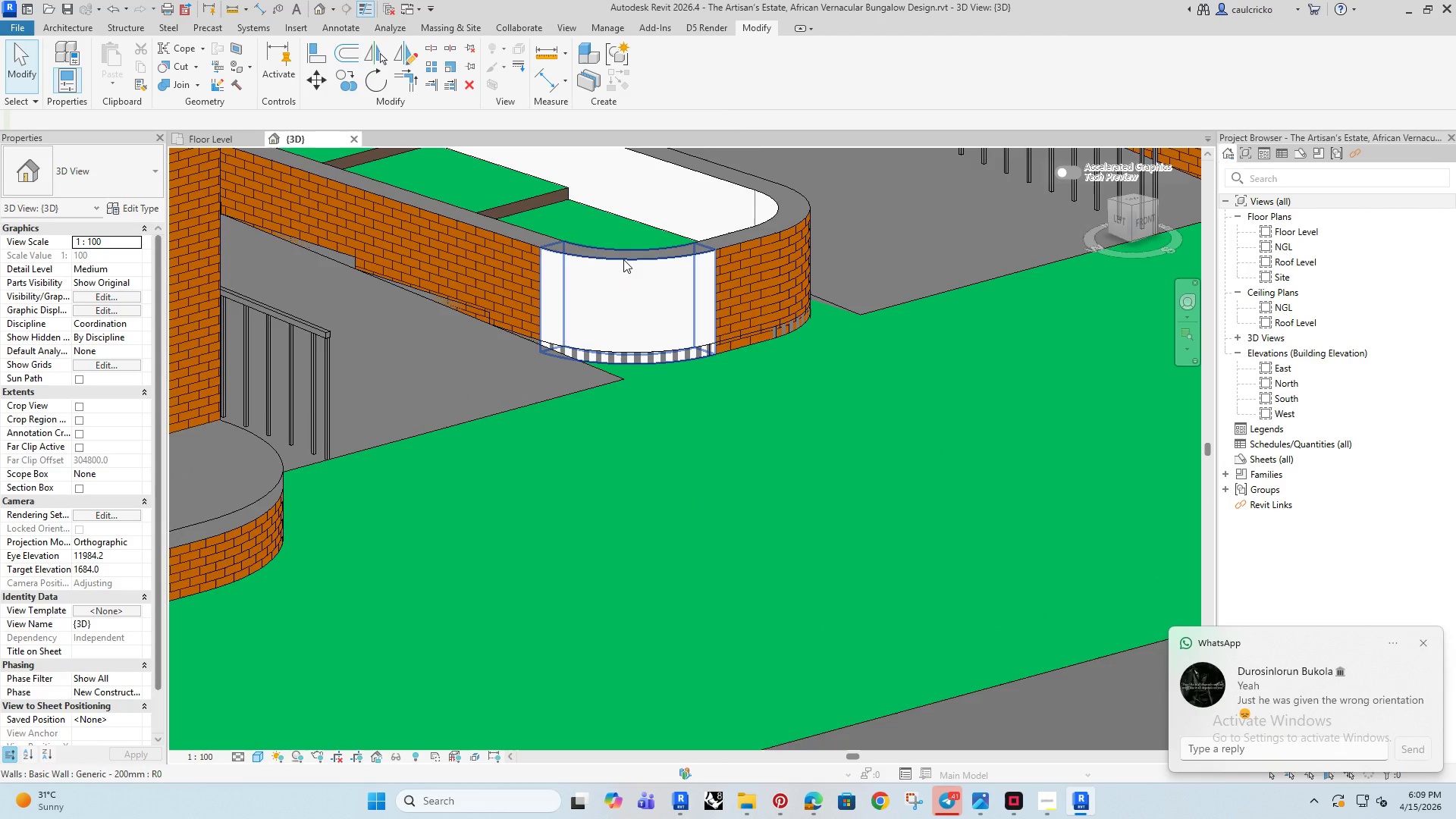 
left_click([623, 259])
 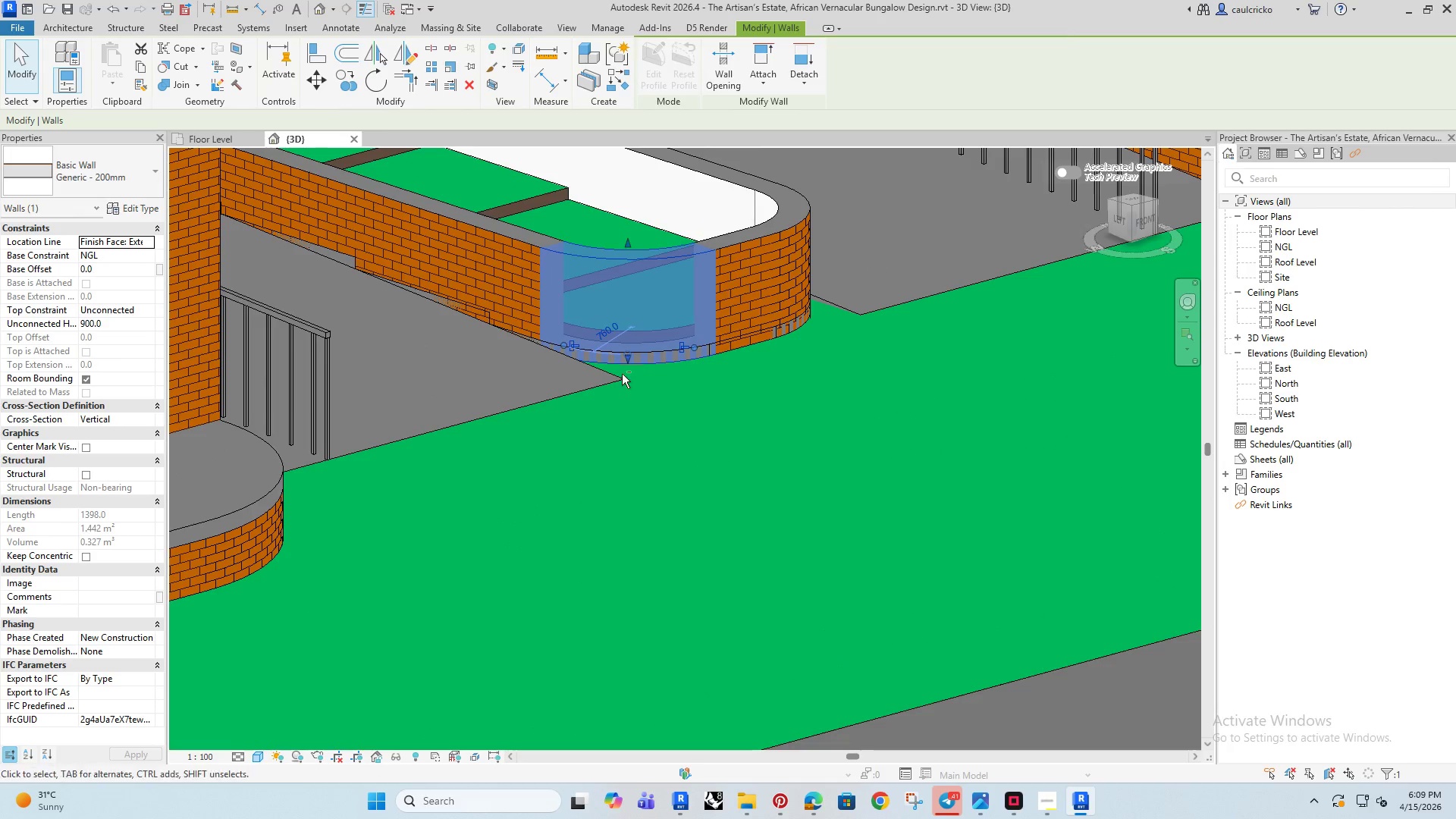 
hold_key(key=ShiftRight, duration=0.56)
 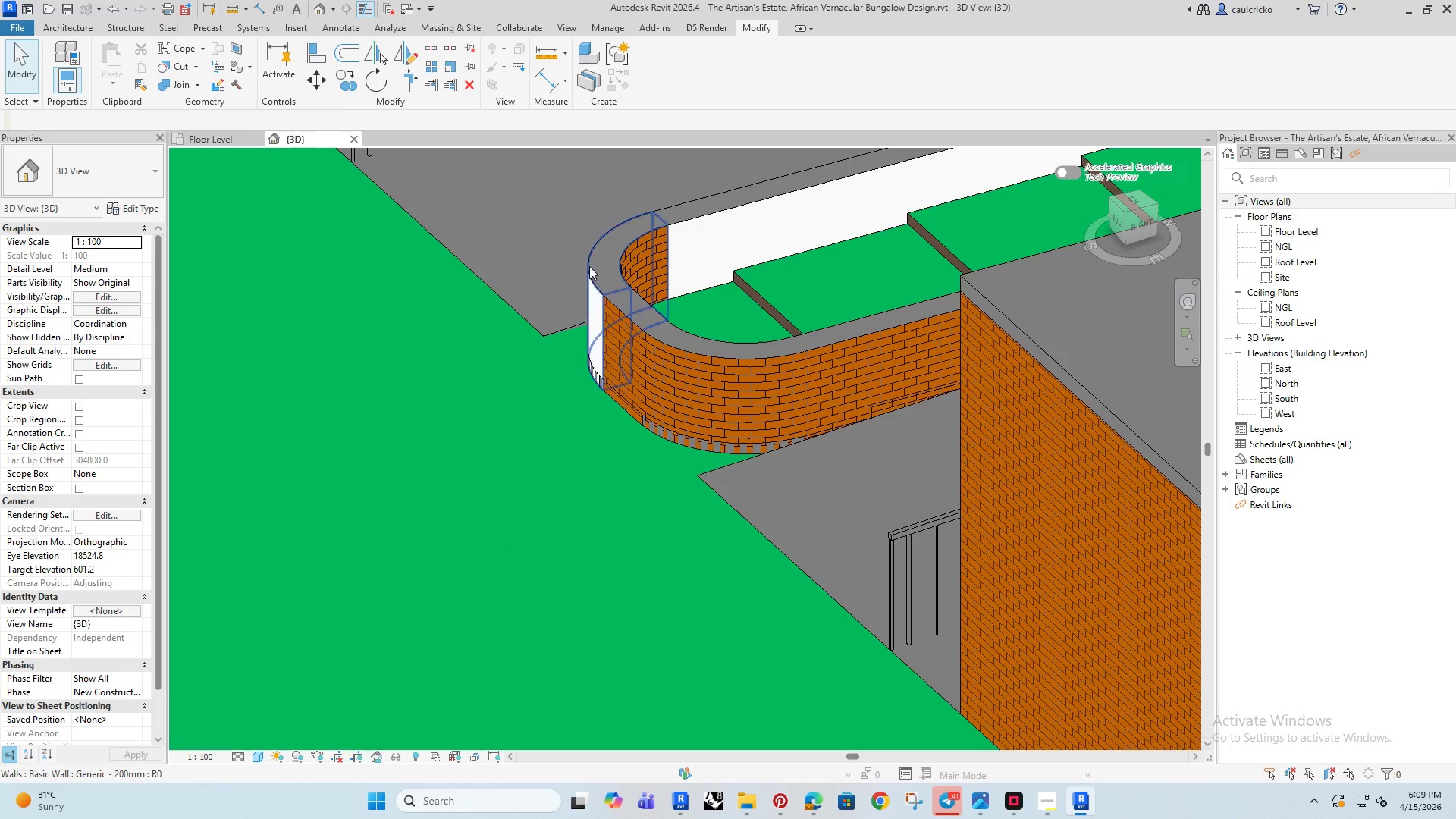 
left_click([589, 266])
 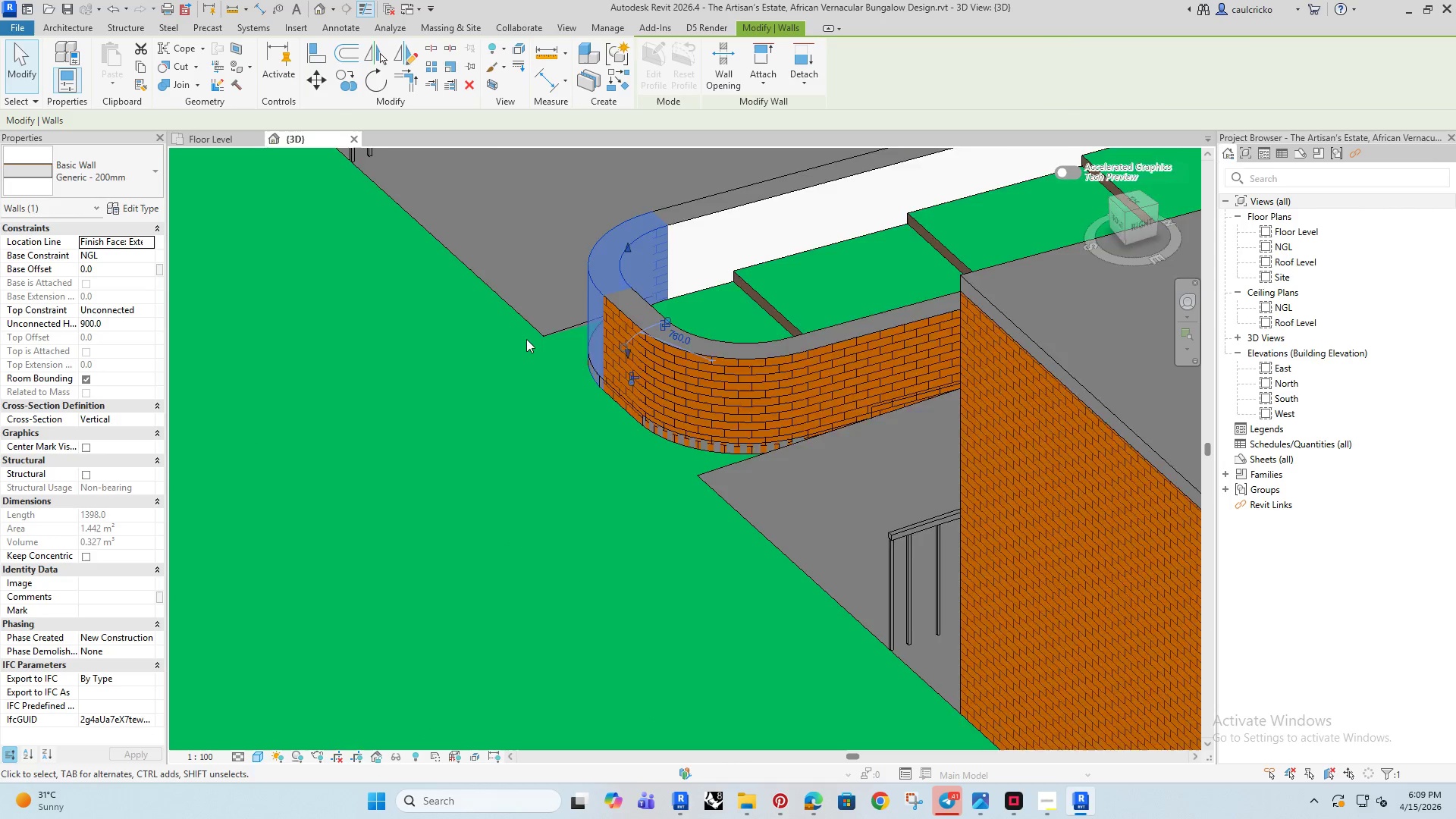 
hold_key(key=ShiftRight, duration=0.52)
scroll: coordinate [526, 344], scroll_direction: down, amount: 3.0
 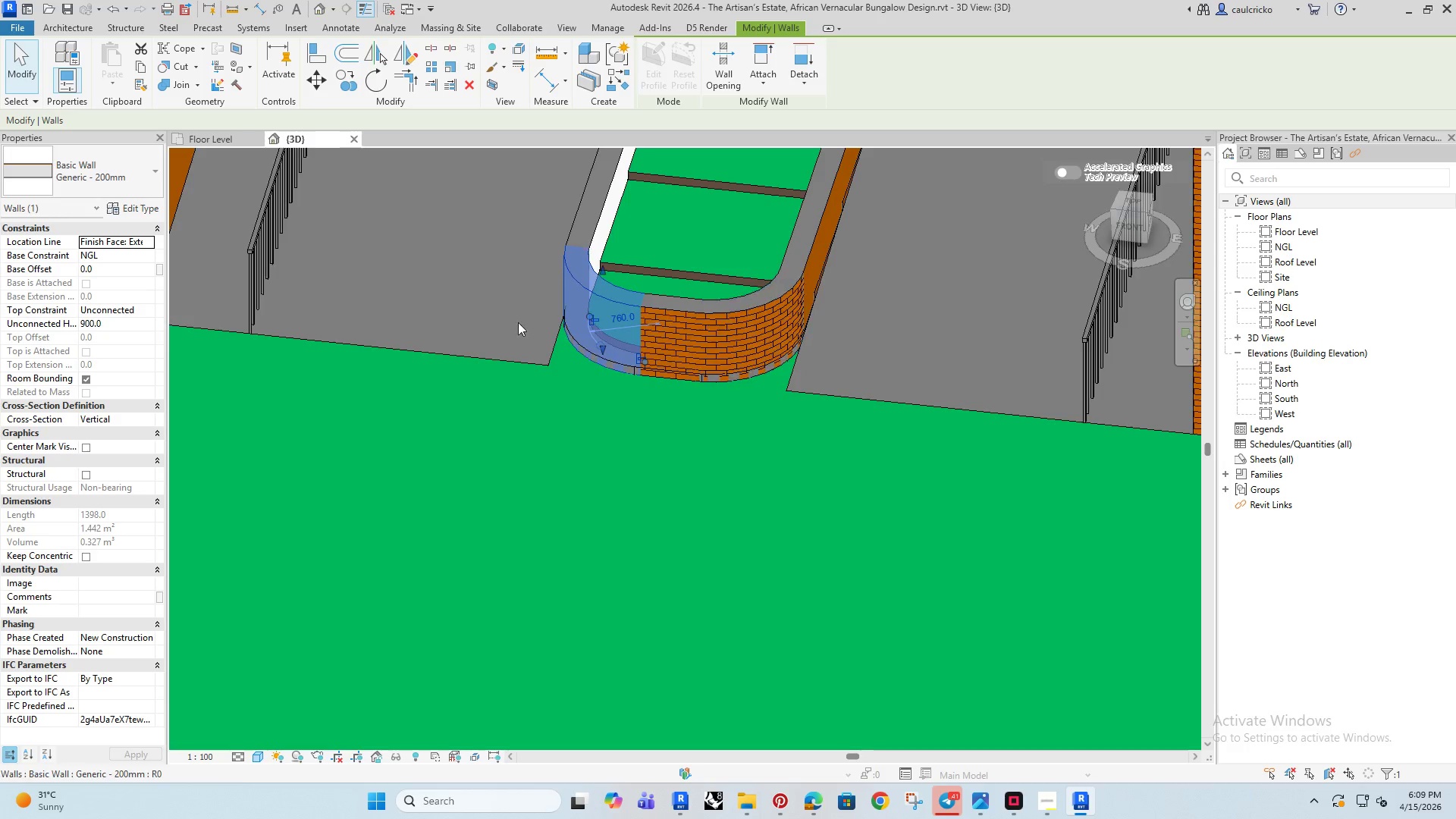 
left_click([221, 143])
 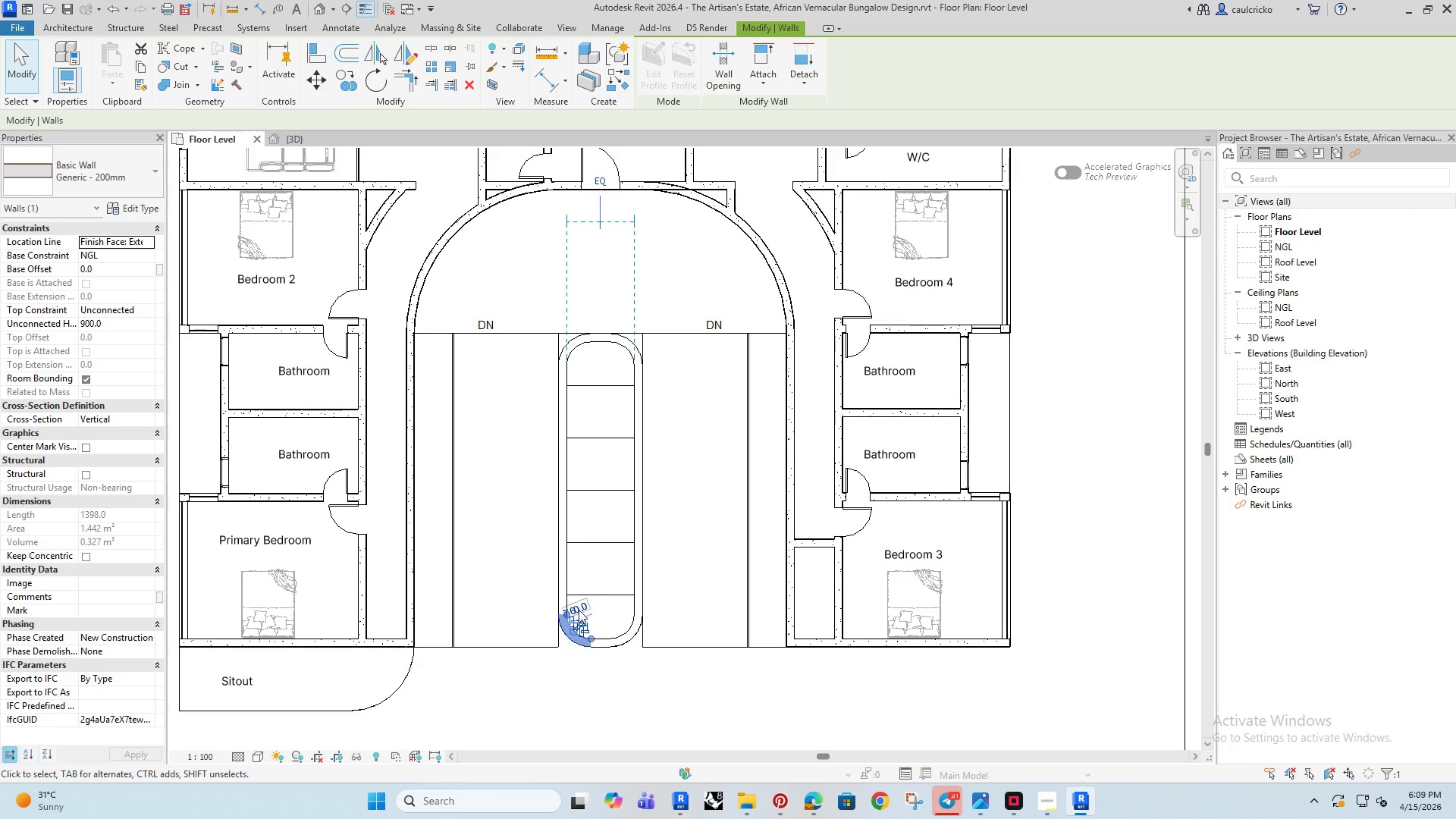 
key(Space)
 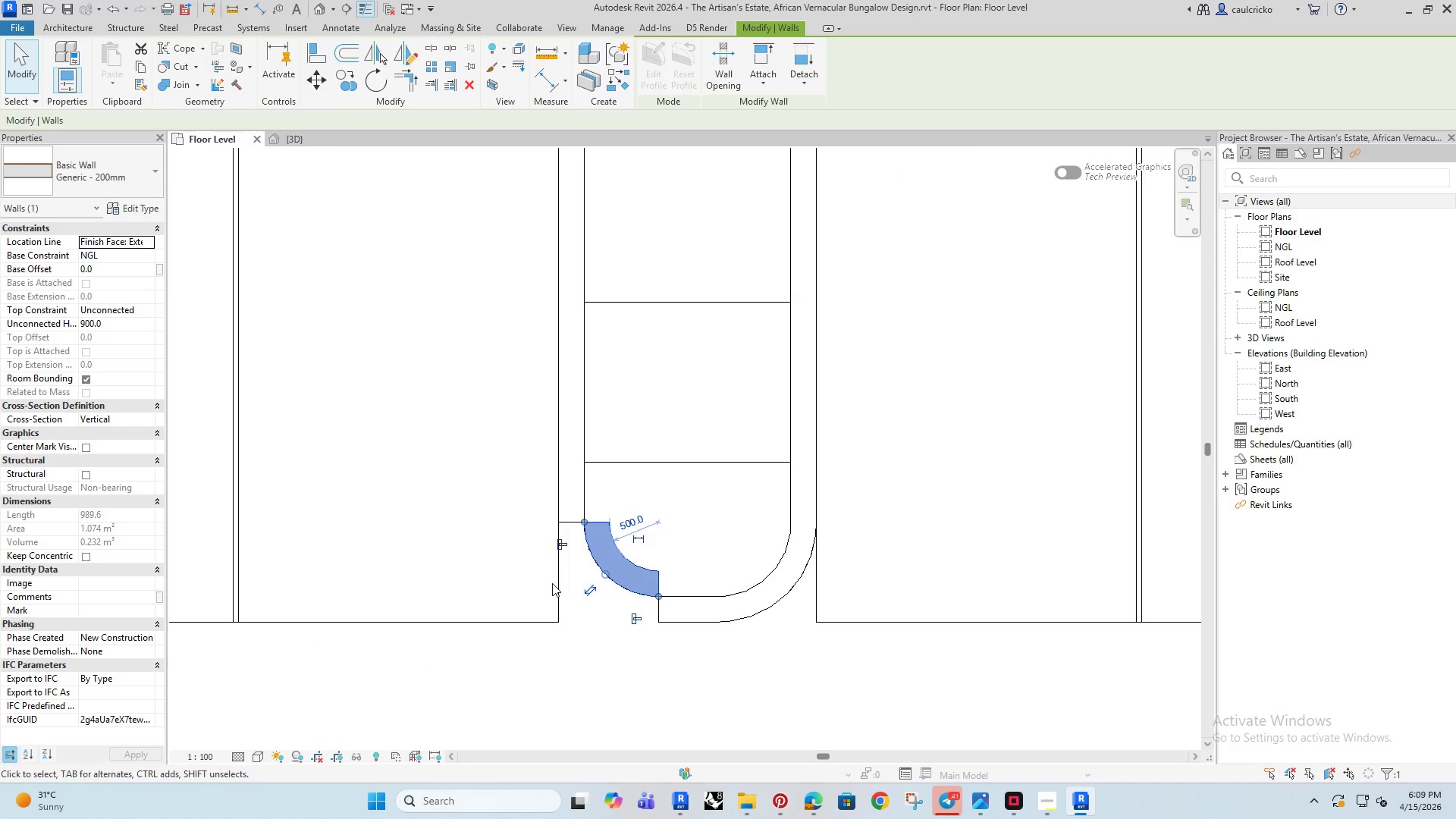 
scroll: coordinate [589, 607], scroll_direction: up, amount: 8.0
 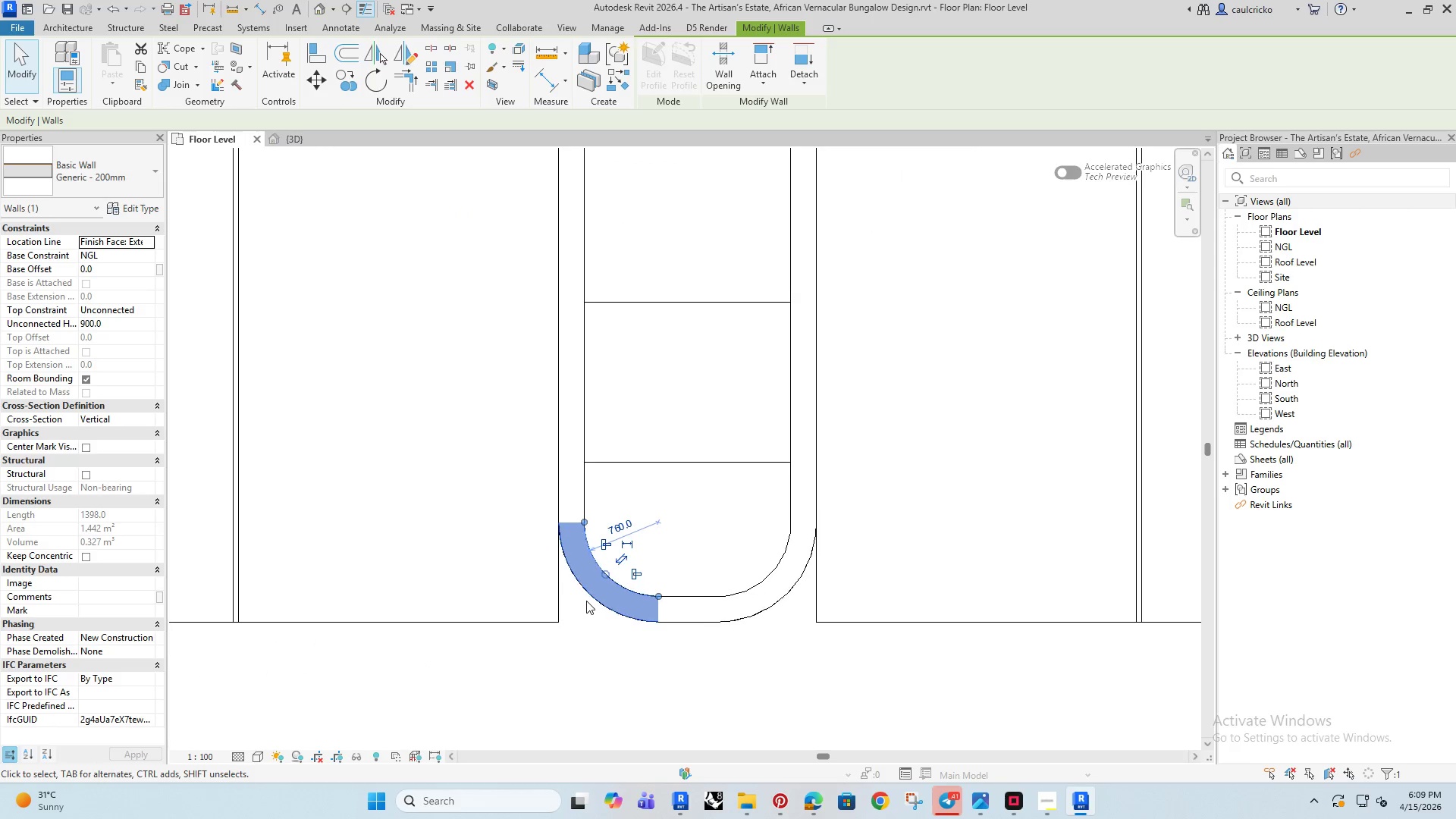 
key(Space)
 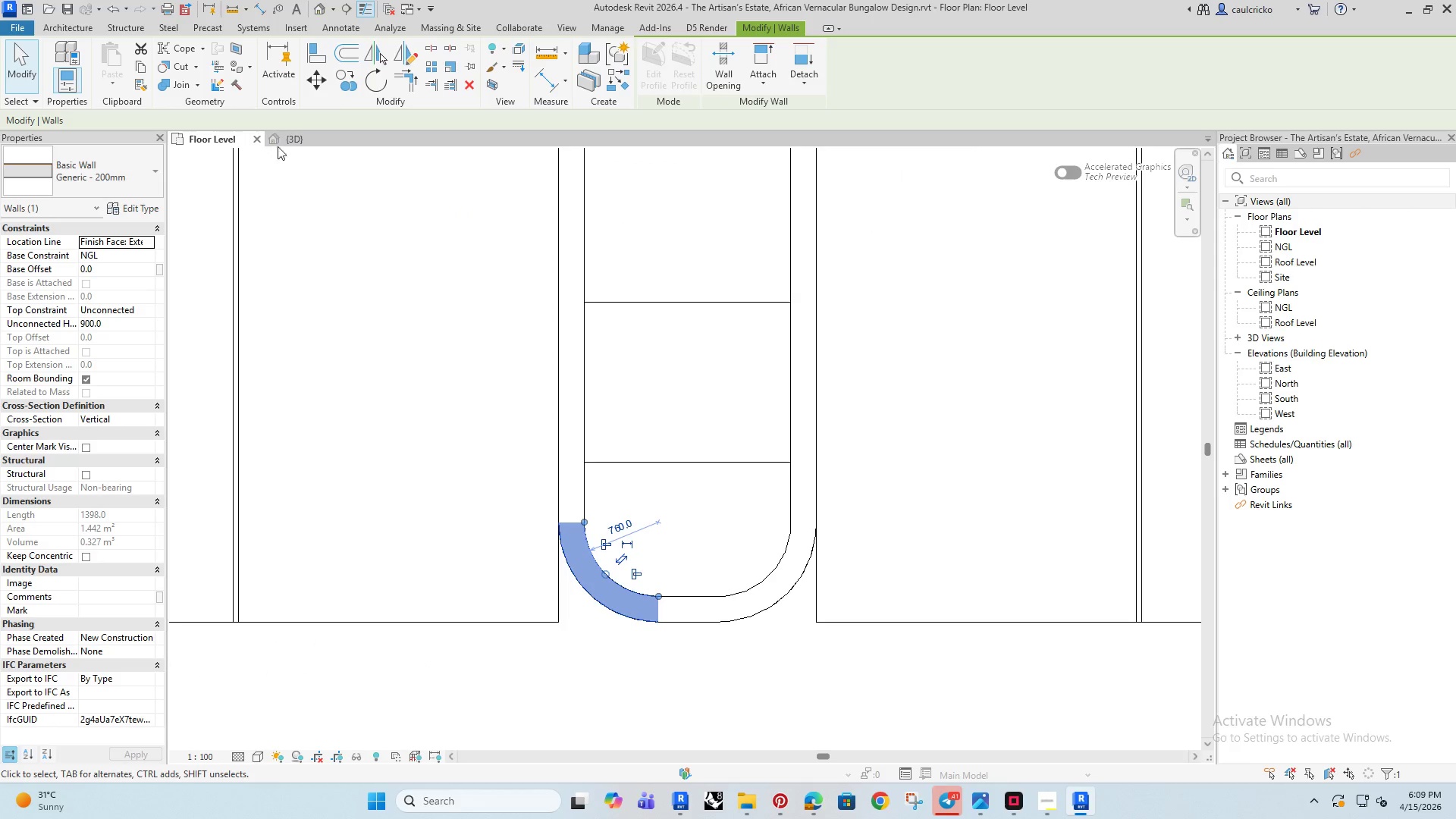 
left_click([295, 138])
 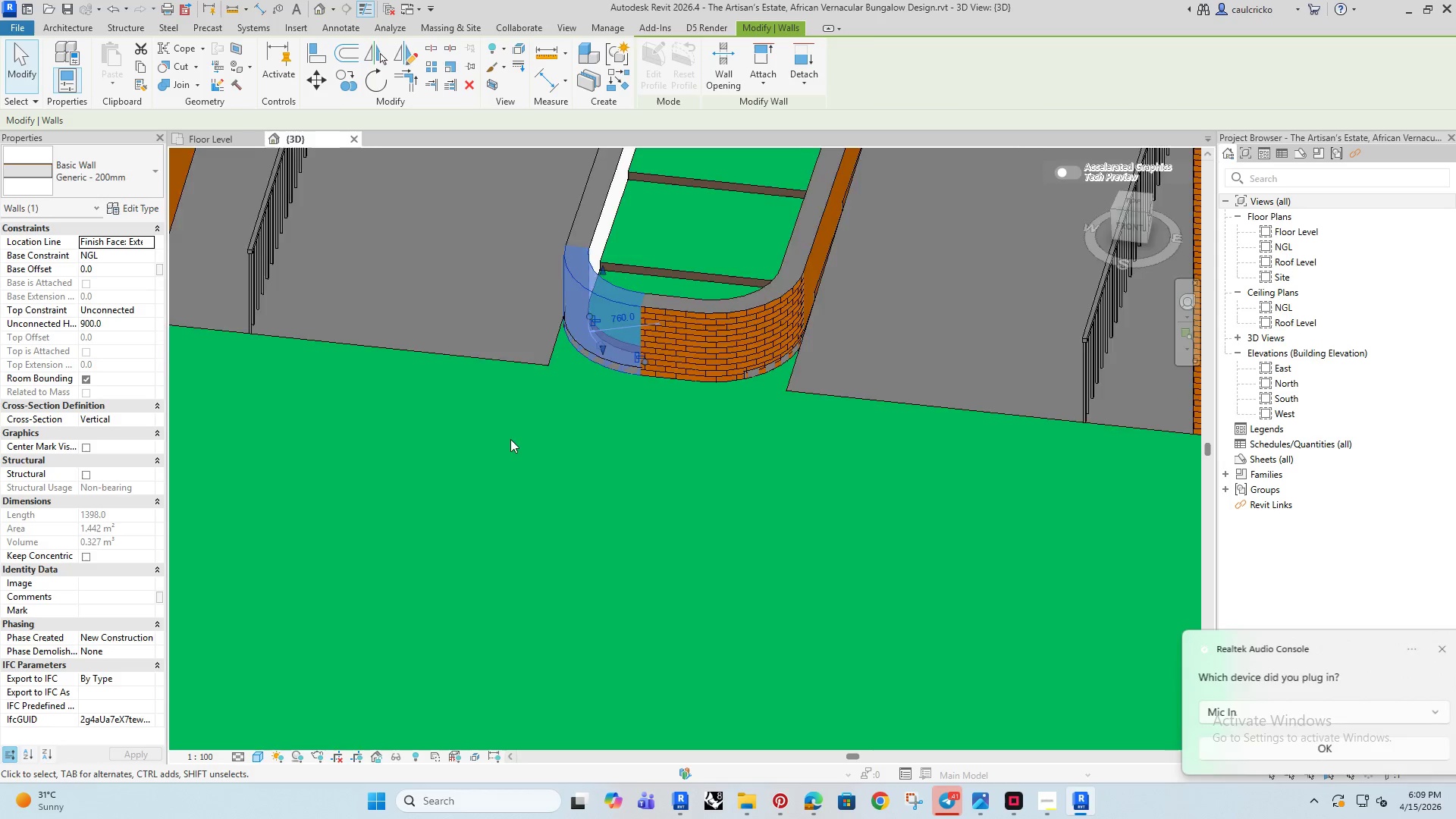 
left_click([873, 418])
 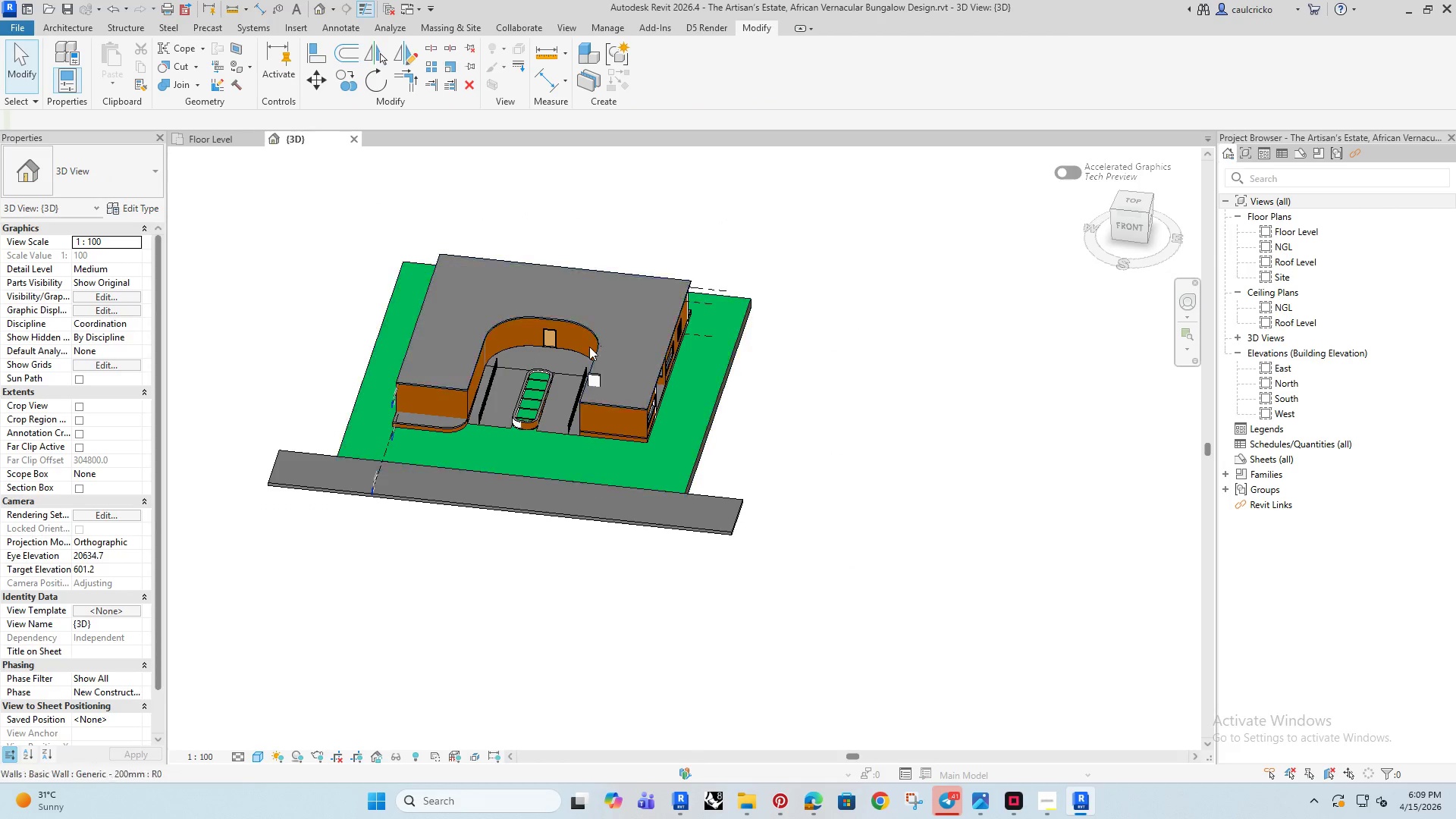 
scroll: coordinate [506, 435], scroll_direction: down, amount: 16.0
 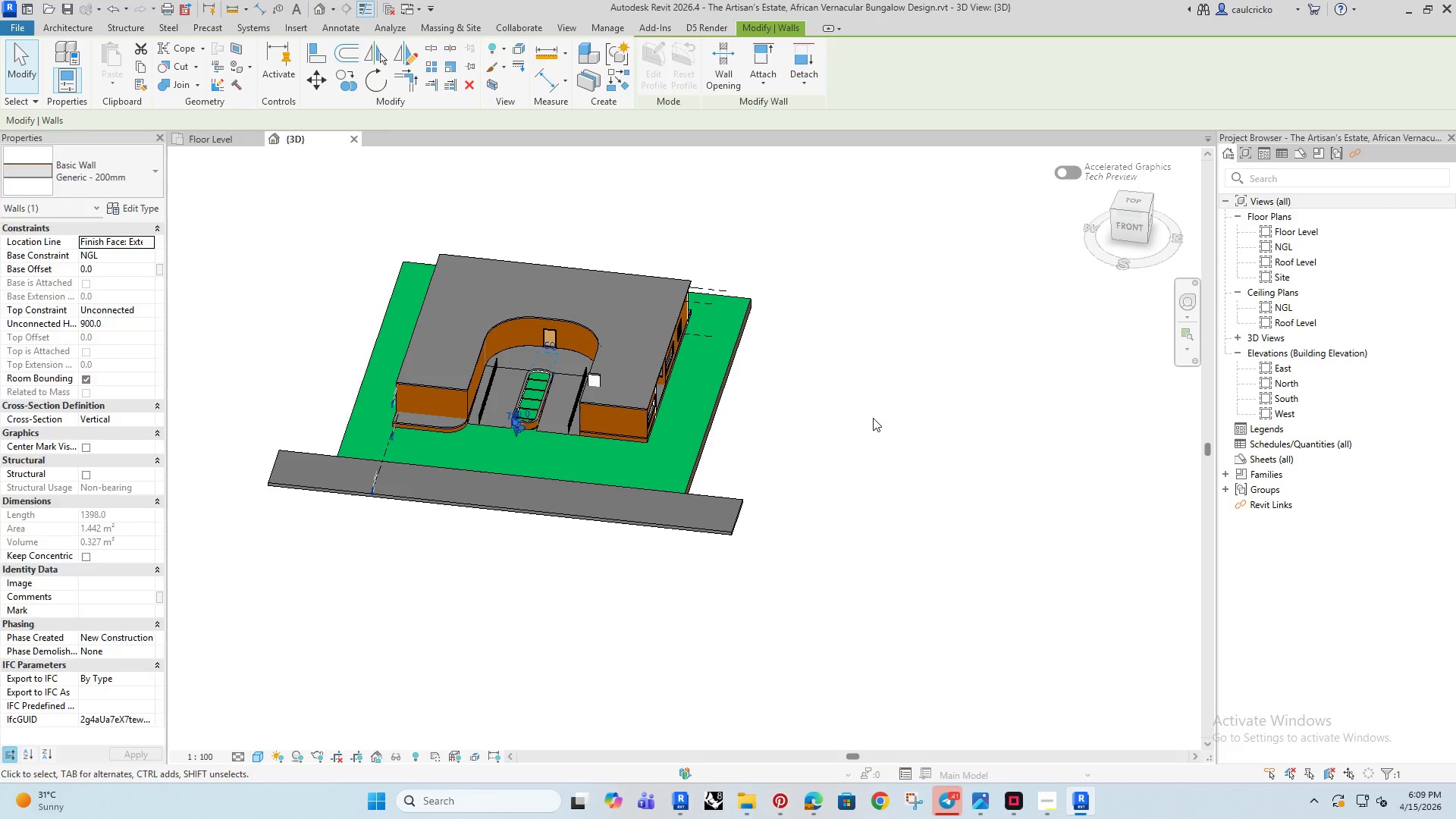 
scroll: coordinate [582, 345], scroll_direction: up, amount: 4.0
 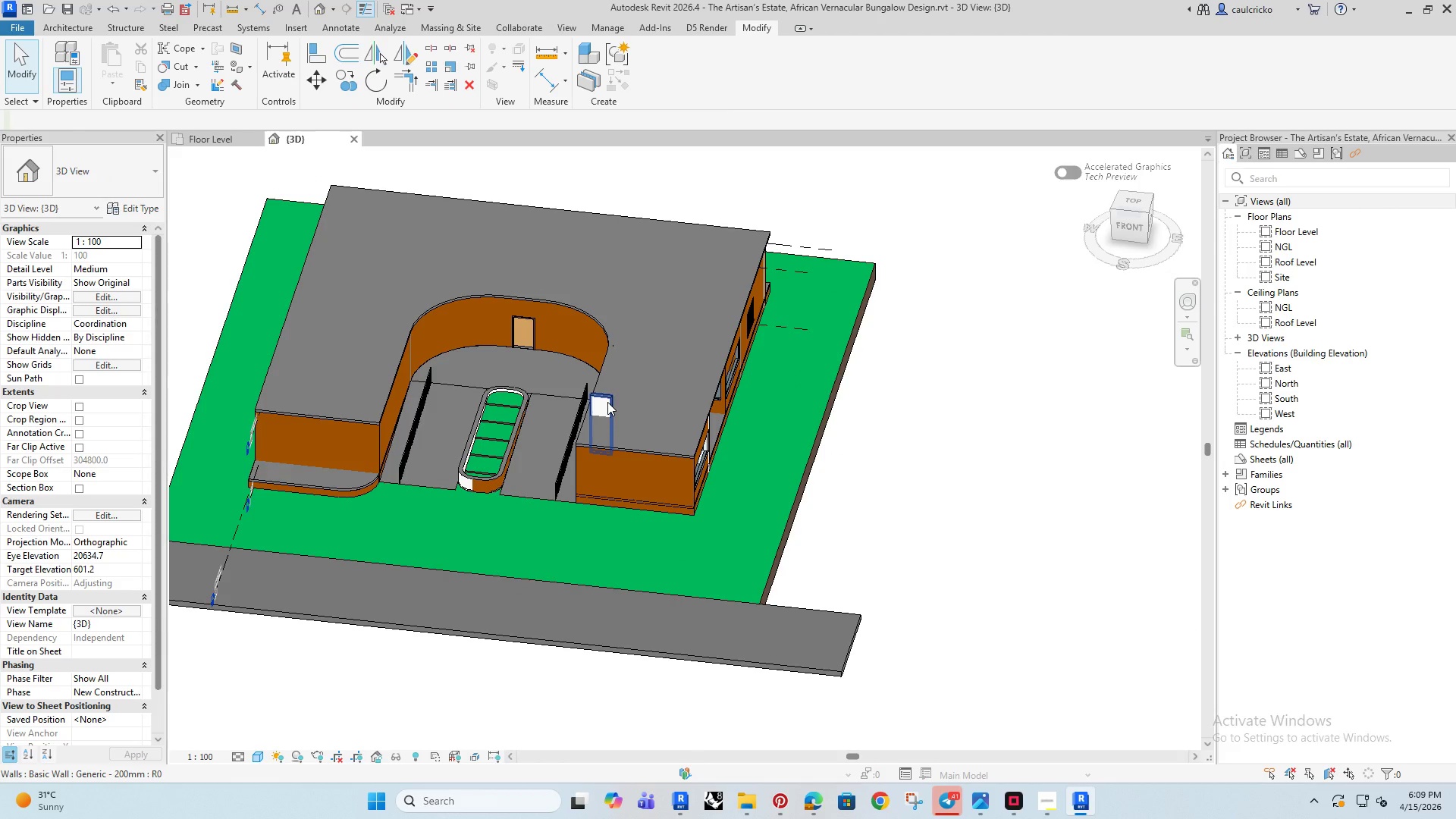 
left_click([607, 402])
 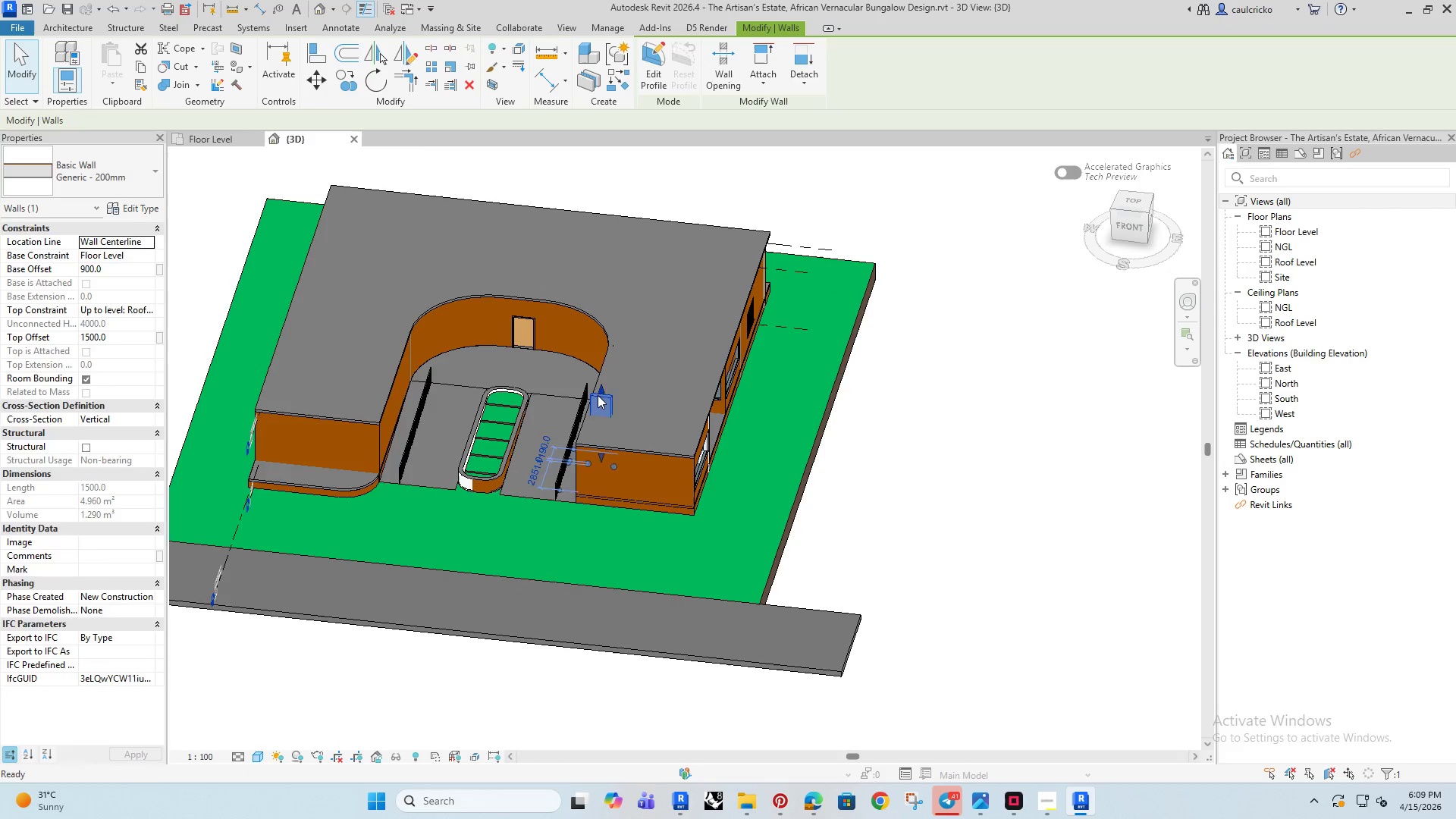 
key(Delete)
 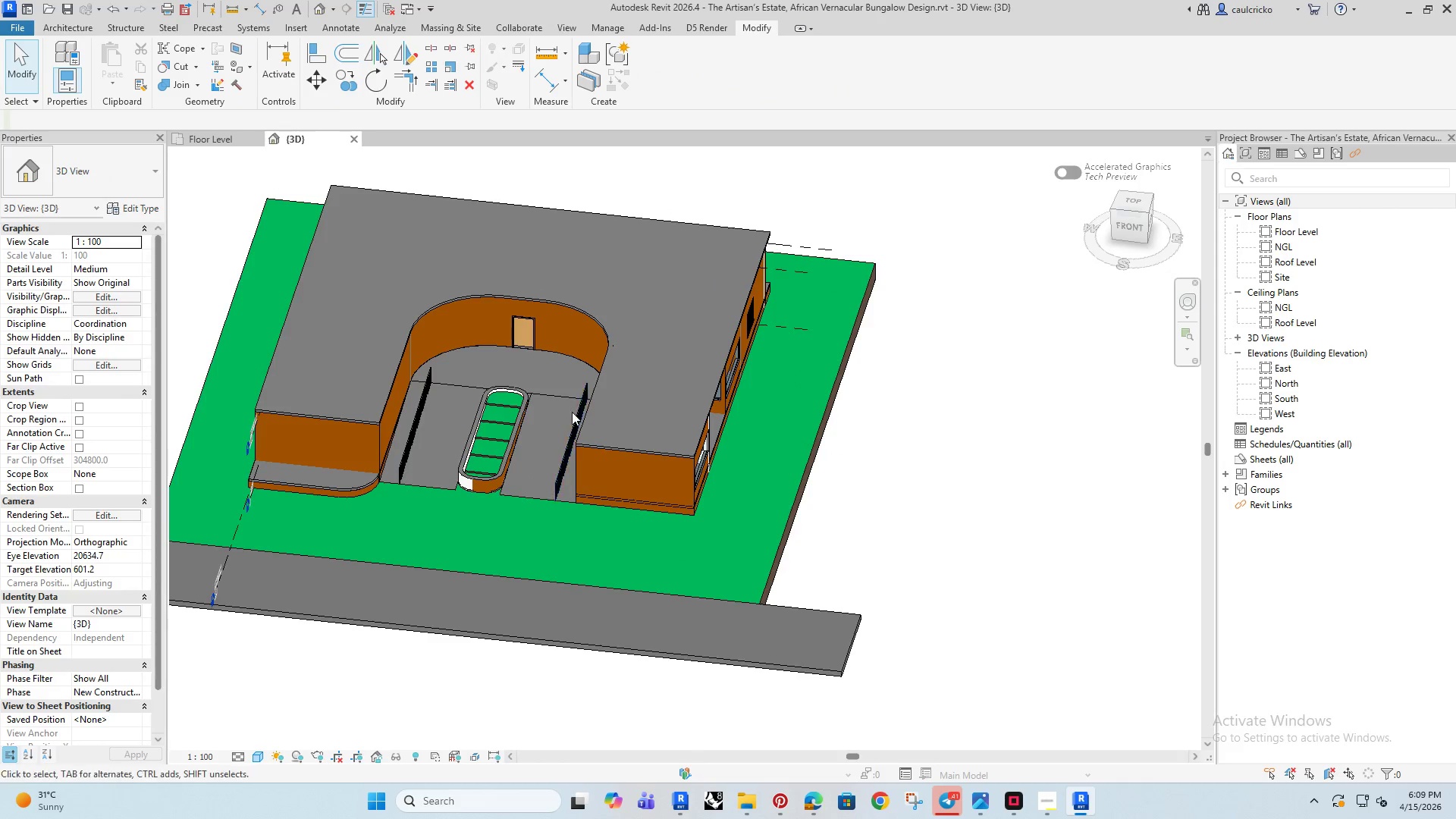 
hold_key(key=ShiftRight, duration=0.47)
 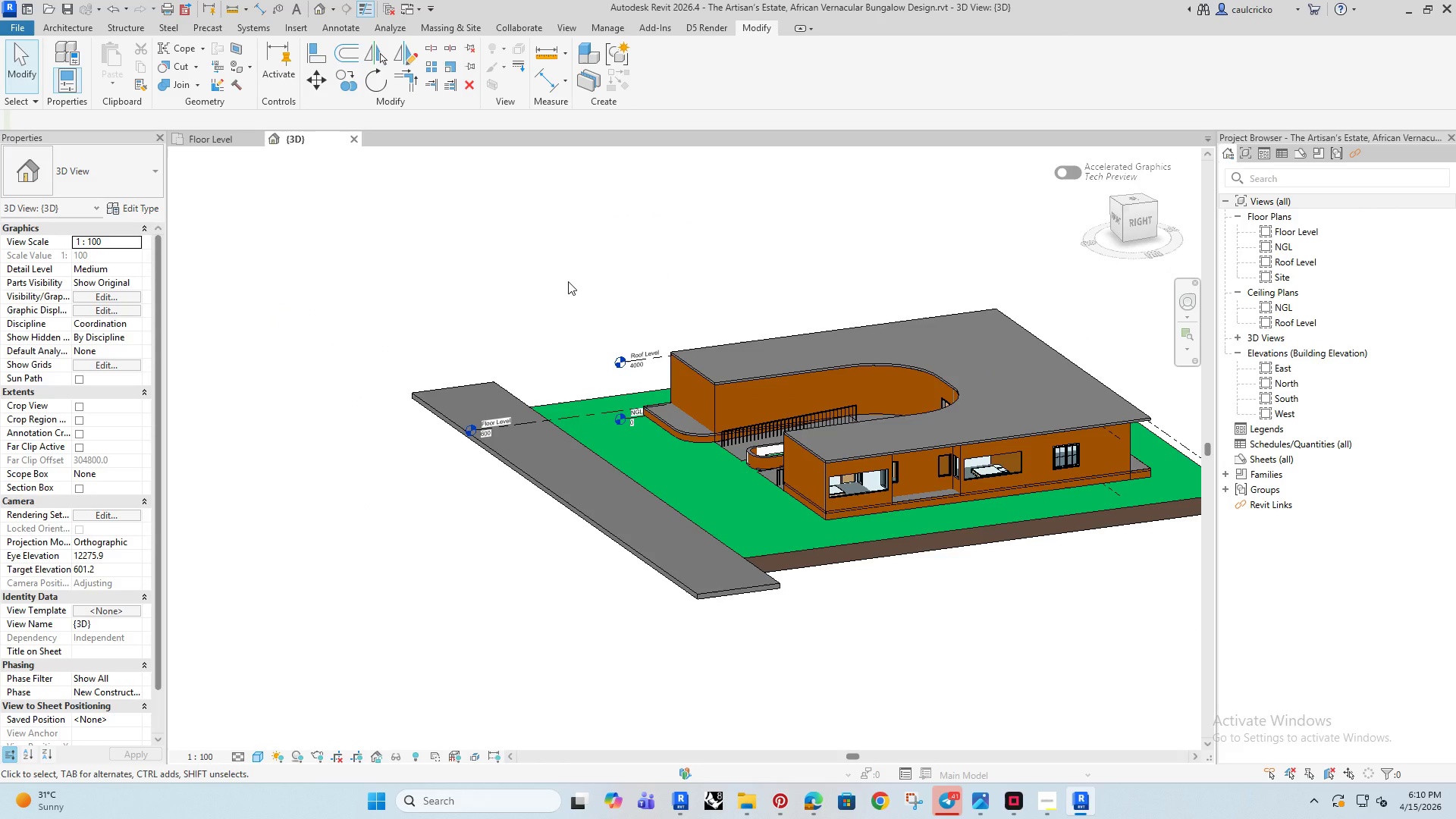 
scroll: coordinate [572, 412], scroll_direction: down, amount: 1.0
 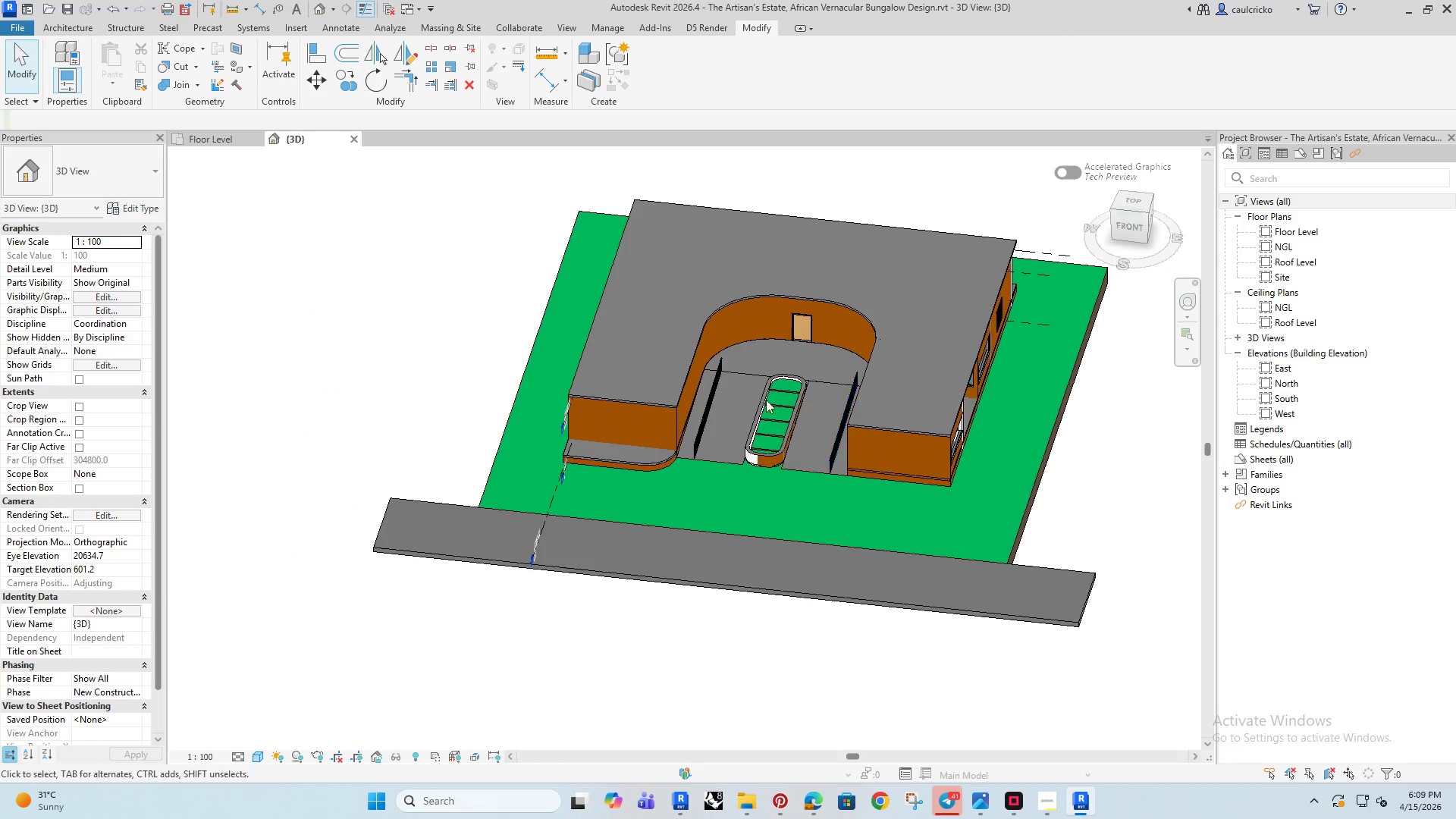 
wait(6.91)
 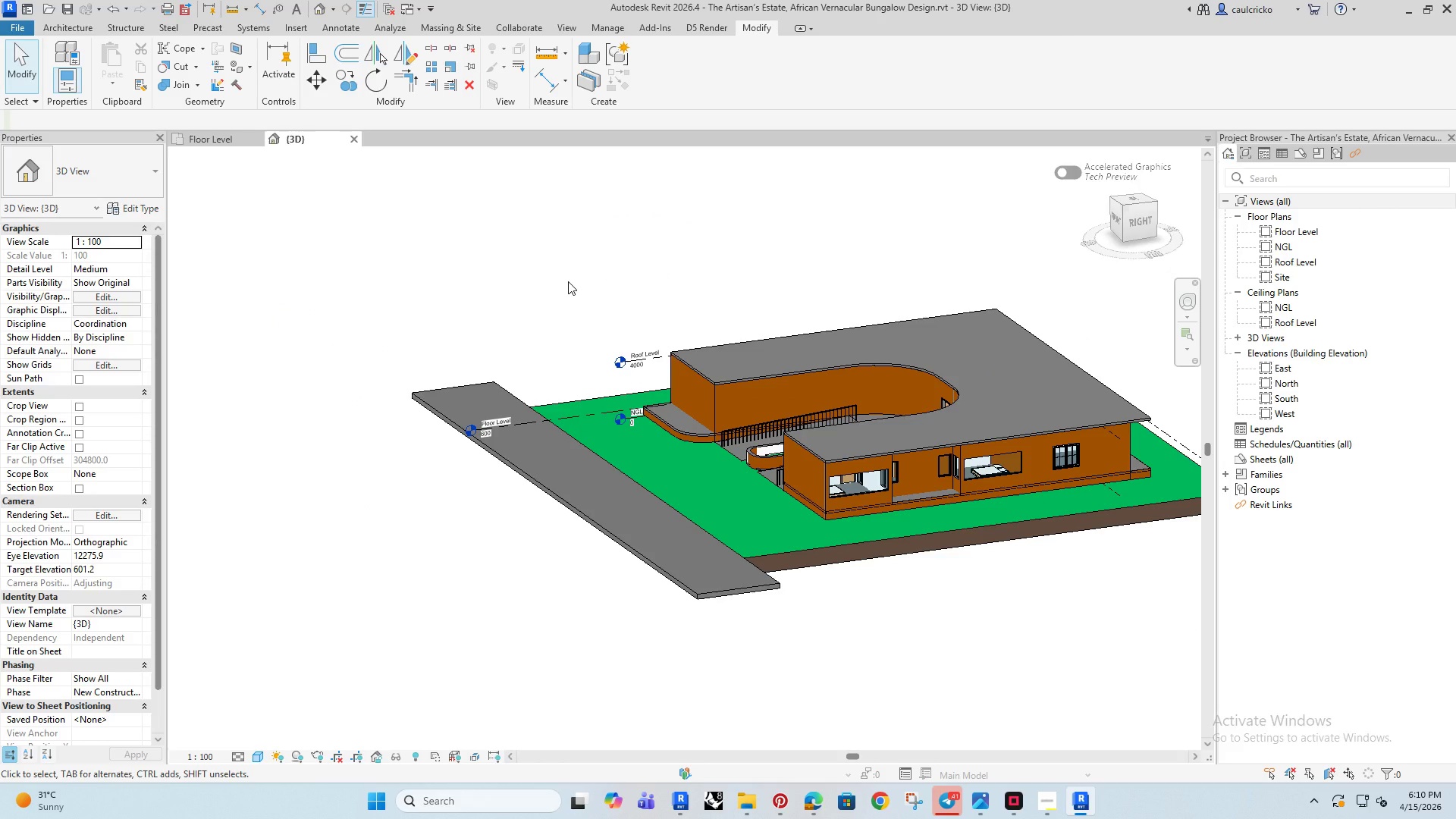 
scroll: coordinate [758, 429], scroll_direction: up, amount: 6.0
 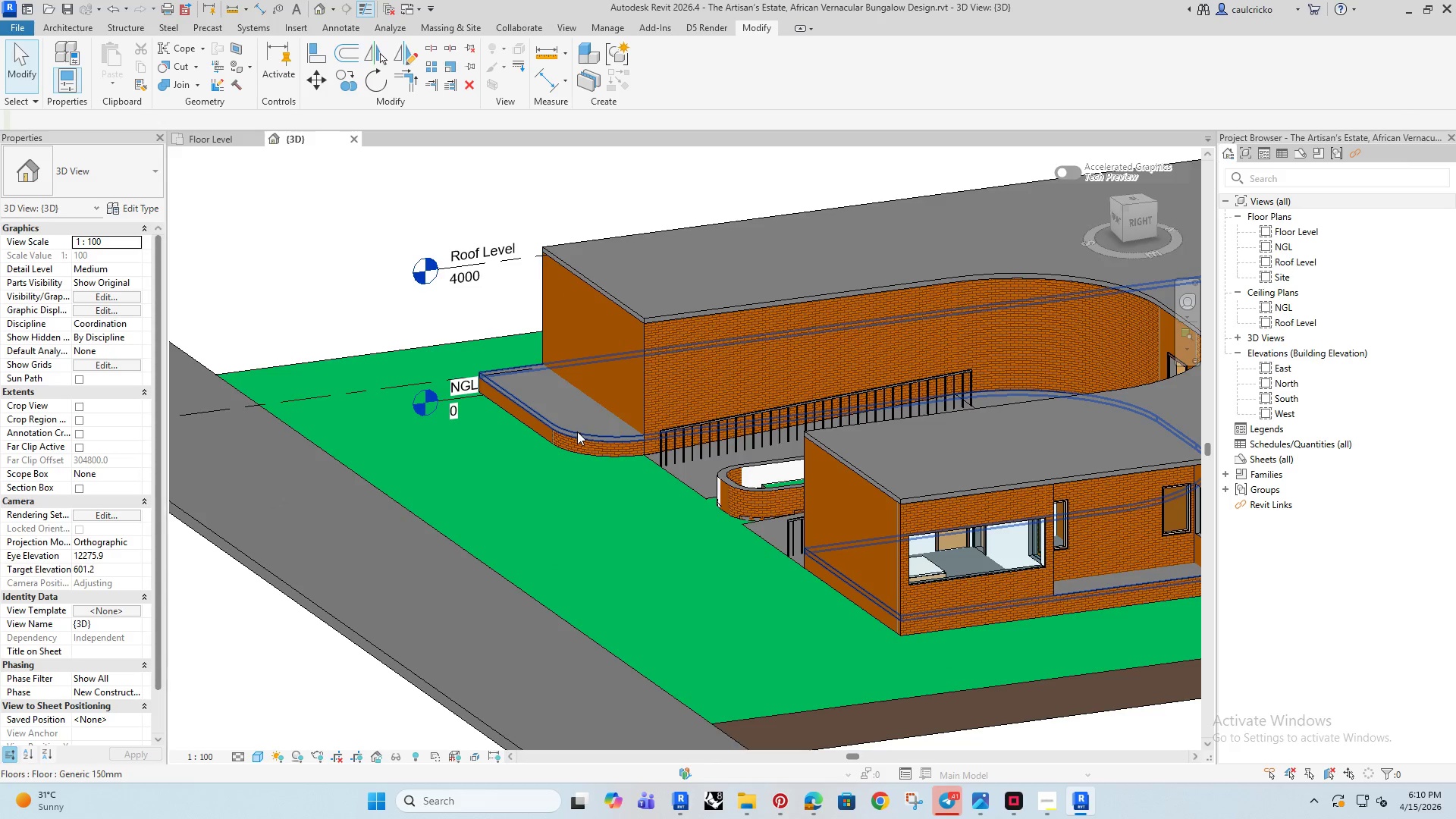 
left_click([577, 431])
 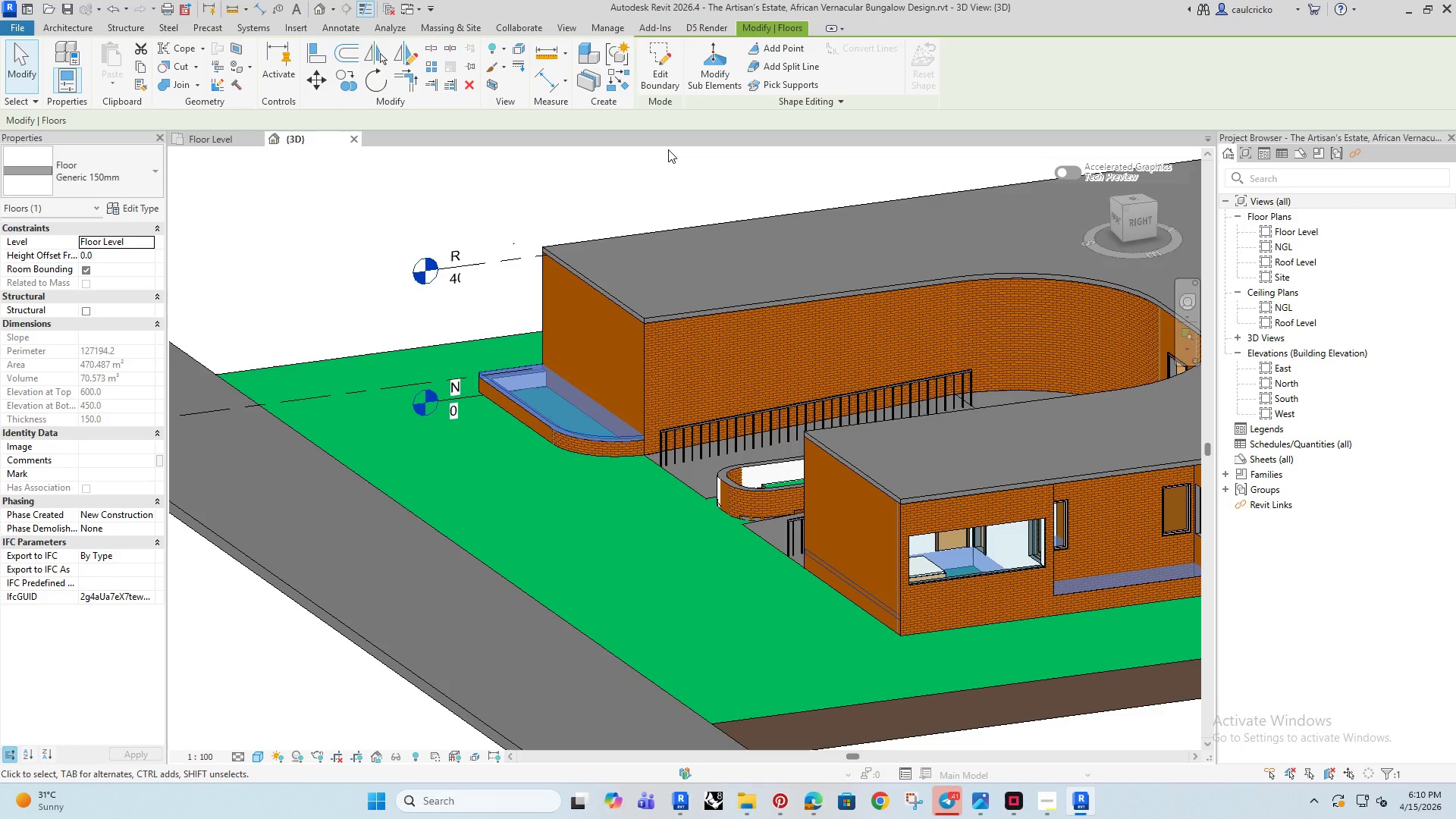 
wait(22.55)
 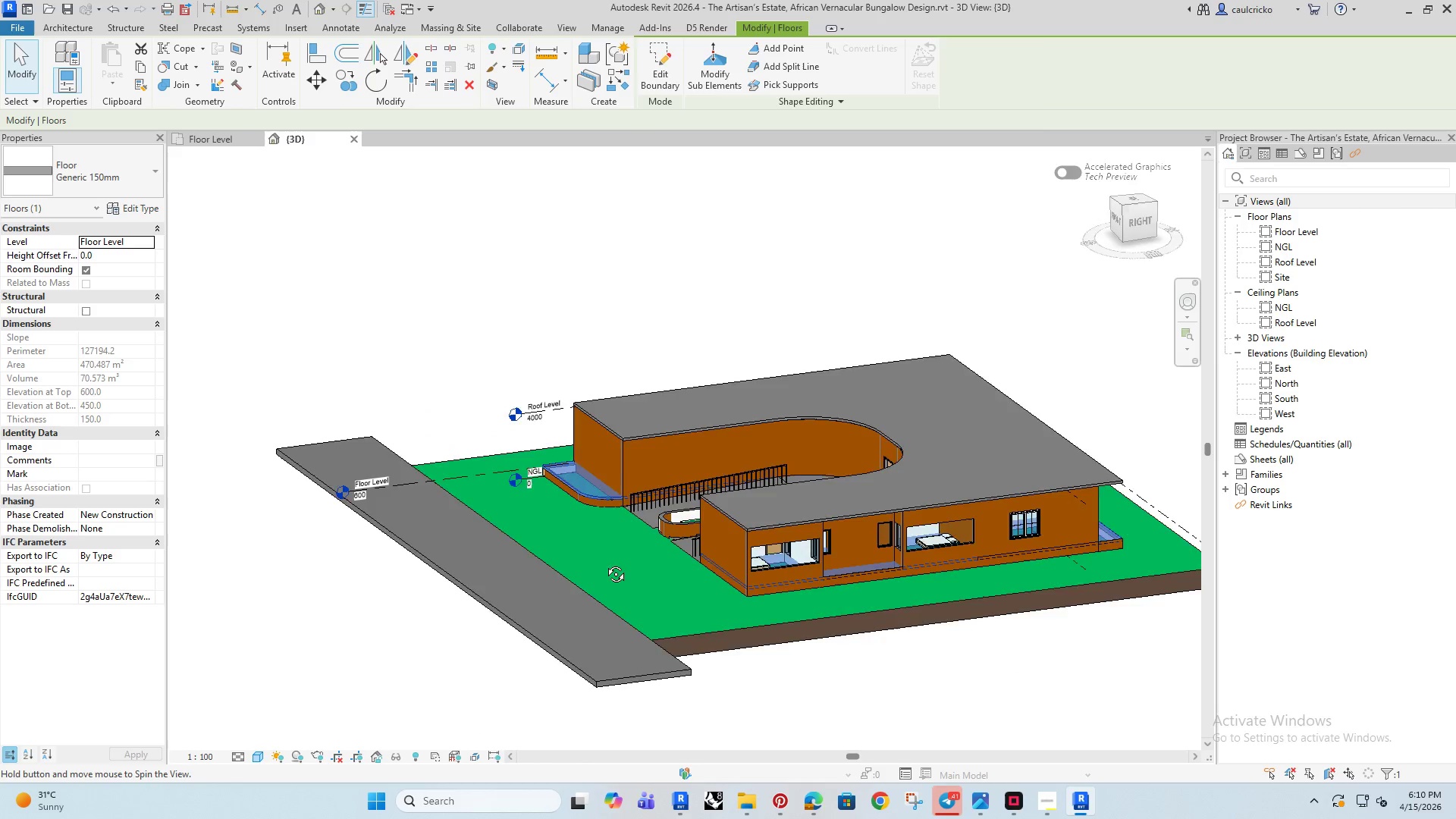 
hold_key(key=ShiftRight, duration=0.39)
 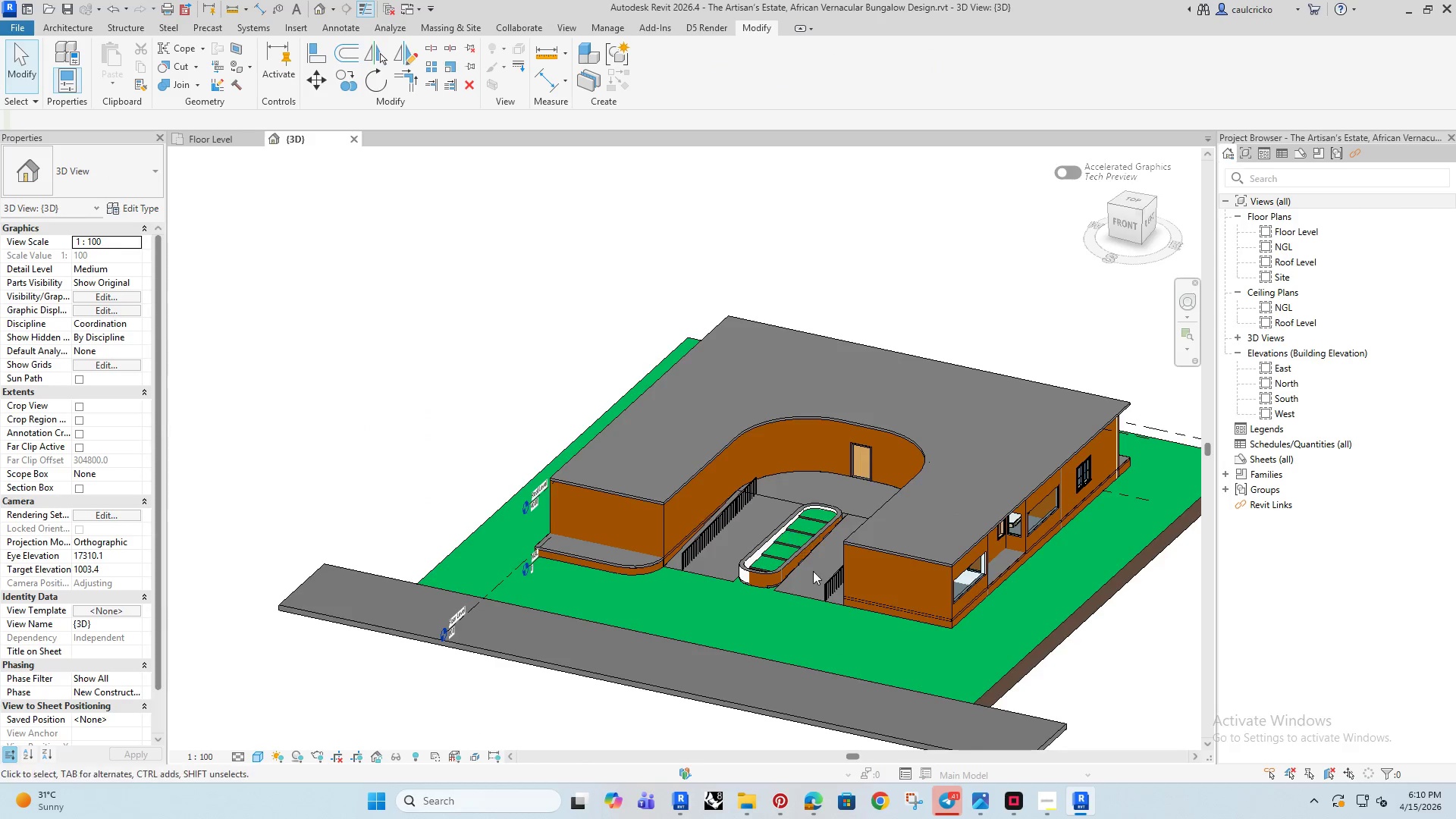 
scroll: coordinate [598, 555], scroll_direction: down, amount: 5.0
 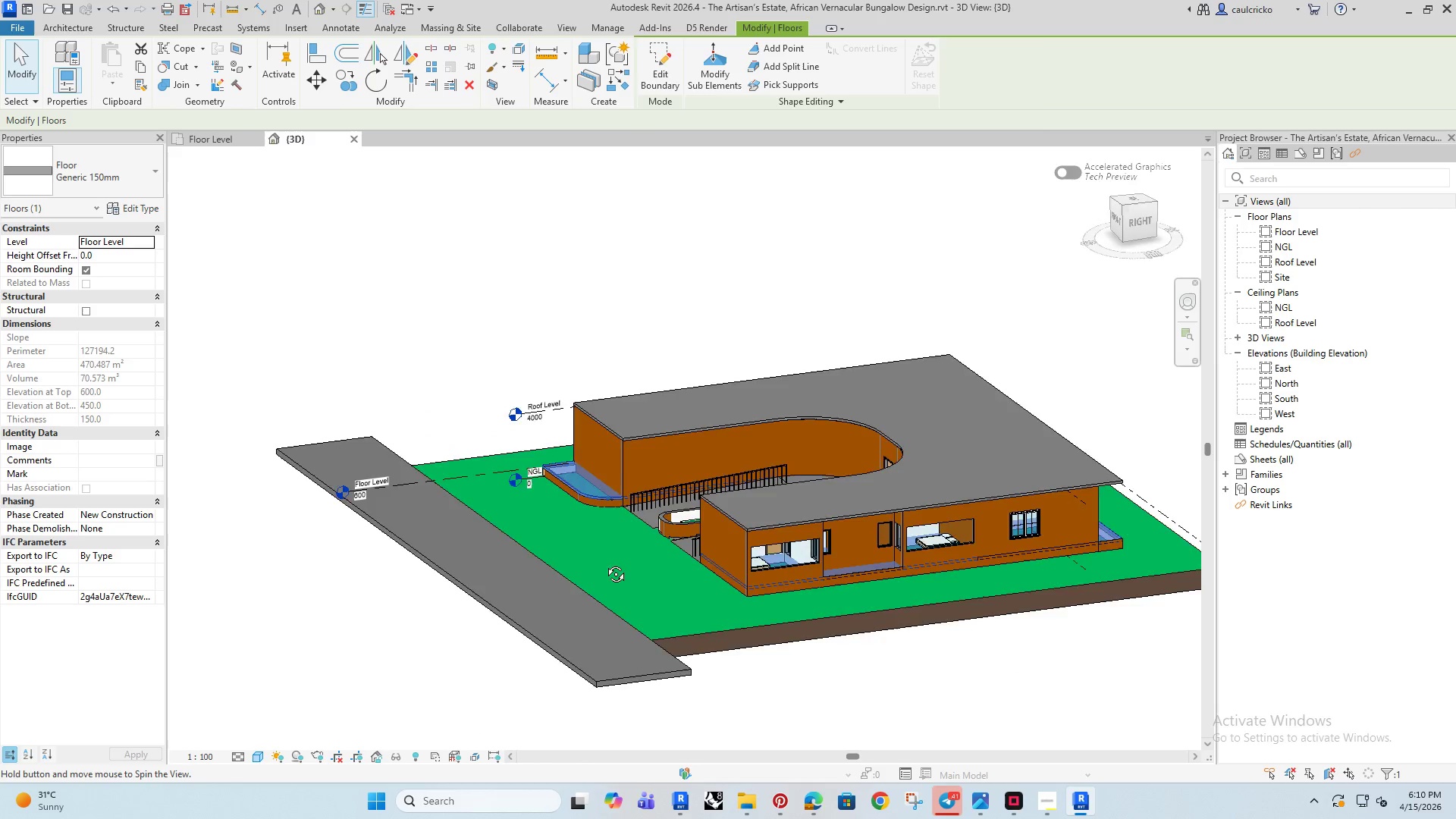 
hold_key(key=ShiftRight, duration=0.52)
 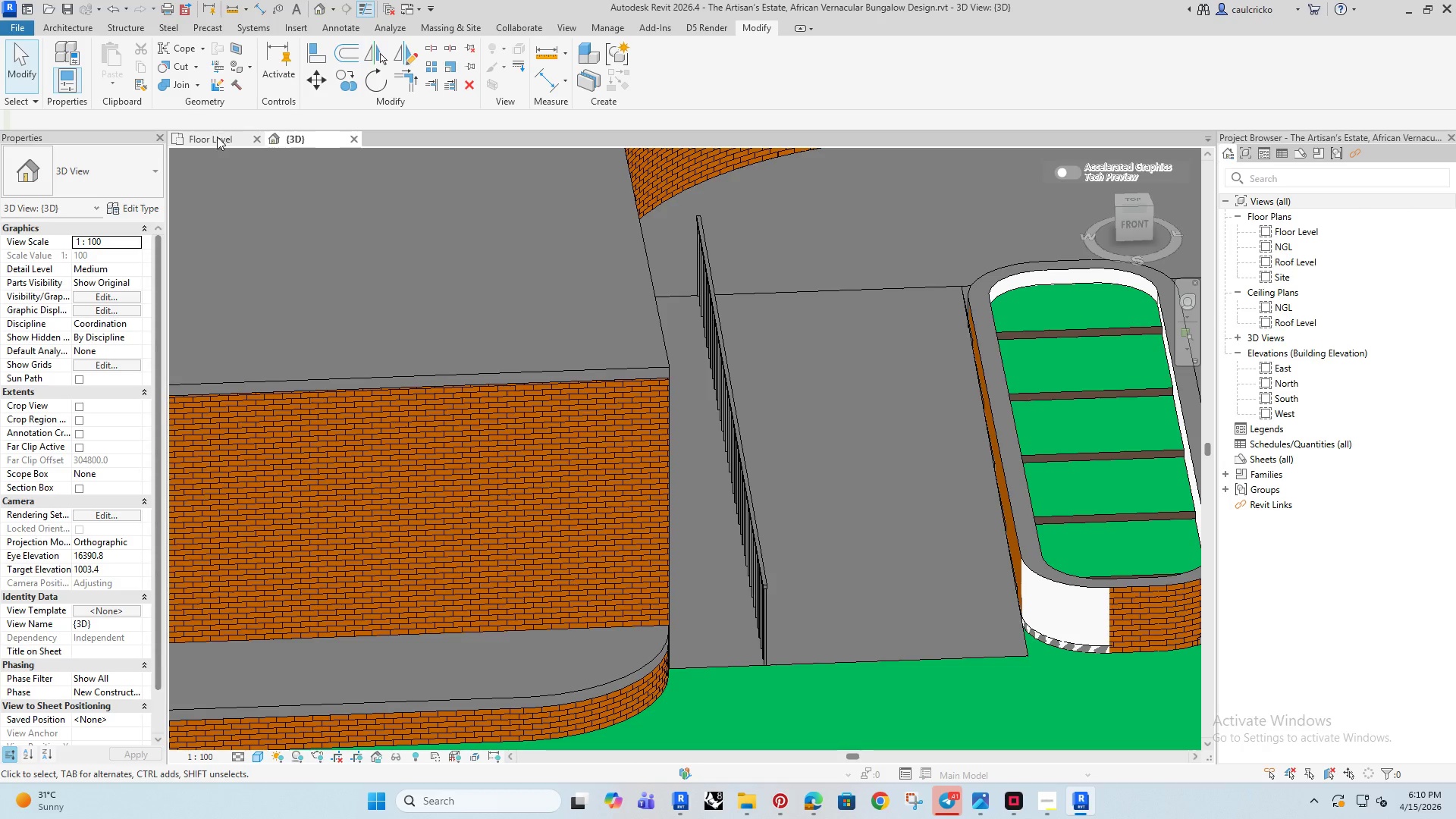 
scroll: coordinate [723, 544], scroll_direction: up, amount: 11.0
 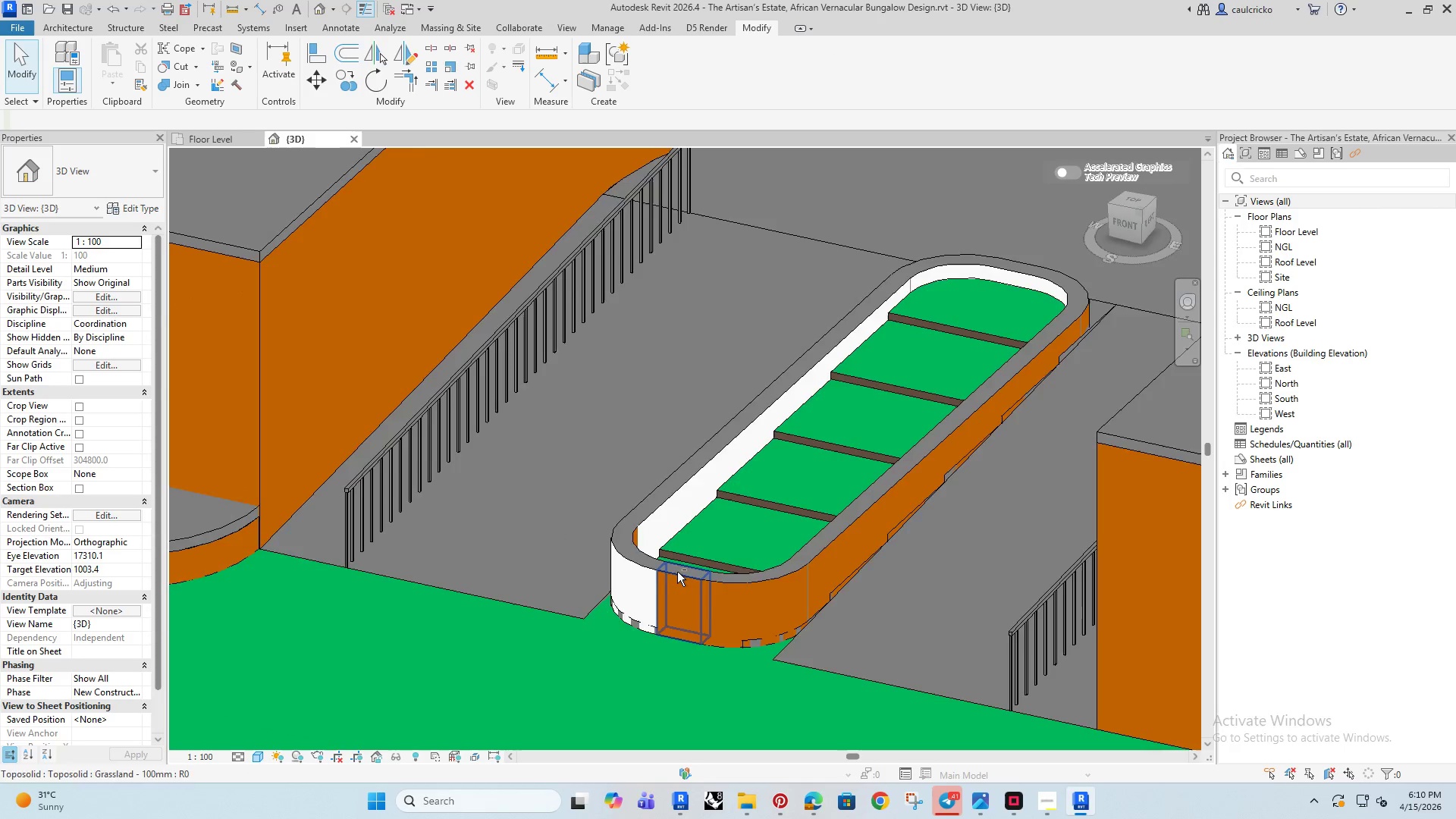 
left_click([218, 138])
 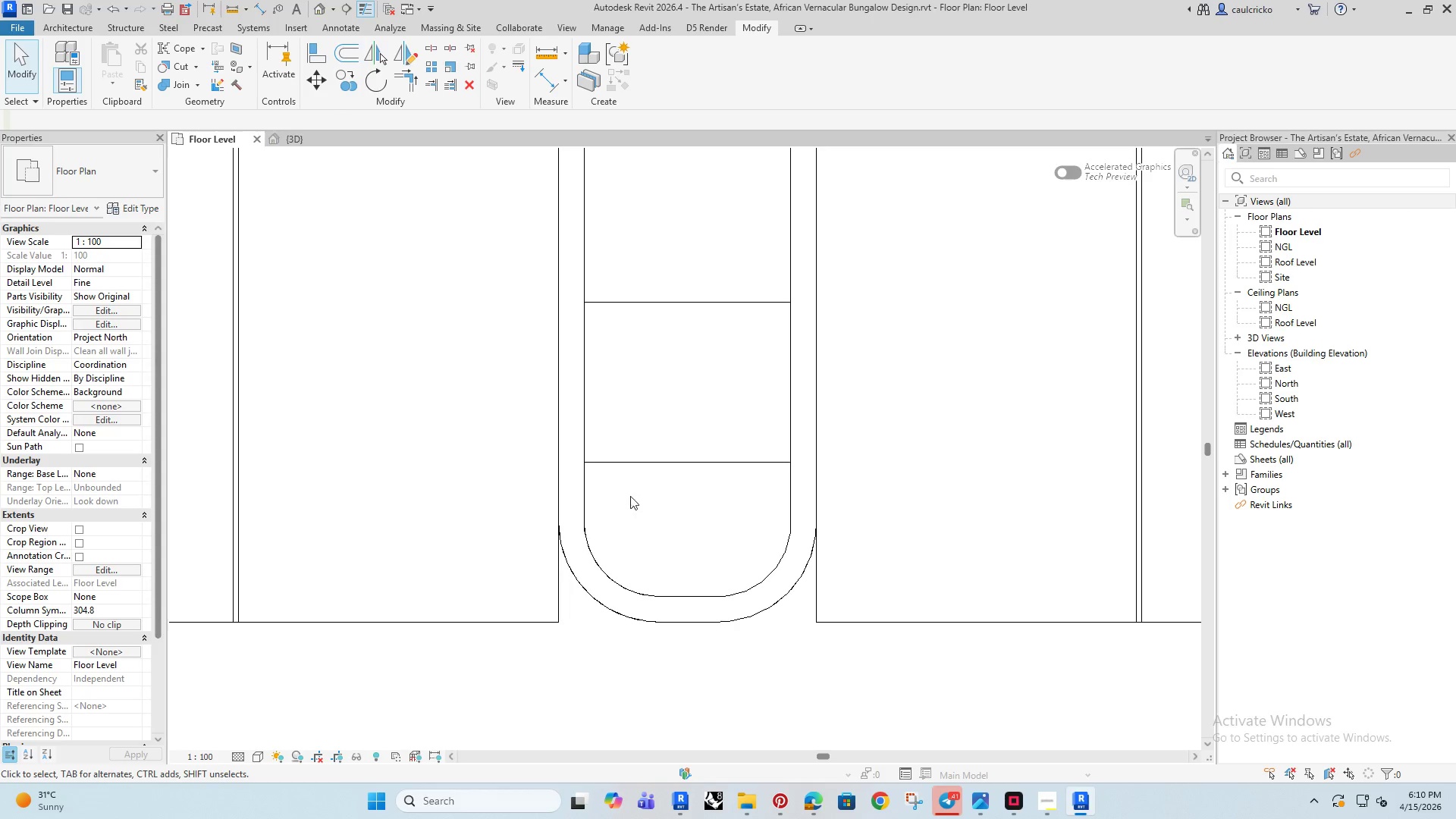 
scroll: coordinate [617, 489], scroll_direction: down, amount: 9.0
 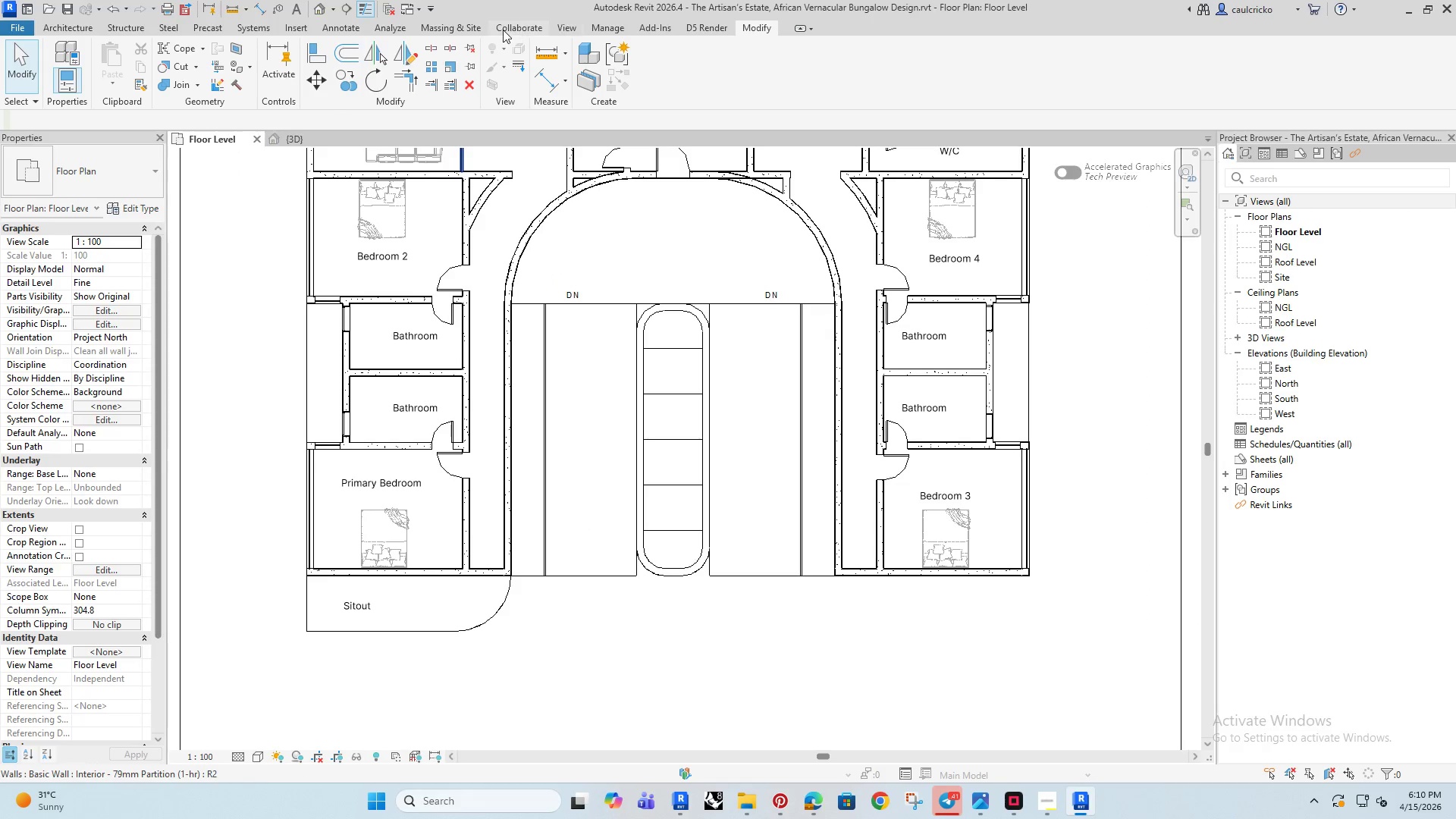 
left_click([431, 24])
 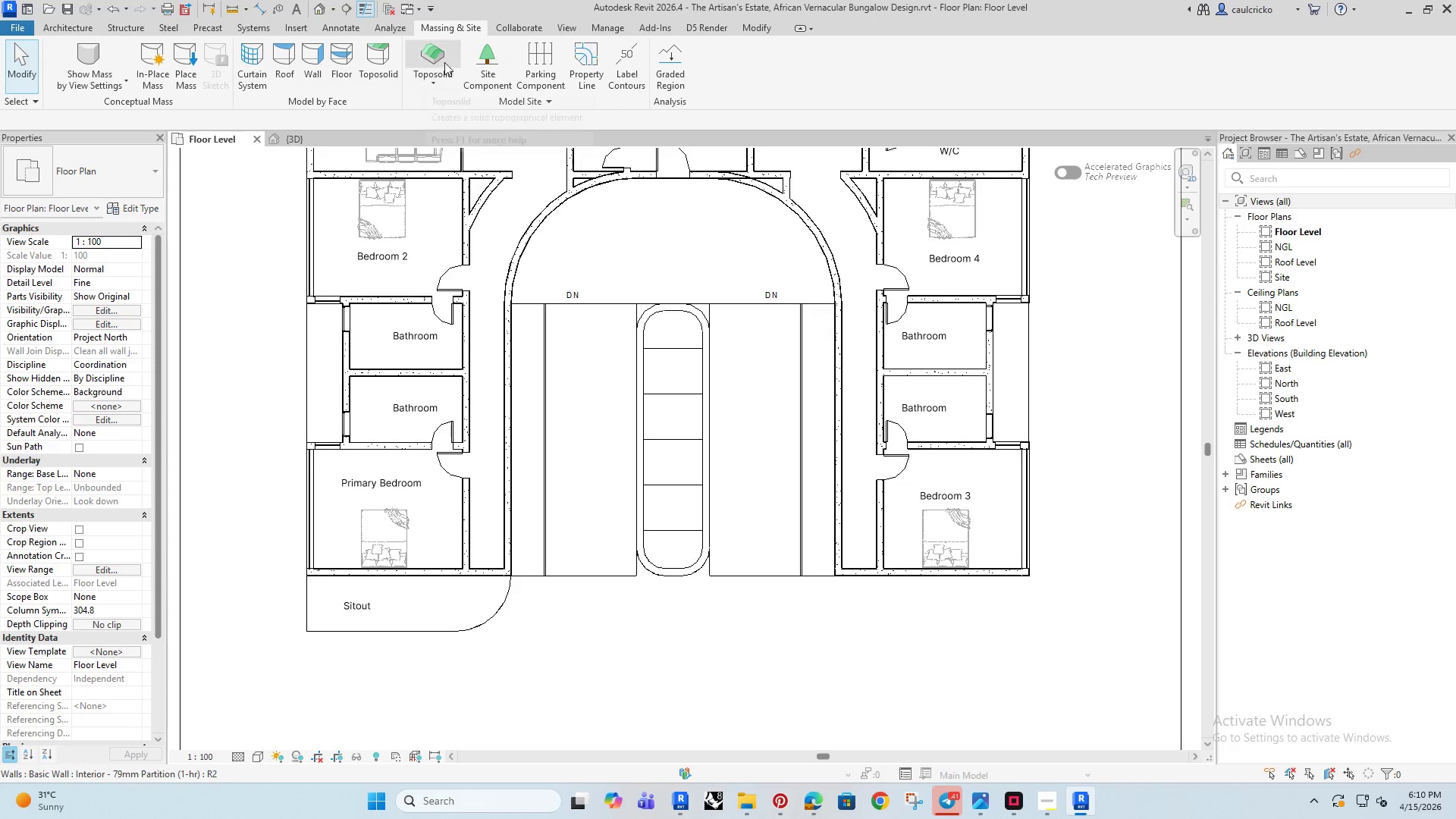 
left_click([479, 50])
 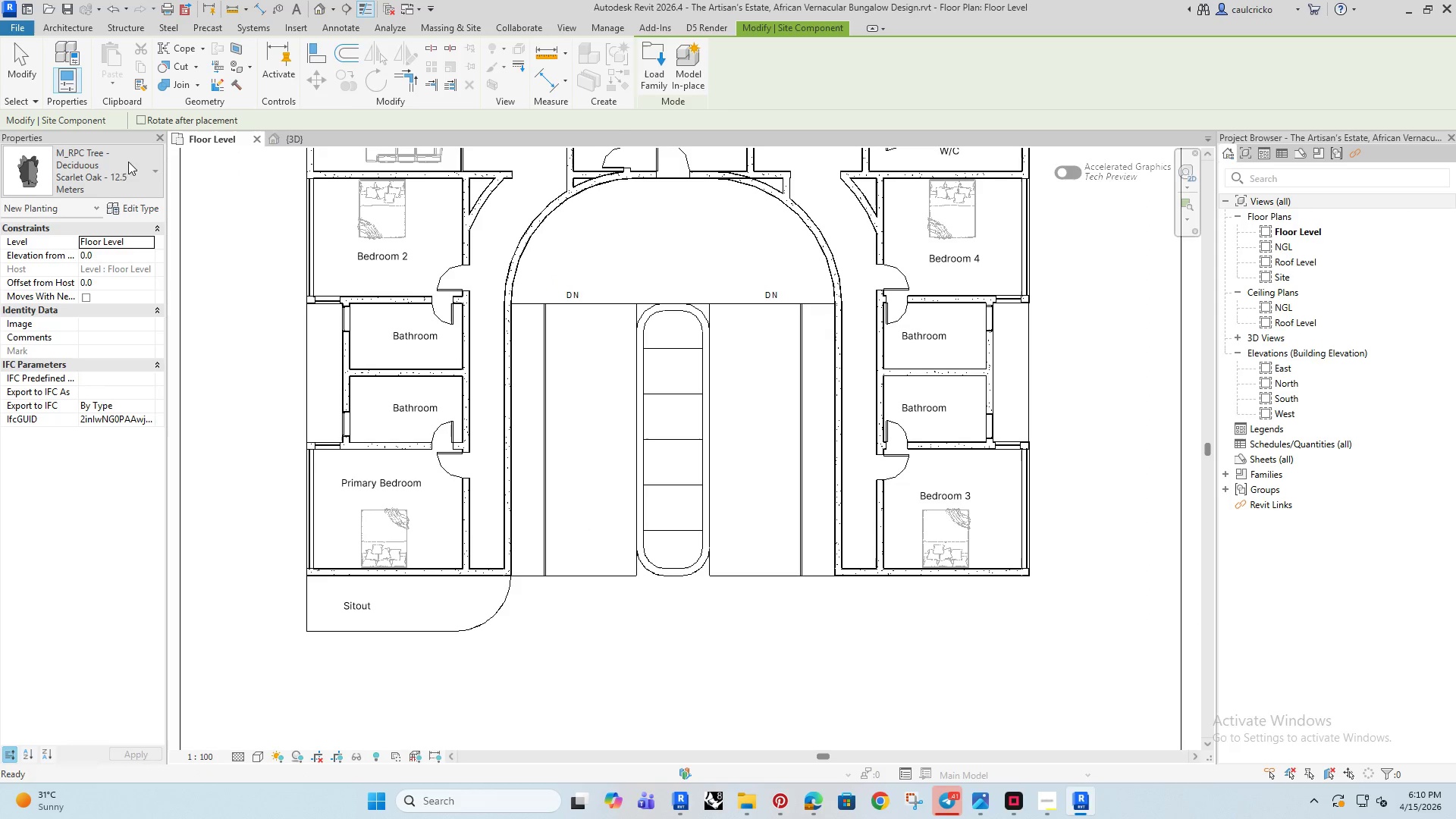 
left_click([118, 174])
 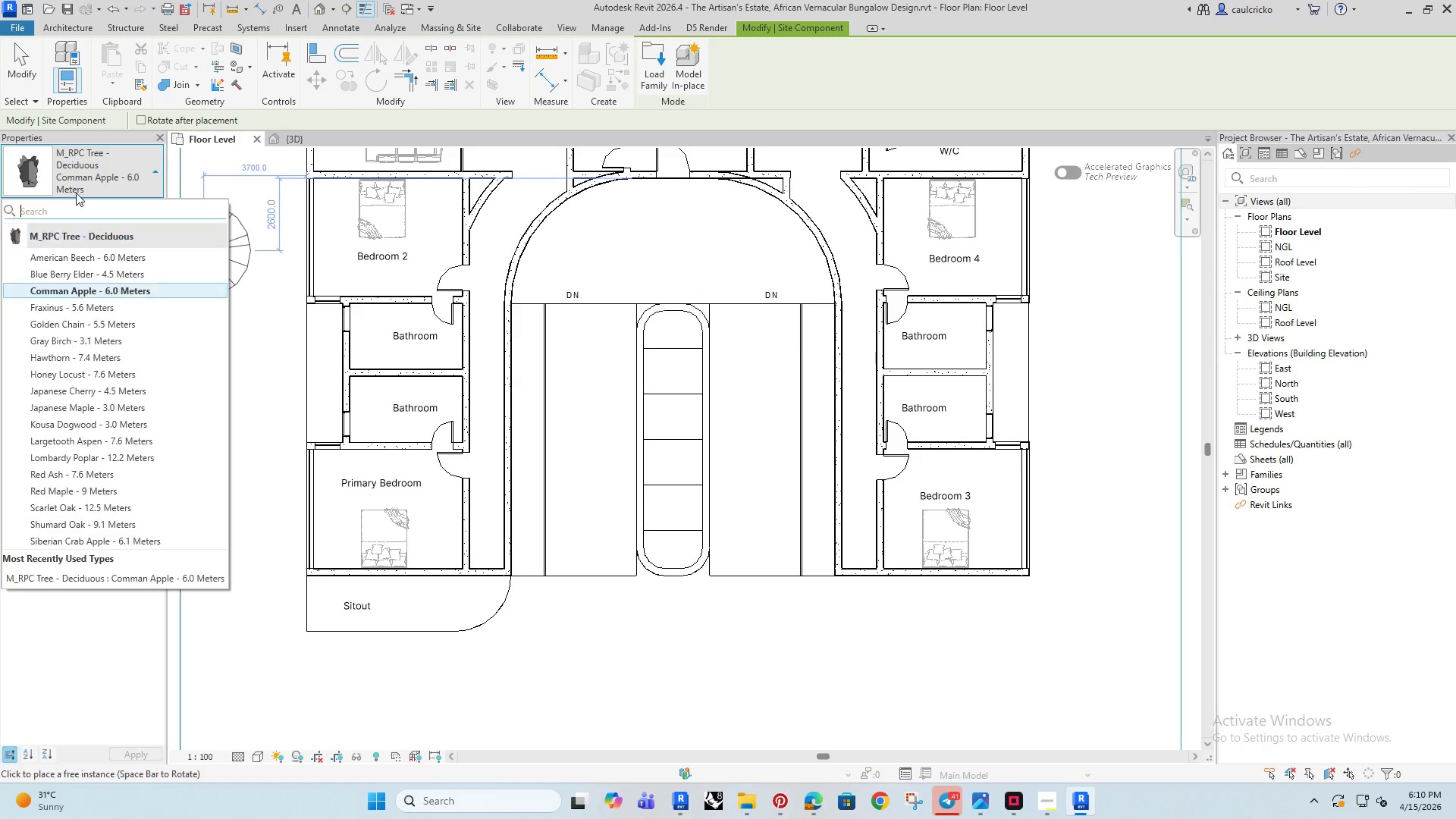 
left_click([96, 324])
 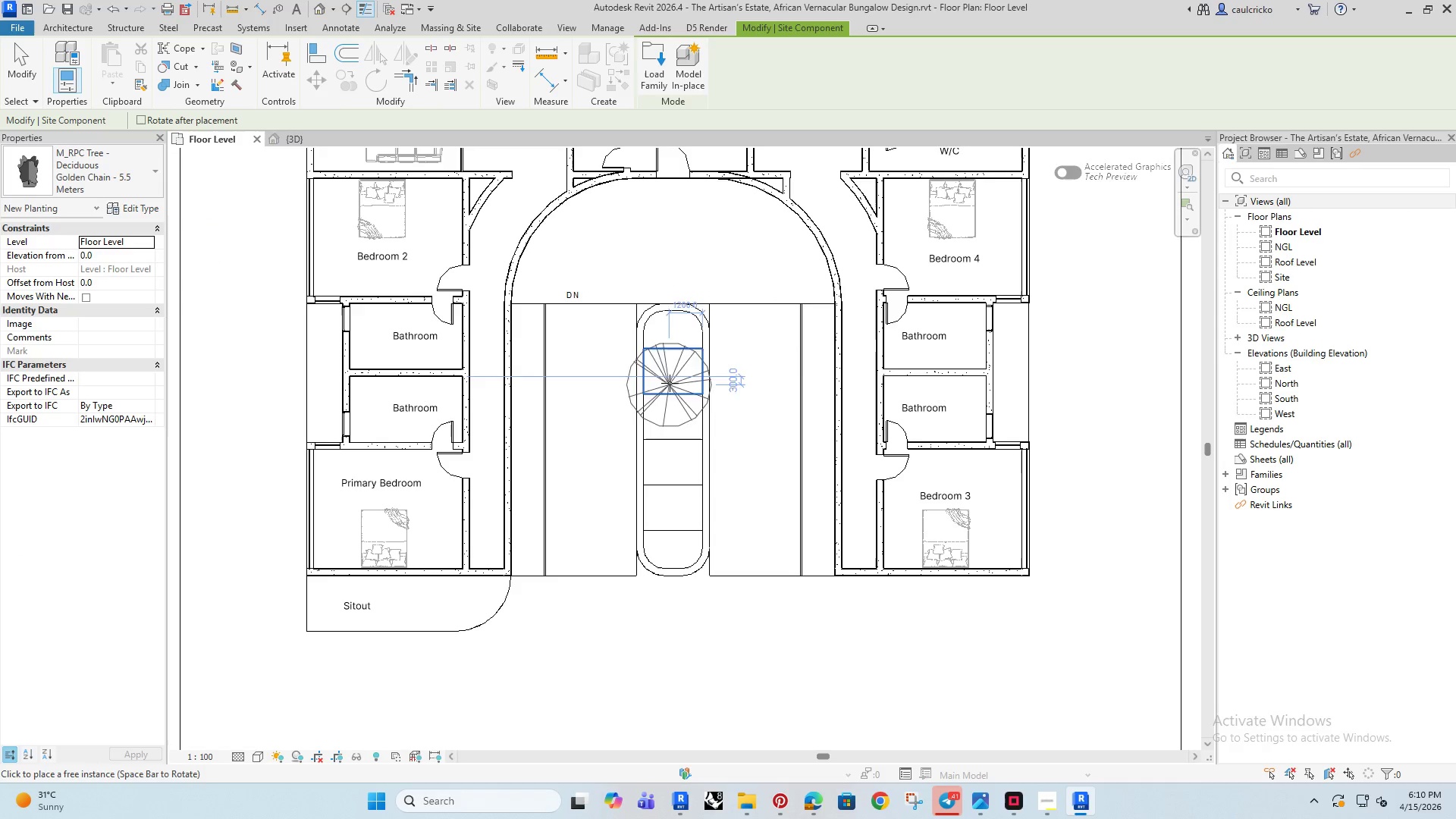 
scroll: coordinate [658, 369], scroll_direction: up, amount: 3.0
 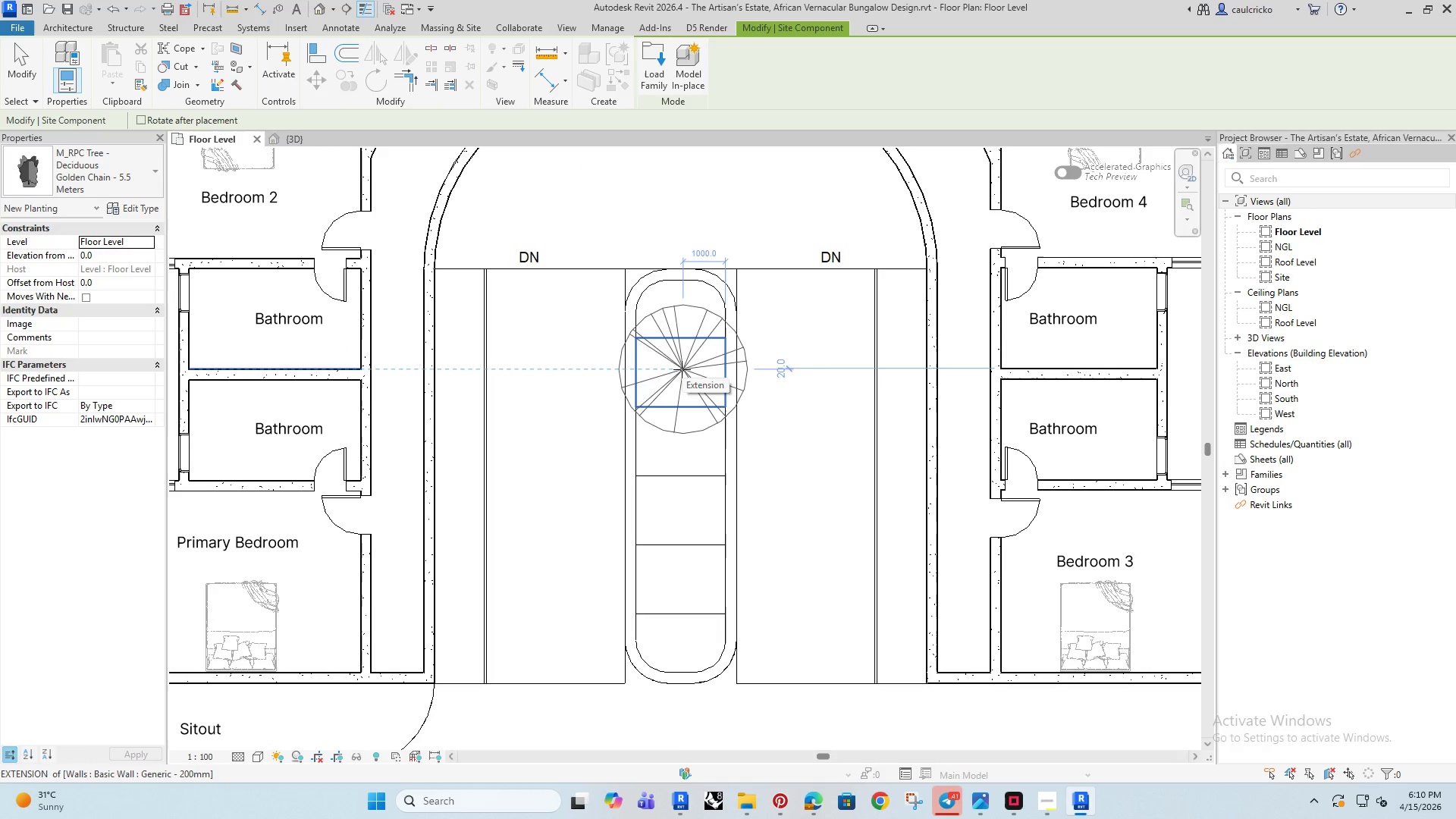 
left_click([682, 369])
 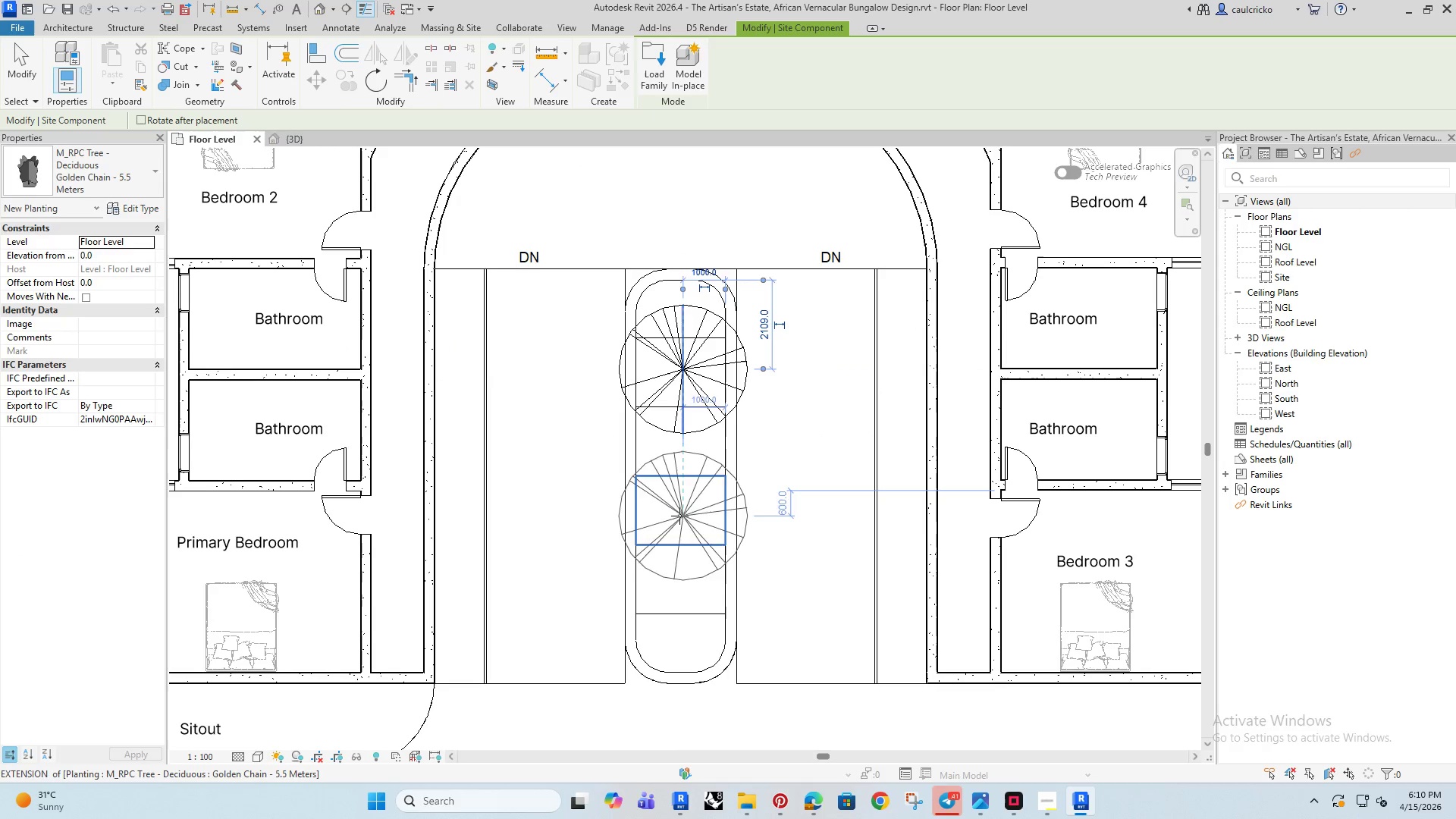 
left_click([677, 576])
 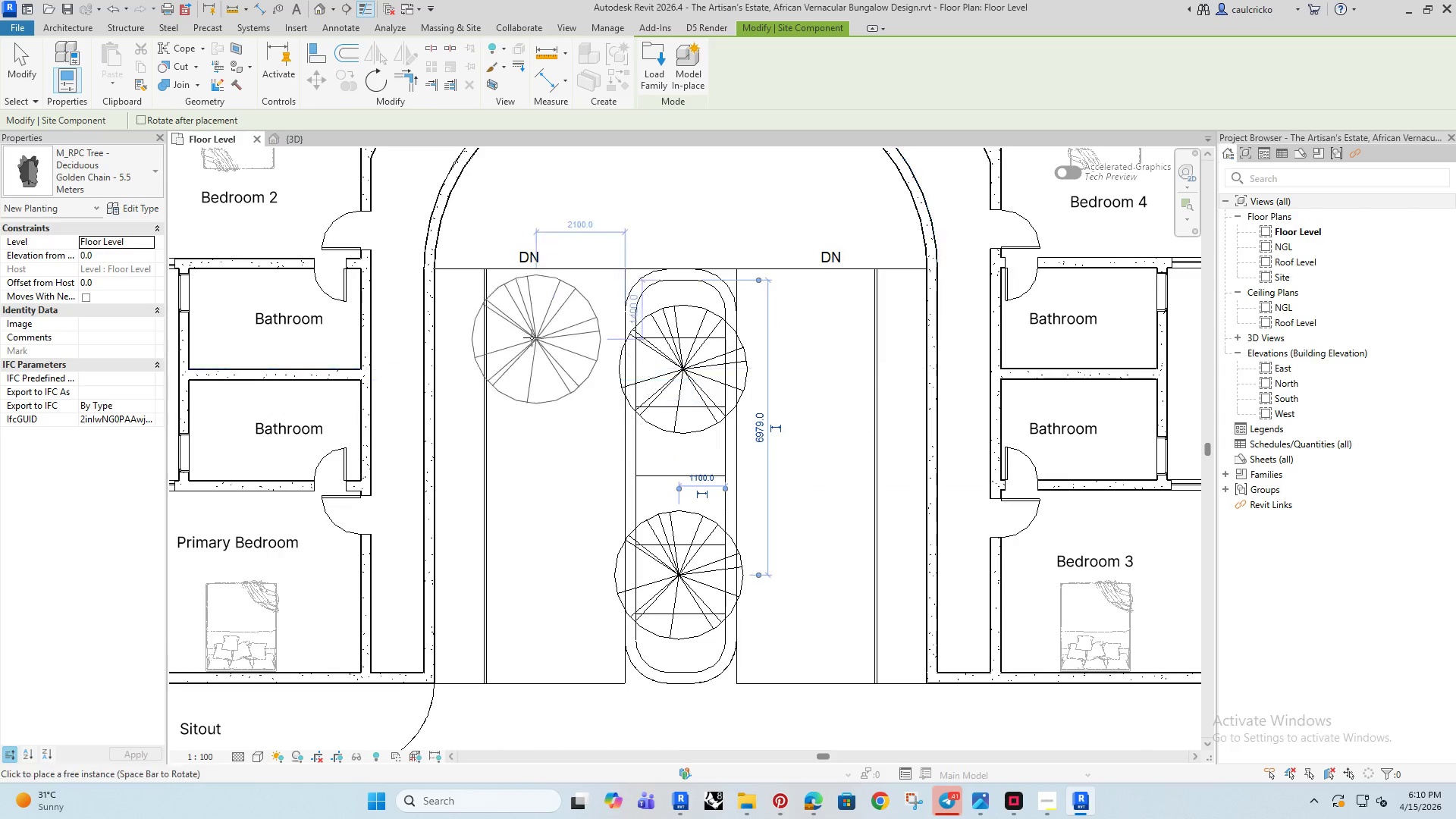 
key(Escape)
 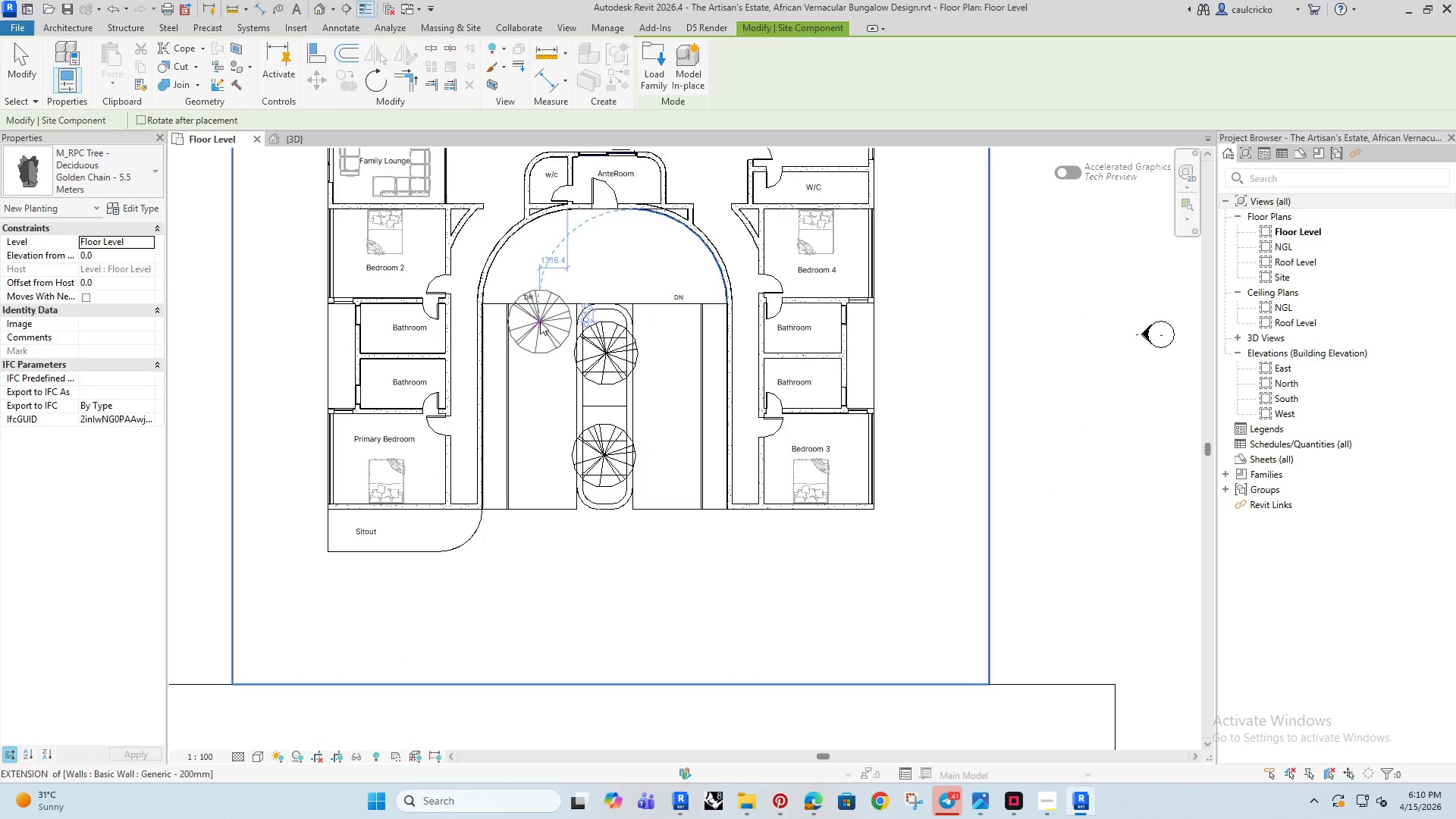 
scroll: coordinate [526, 337], scroll_direction: down, amount: 5.0
 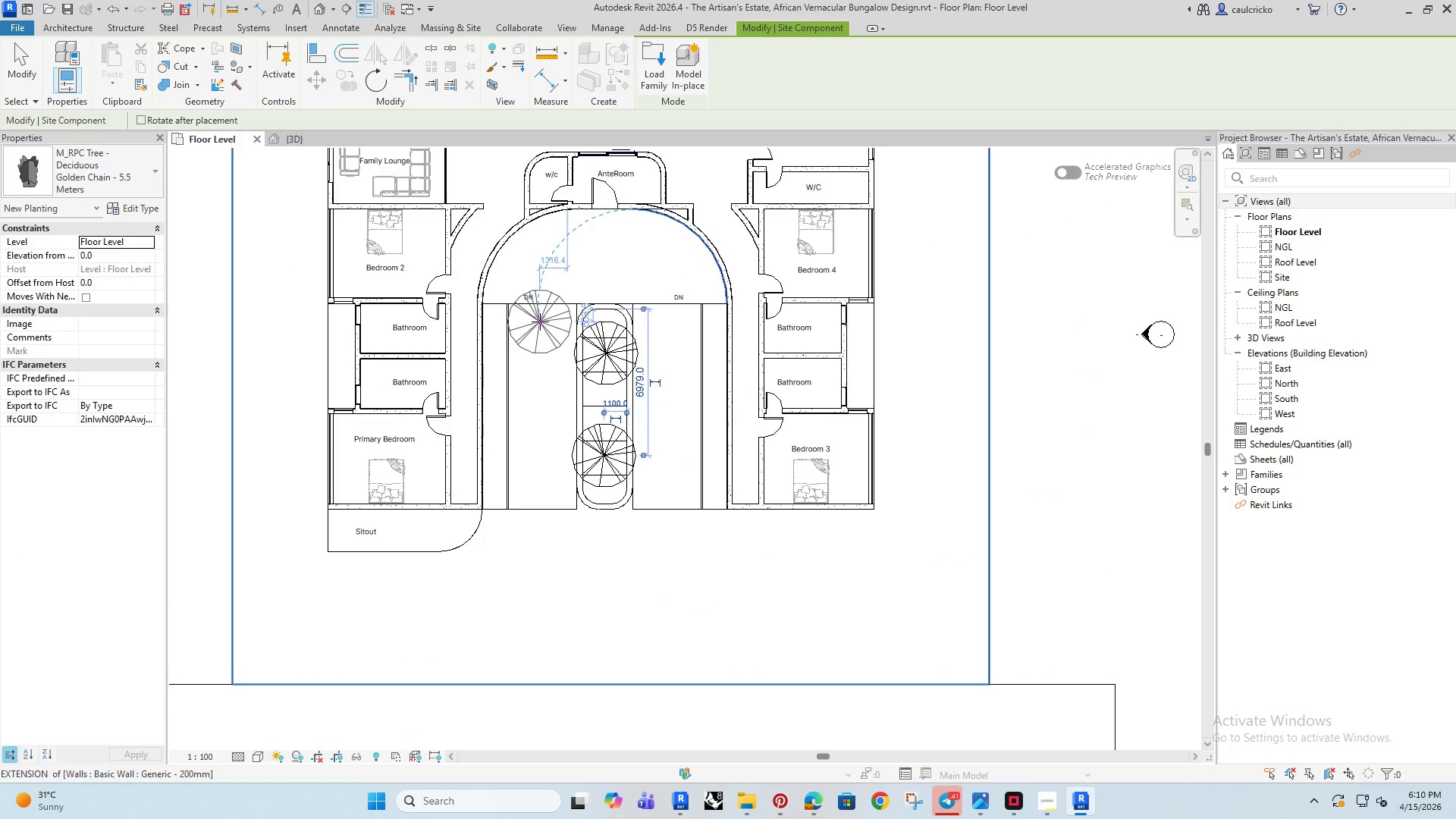 
key(Escape)
 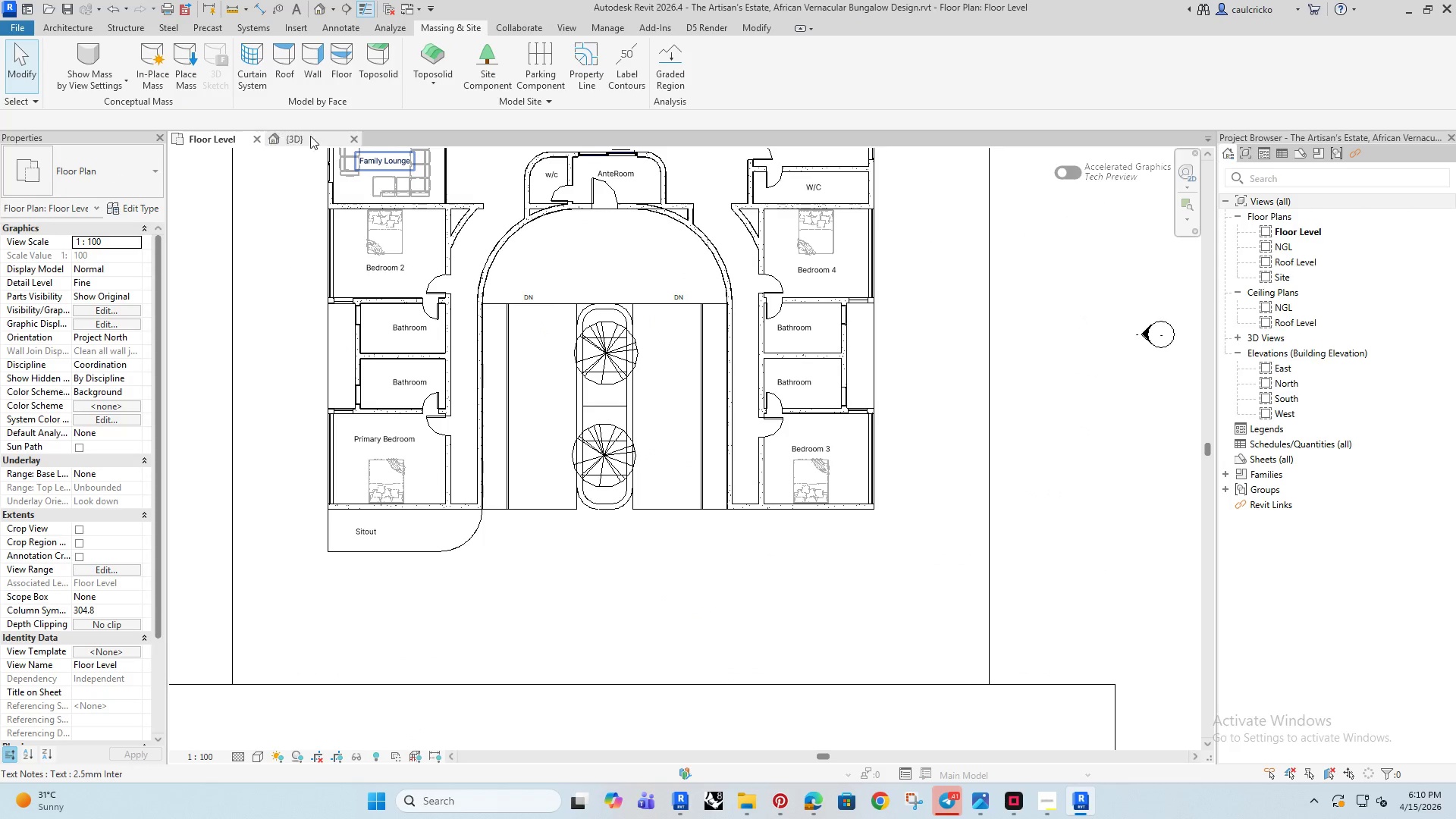 
left_click([306, 140])
 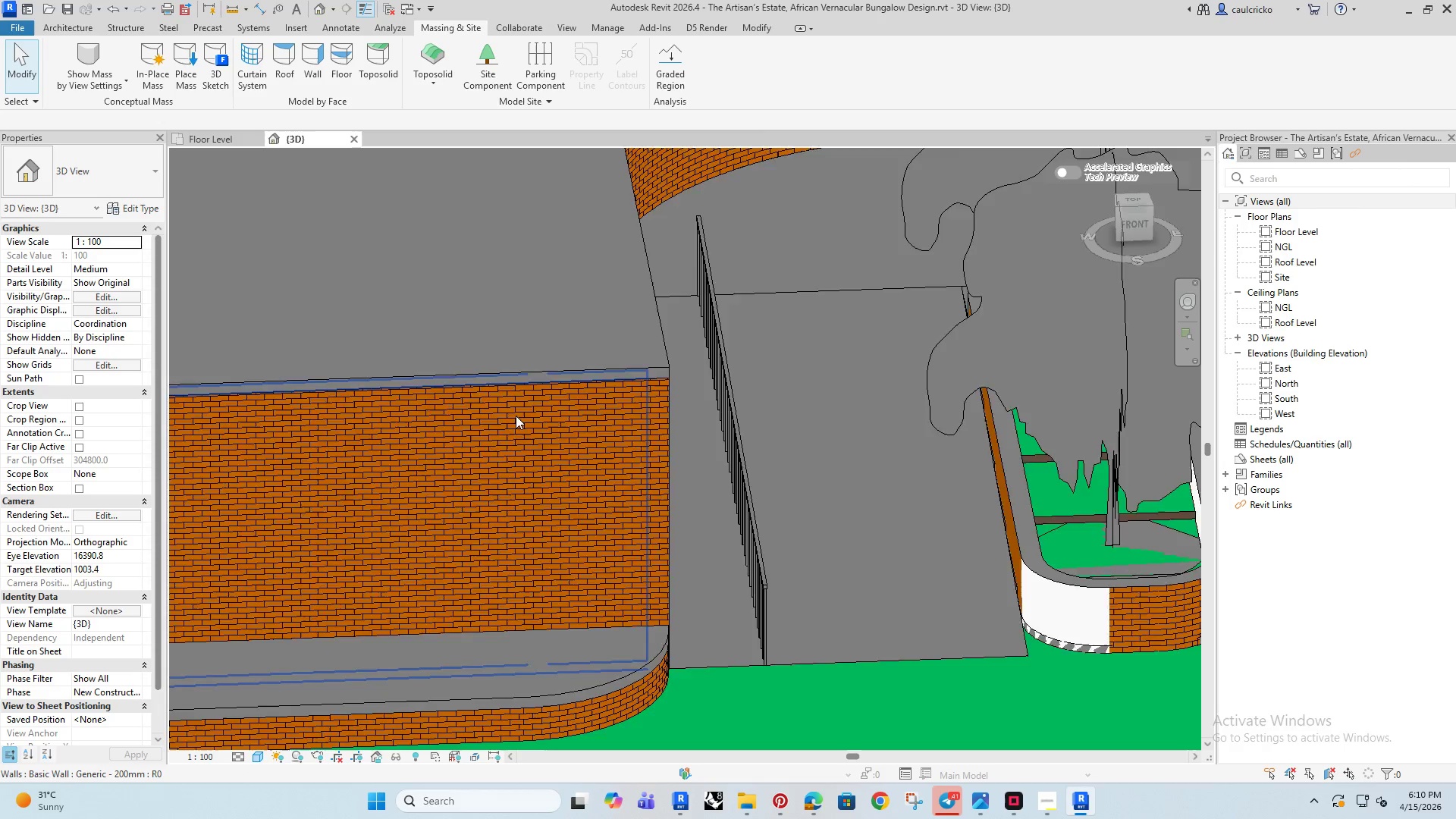 
hold_key(key=ShiftRight, duration=0.61)
 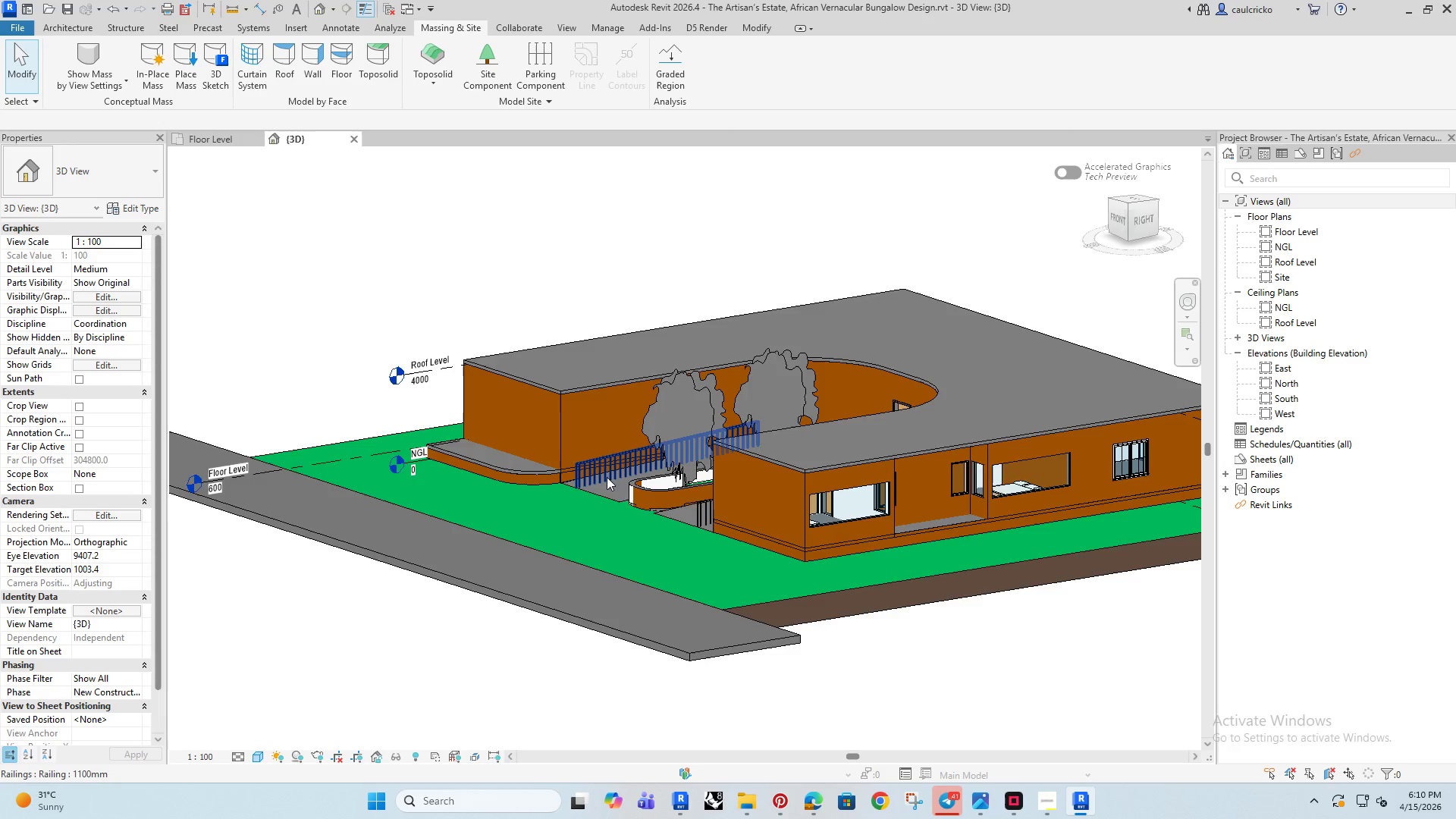 
scroll: coordinate [532, 452], scroll_direction: down, amount: 5.0
 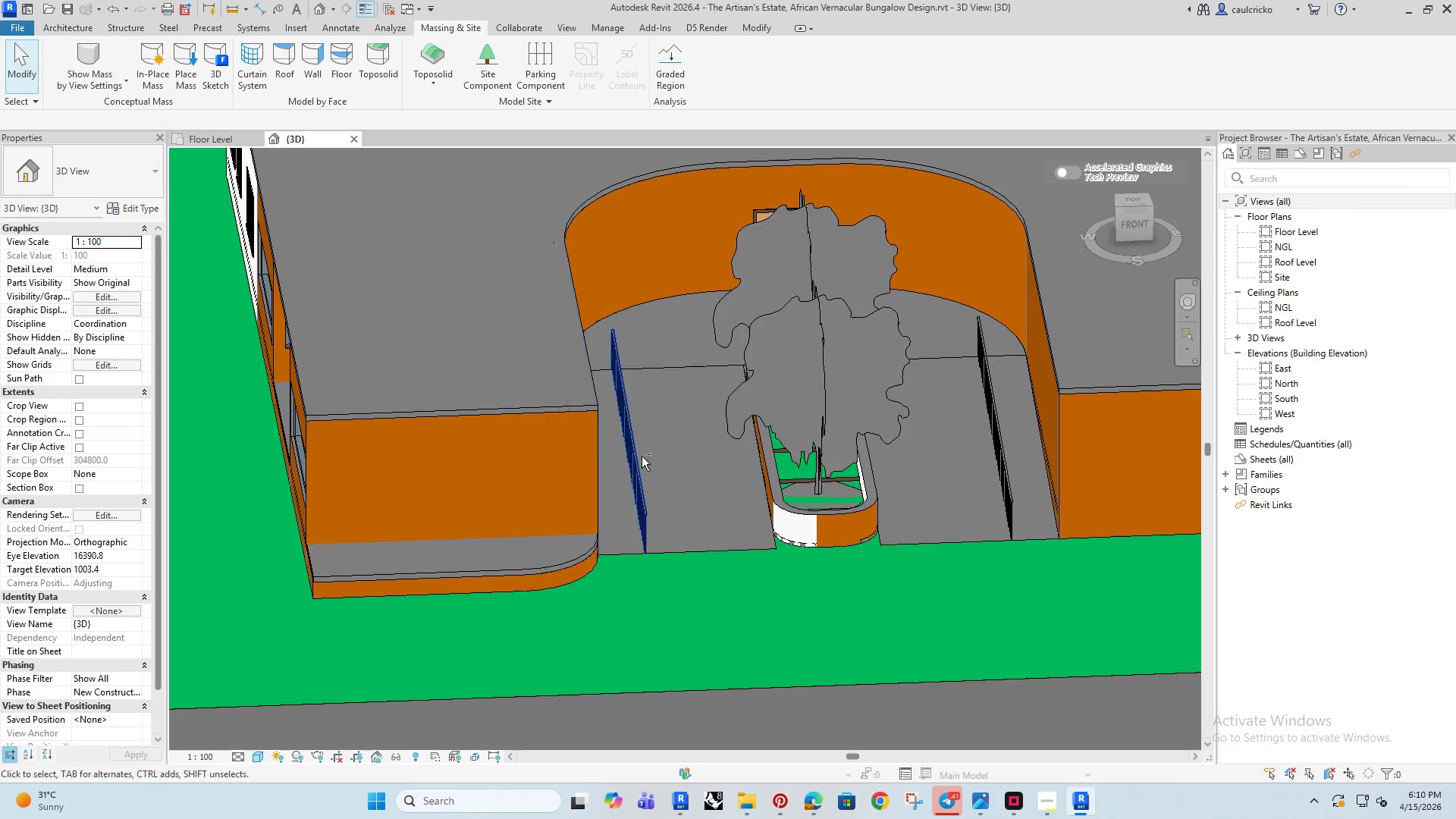 
hold_key(key=ShiftRight, duration=1.52)
scroll: coordinate [607, 477], scroll_direction: down, amount: 4.0
 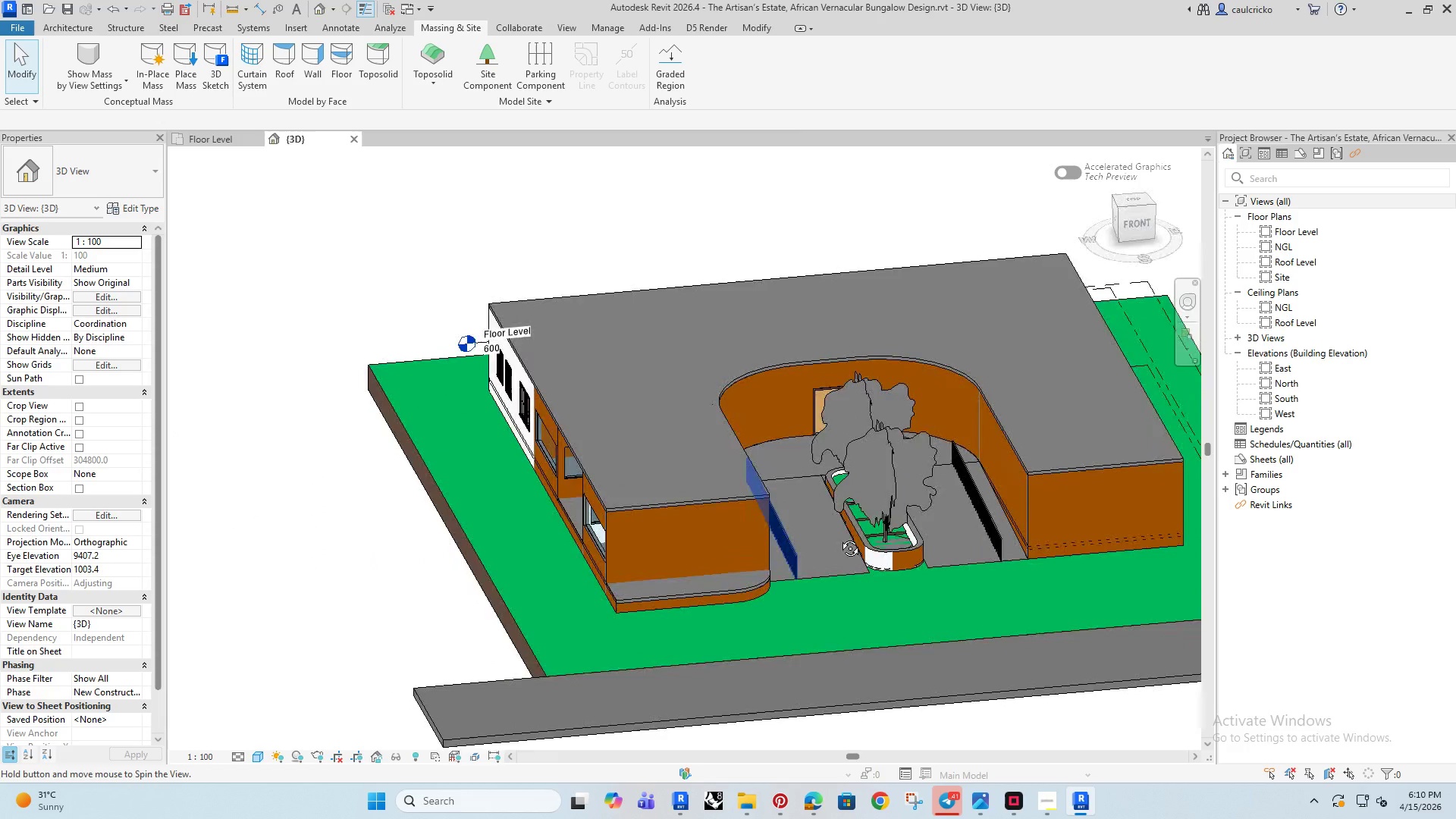 
hold_key(key=ShiftRight, duration=1.12)
 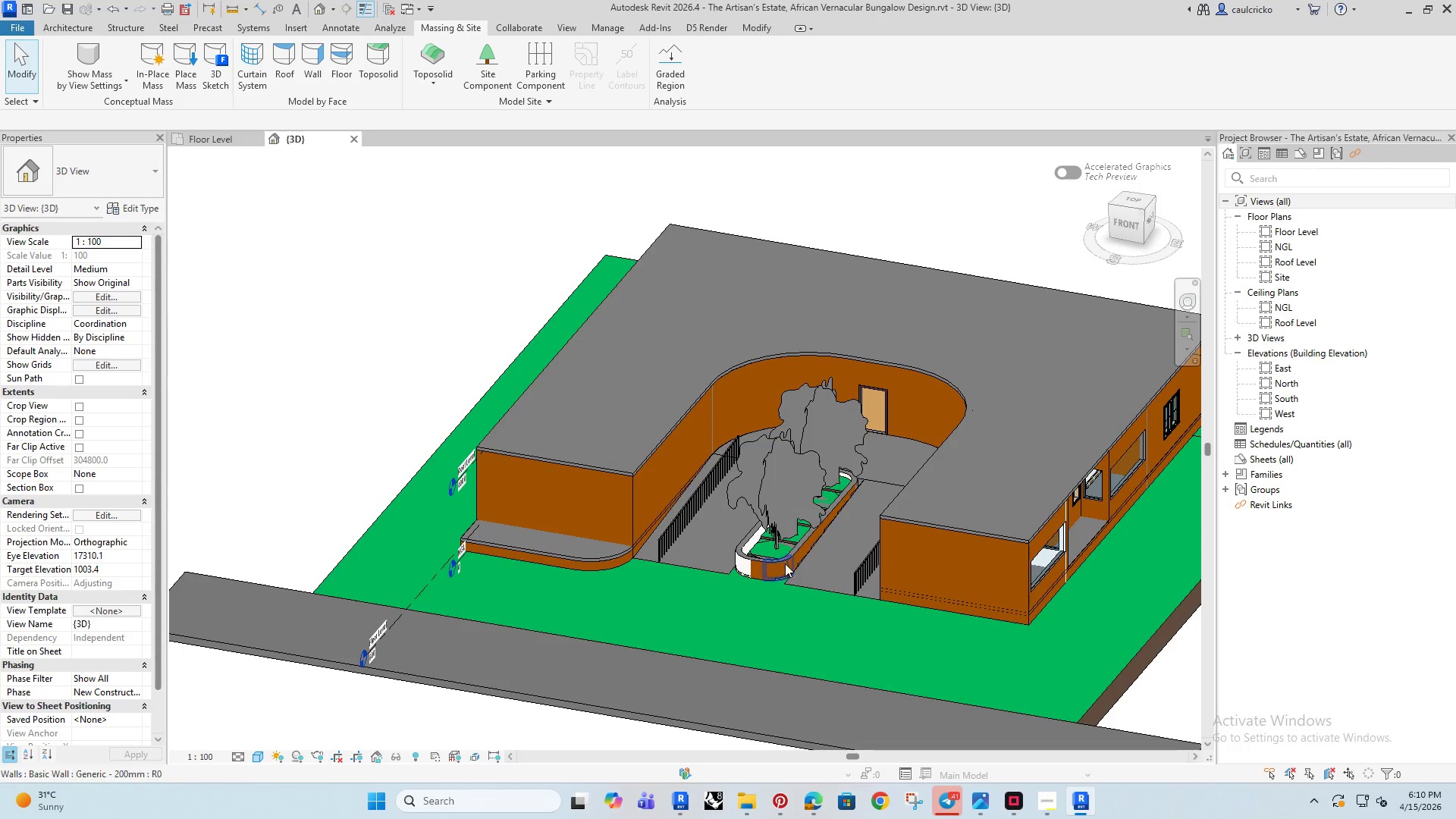 
hold_key(key=ShiftRight, duration=1.2)
 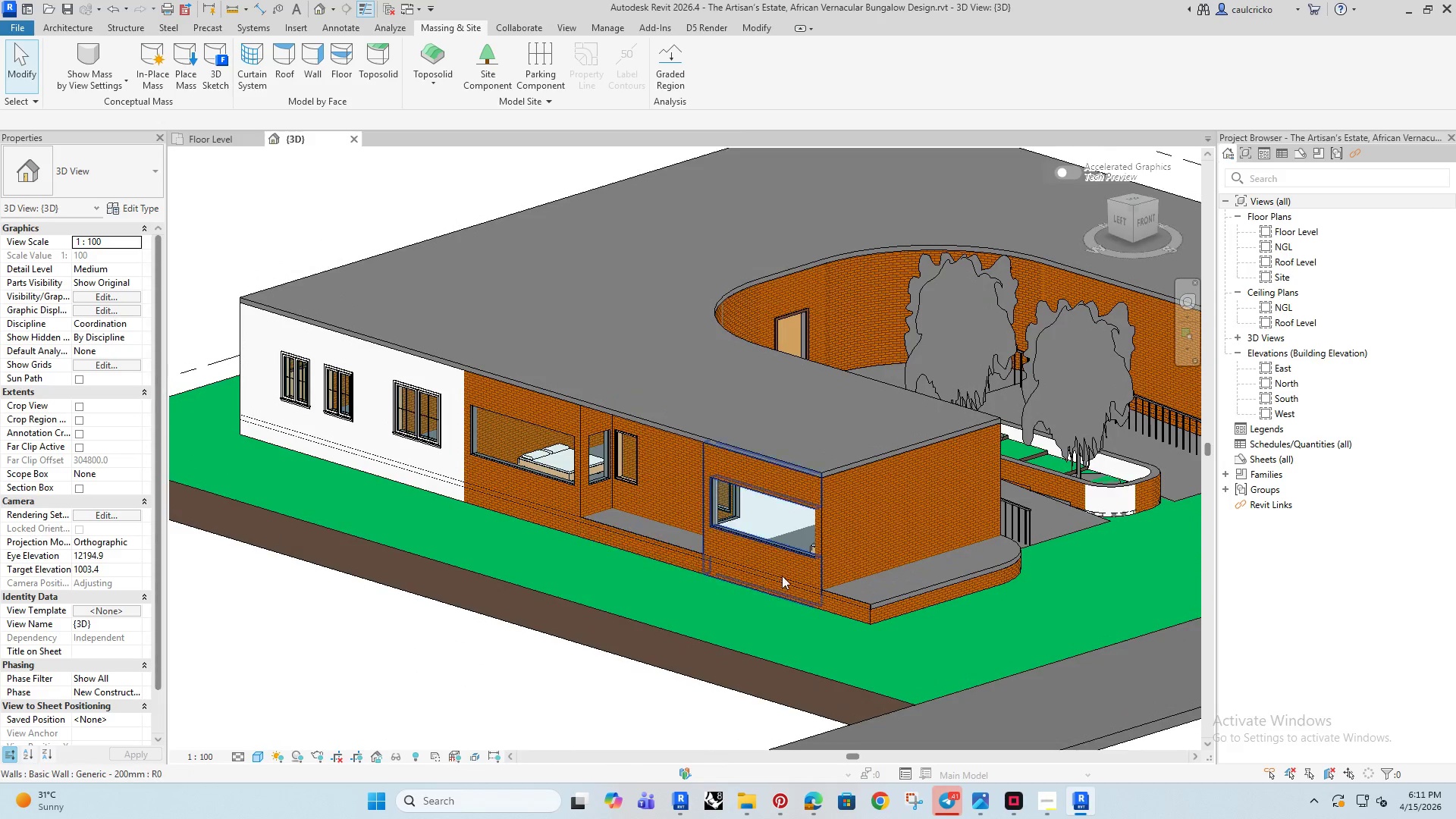 
scroll: coordinate [782, 563], scroll_direction: up, amount: 3.0
 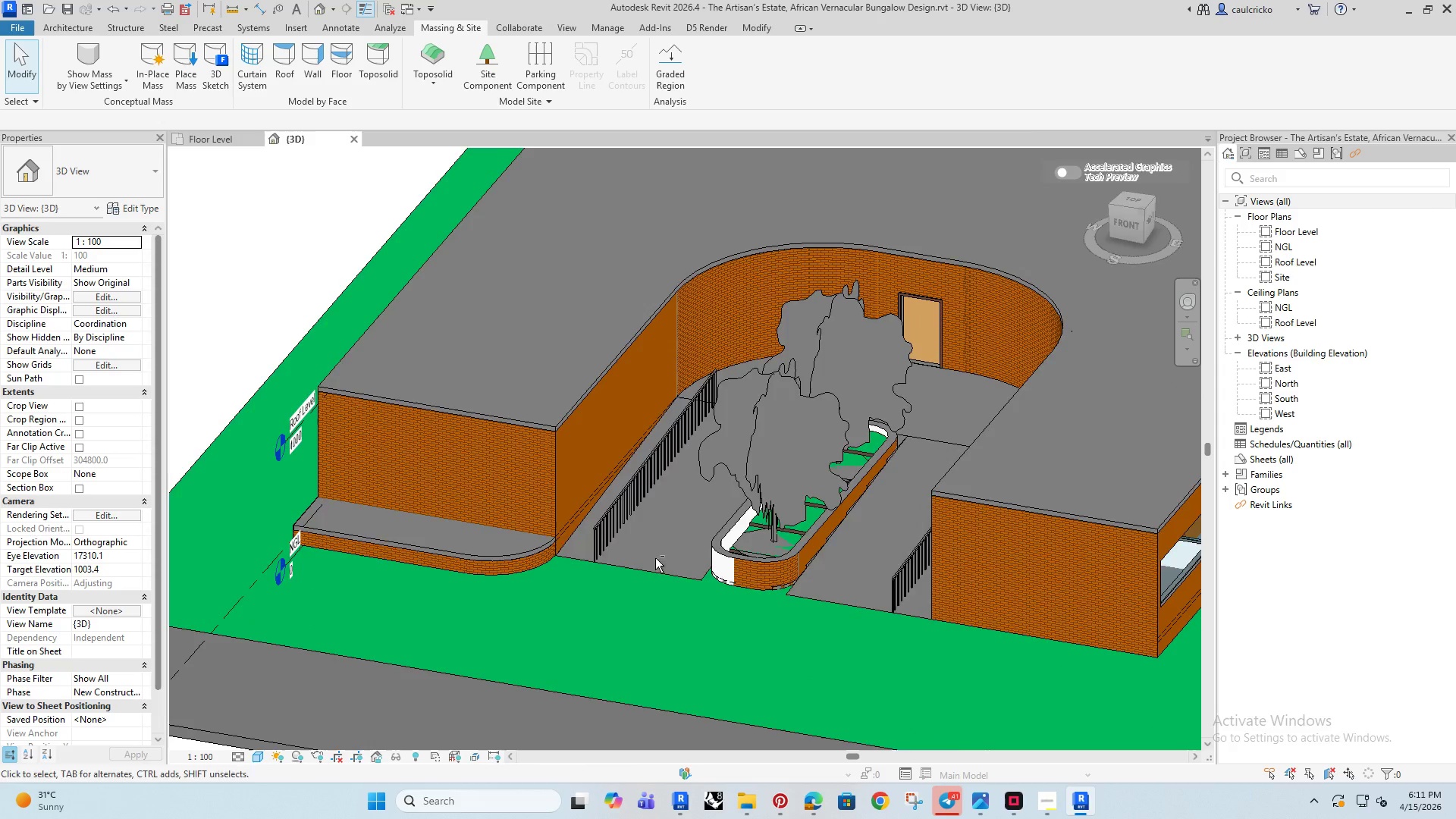 
scroll: coordinate [805, 573], scroll_direction: down, amount: 2.0
 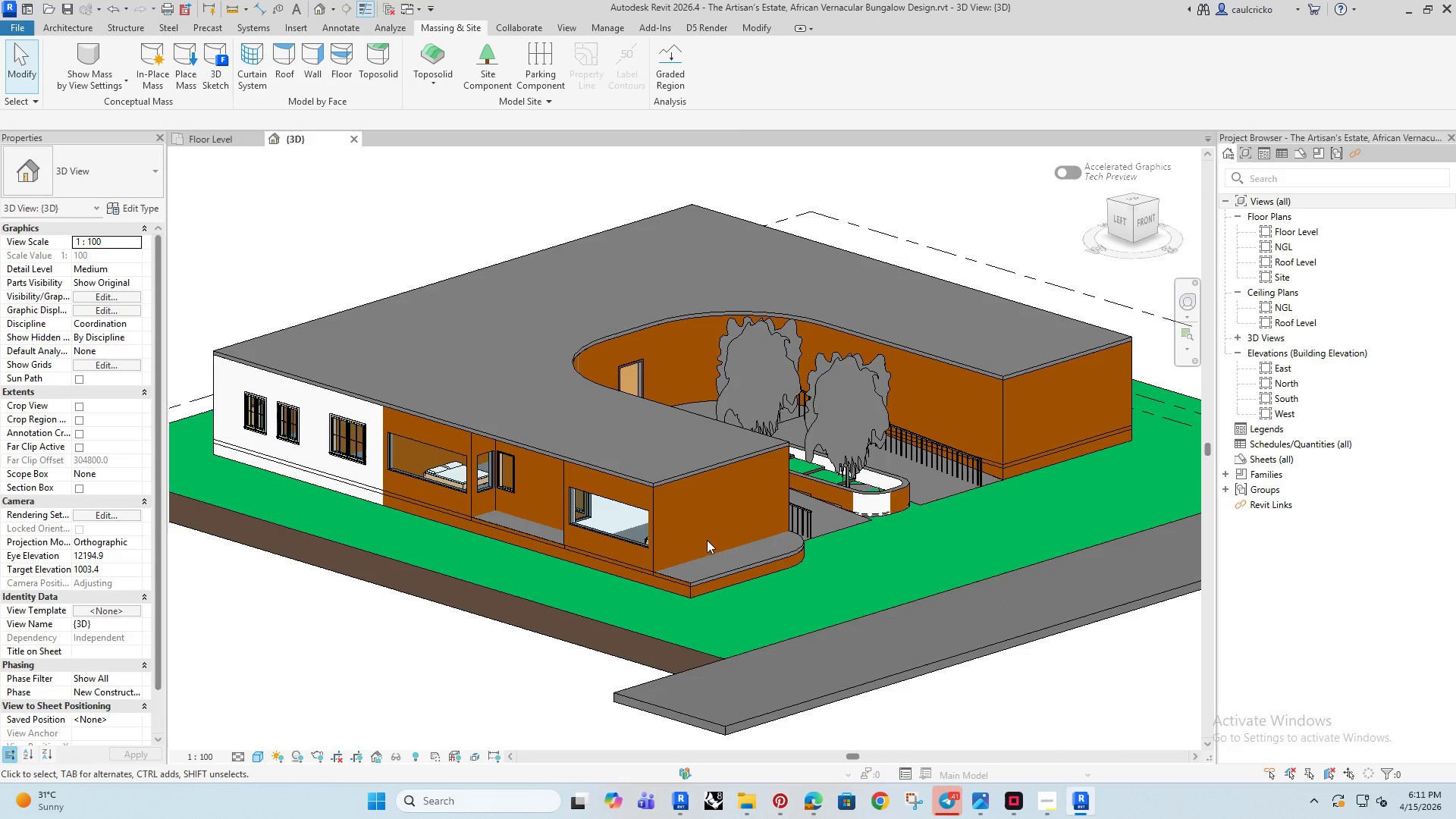 
scroll: coordinate [686, 551], scroll_direction: up, amount: 3.0
 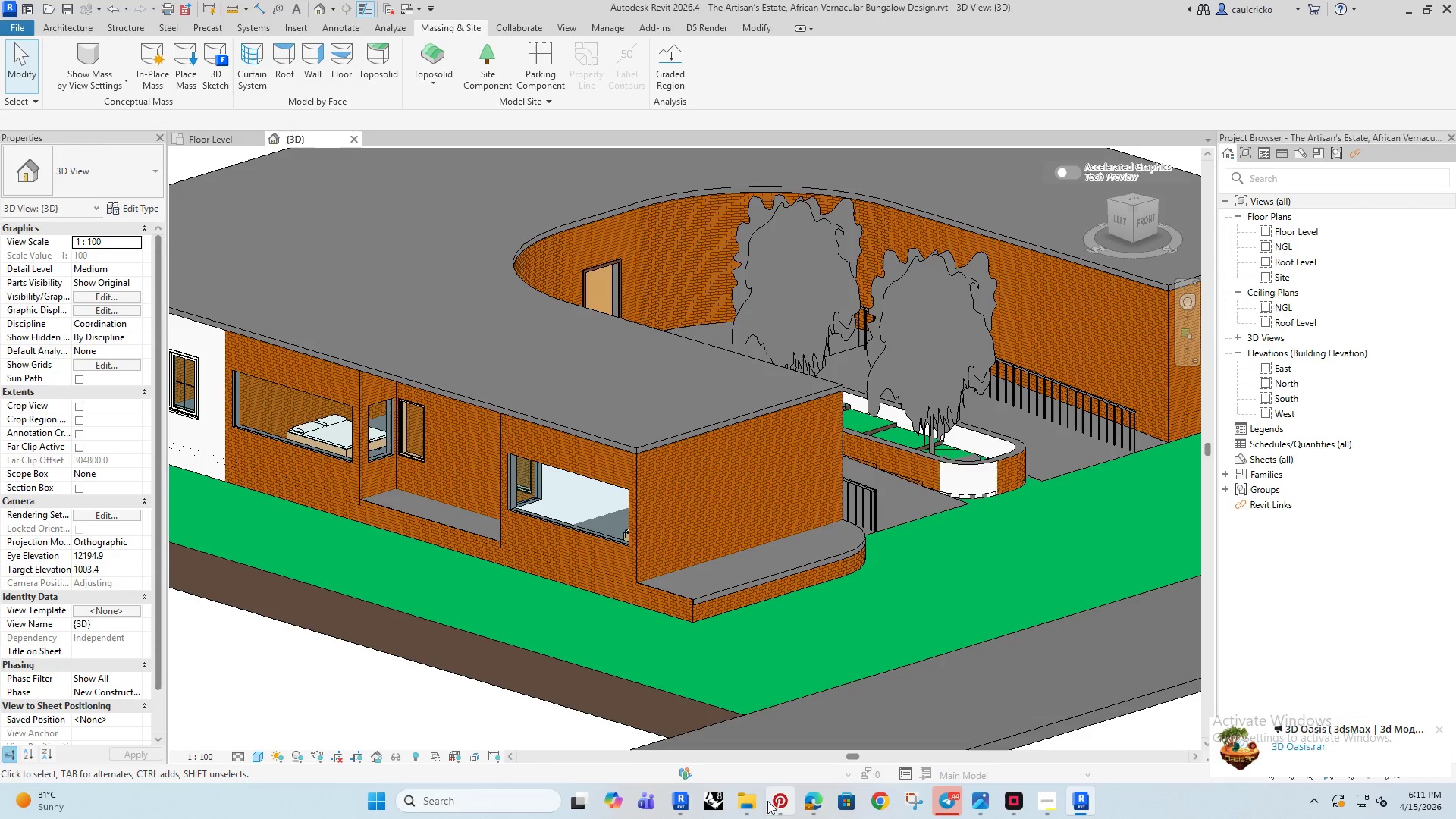 
left_click([814, 799])
 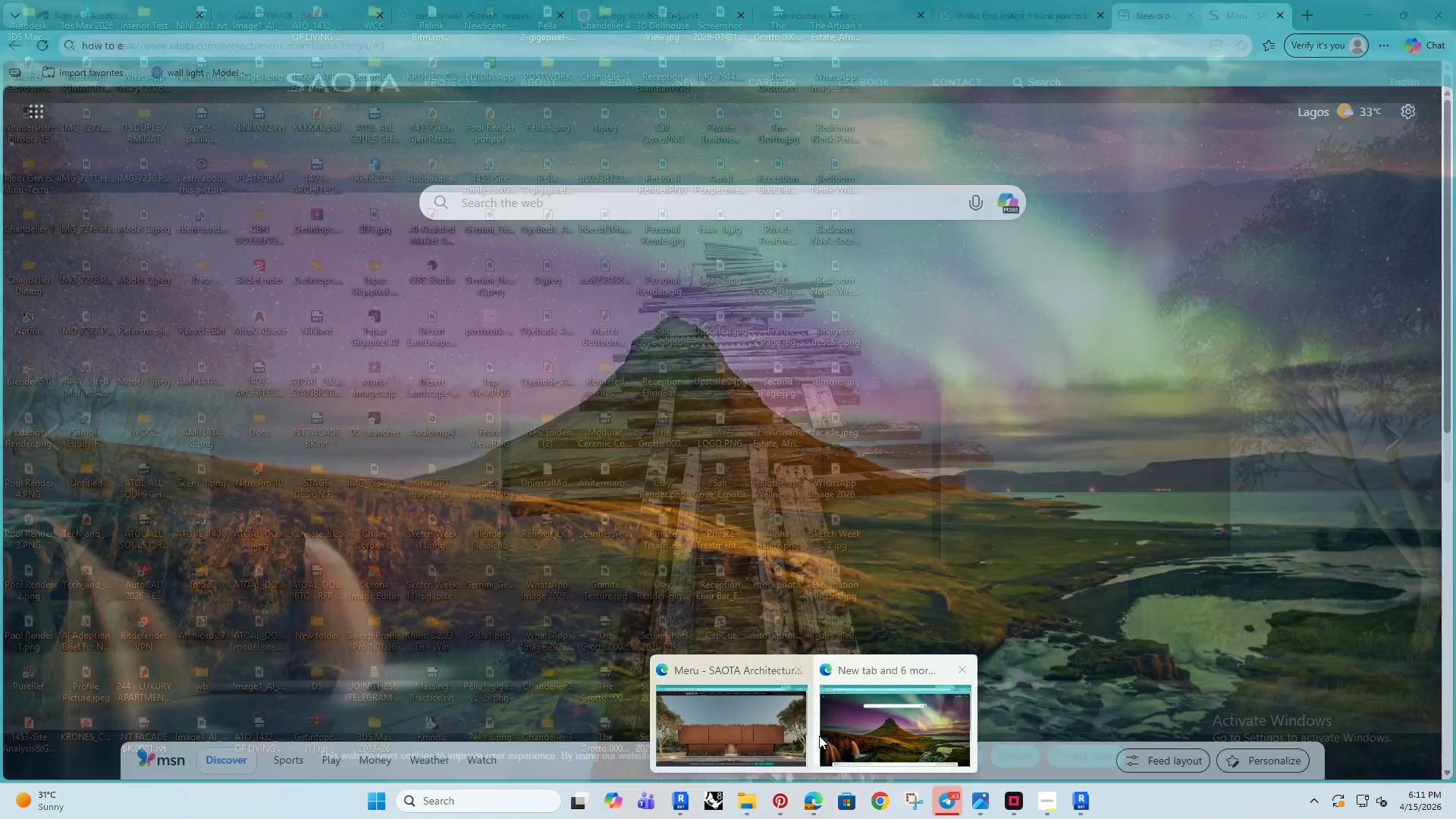 
left_click([752, 720])
 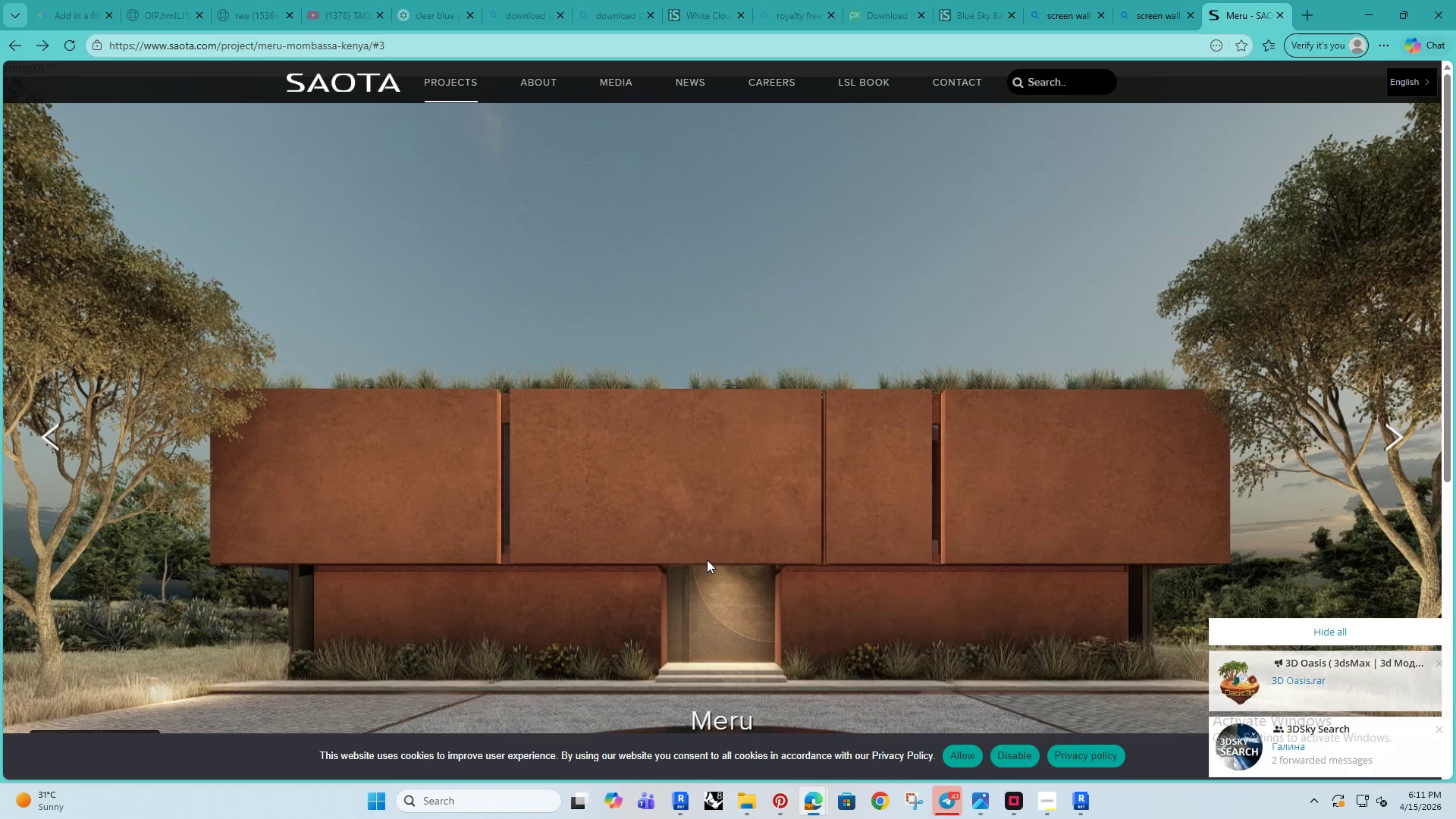 
key(ArrowLeft)
 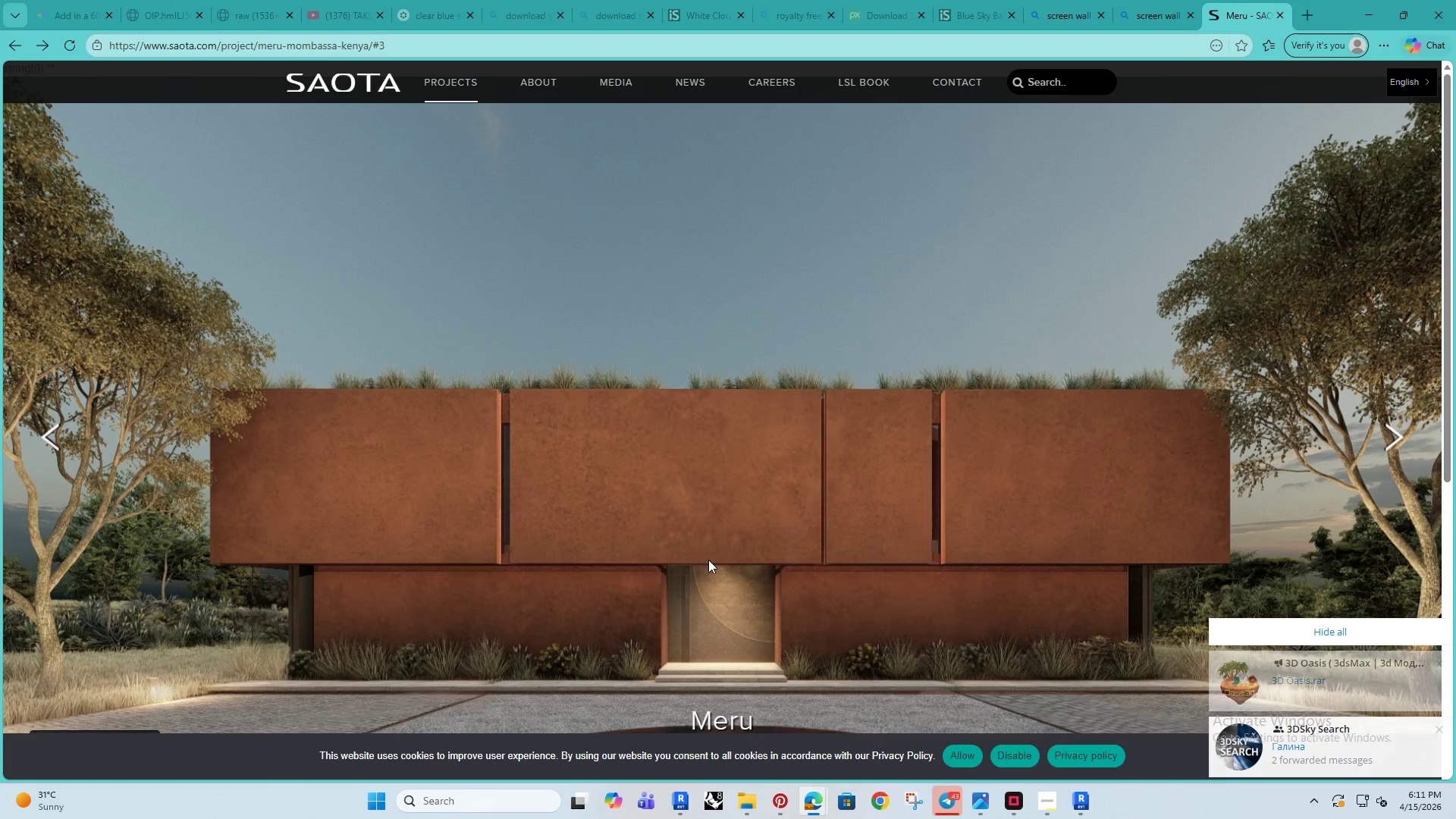 
key(ArrowRight)
 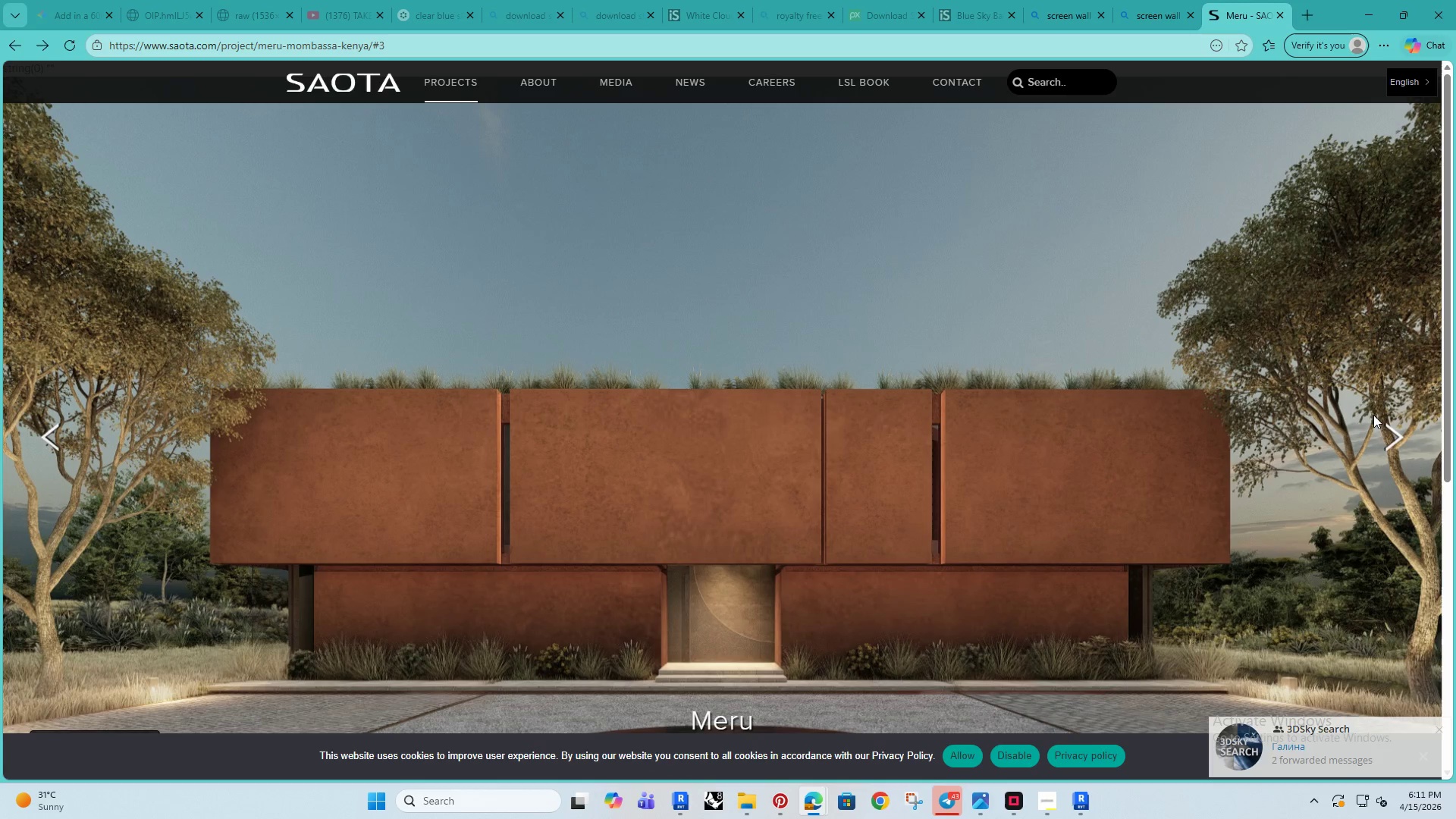 
left_click([1385, 443])
 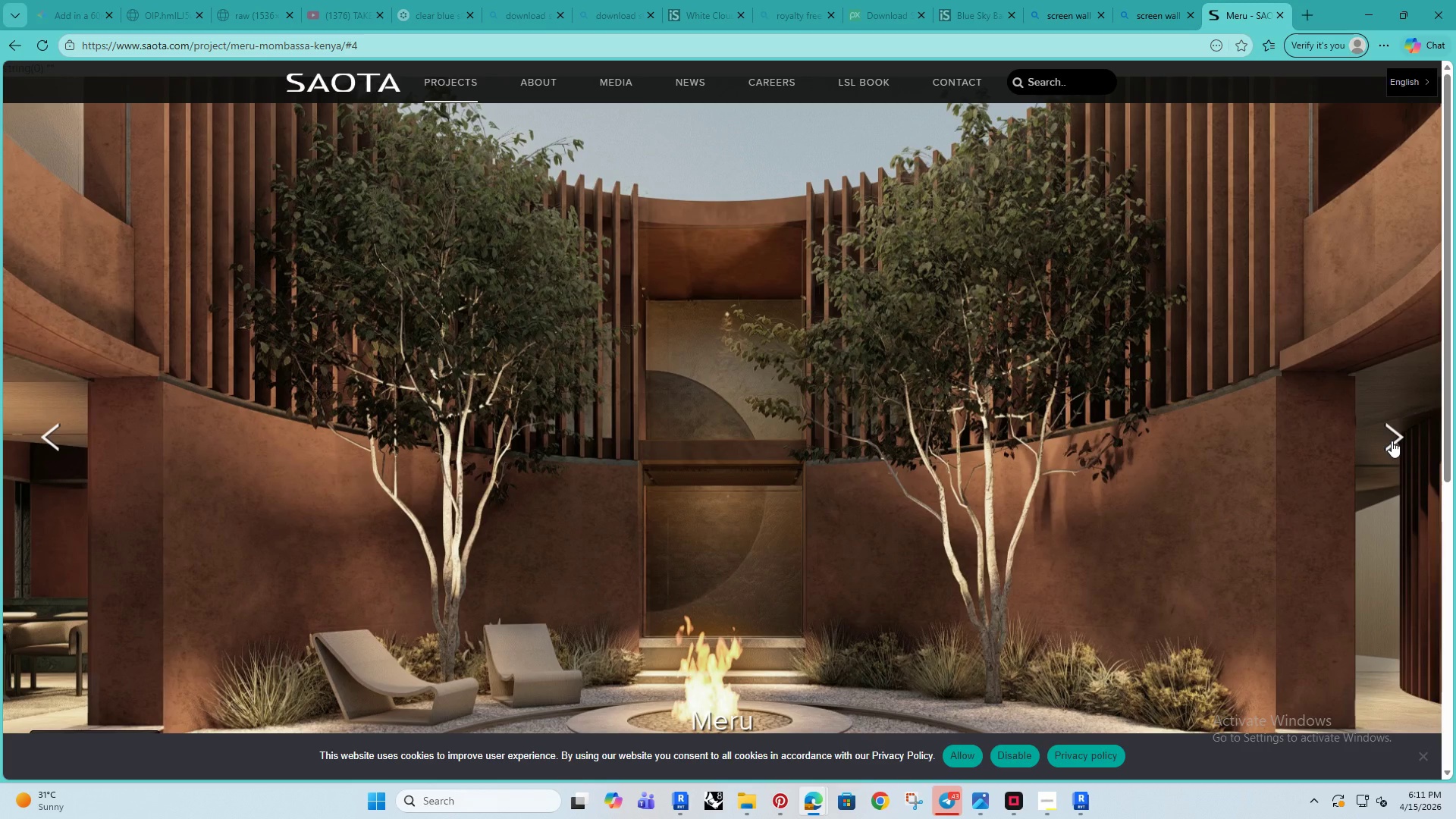 
left_click([1392, 441])
 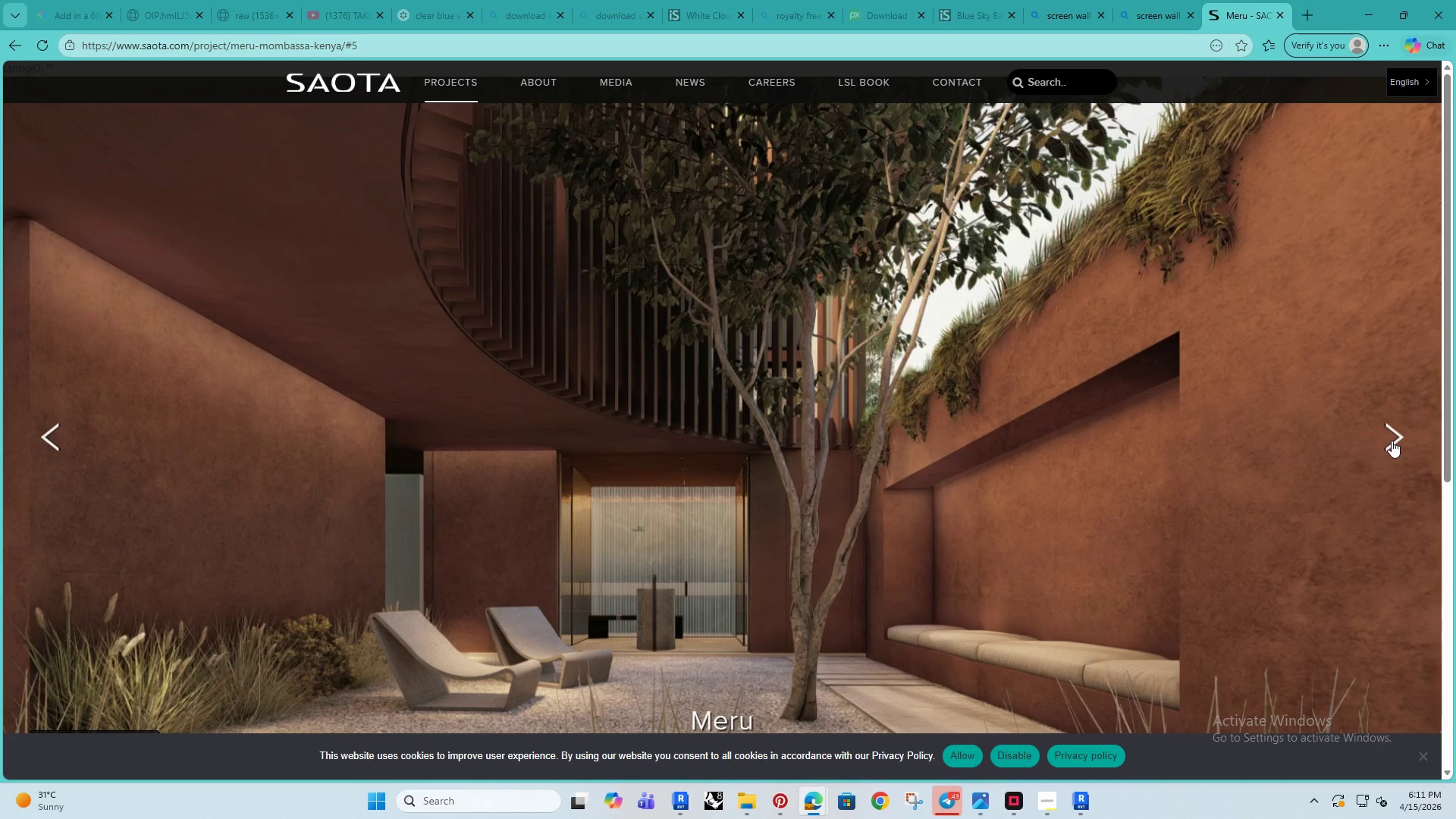 
left_click([1392, 441])
 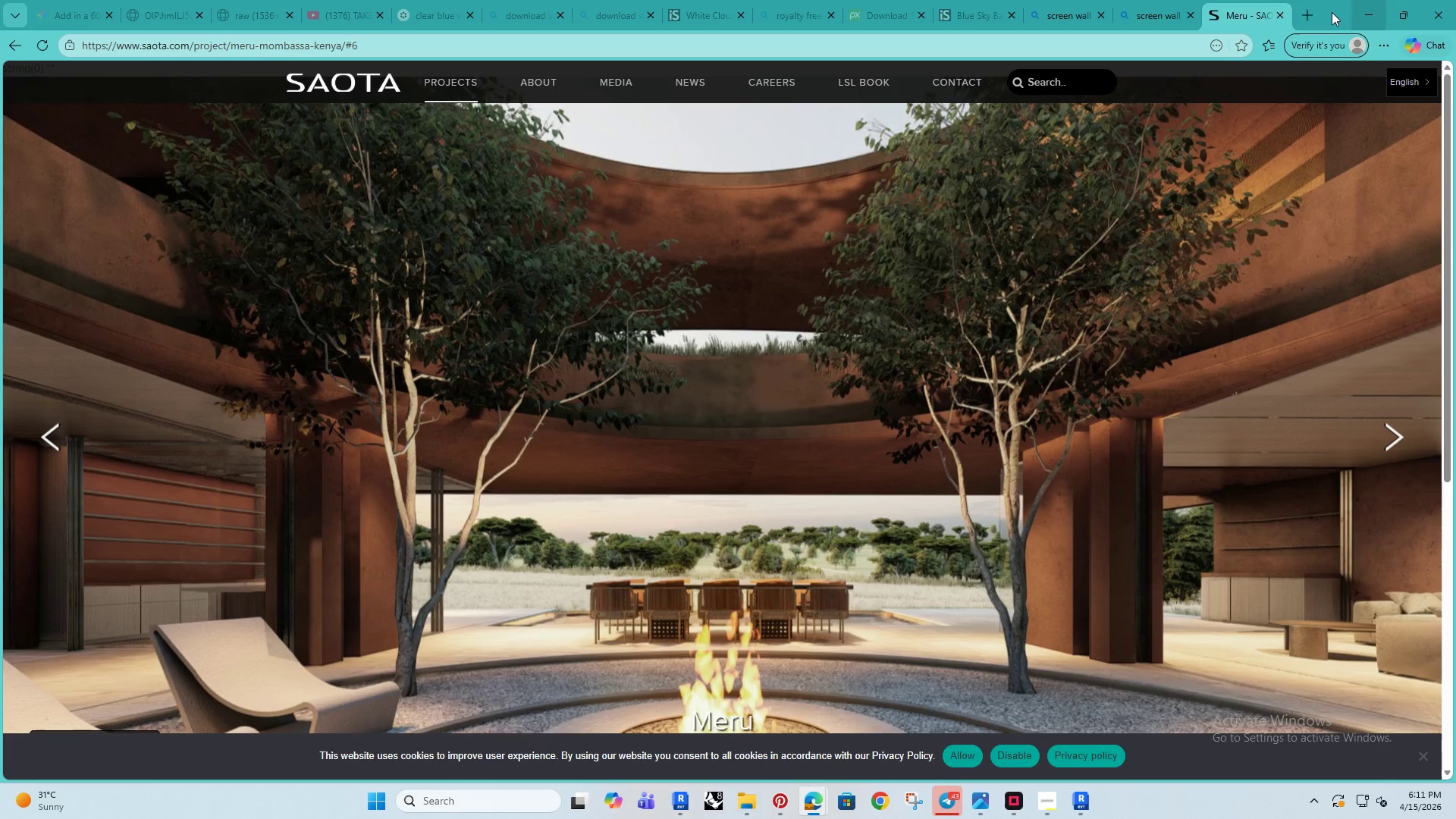 
left_click([1316, 11])
 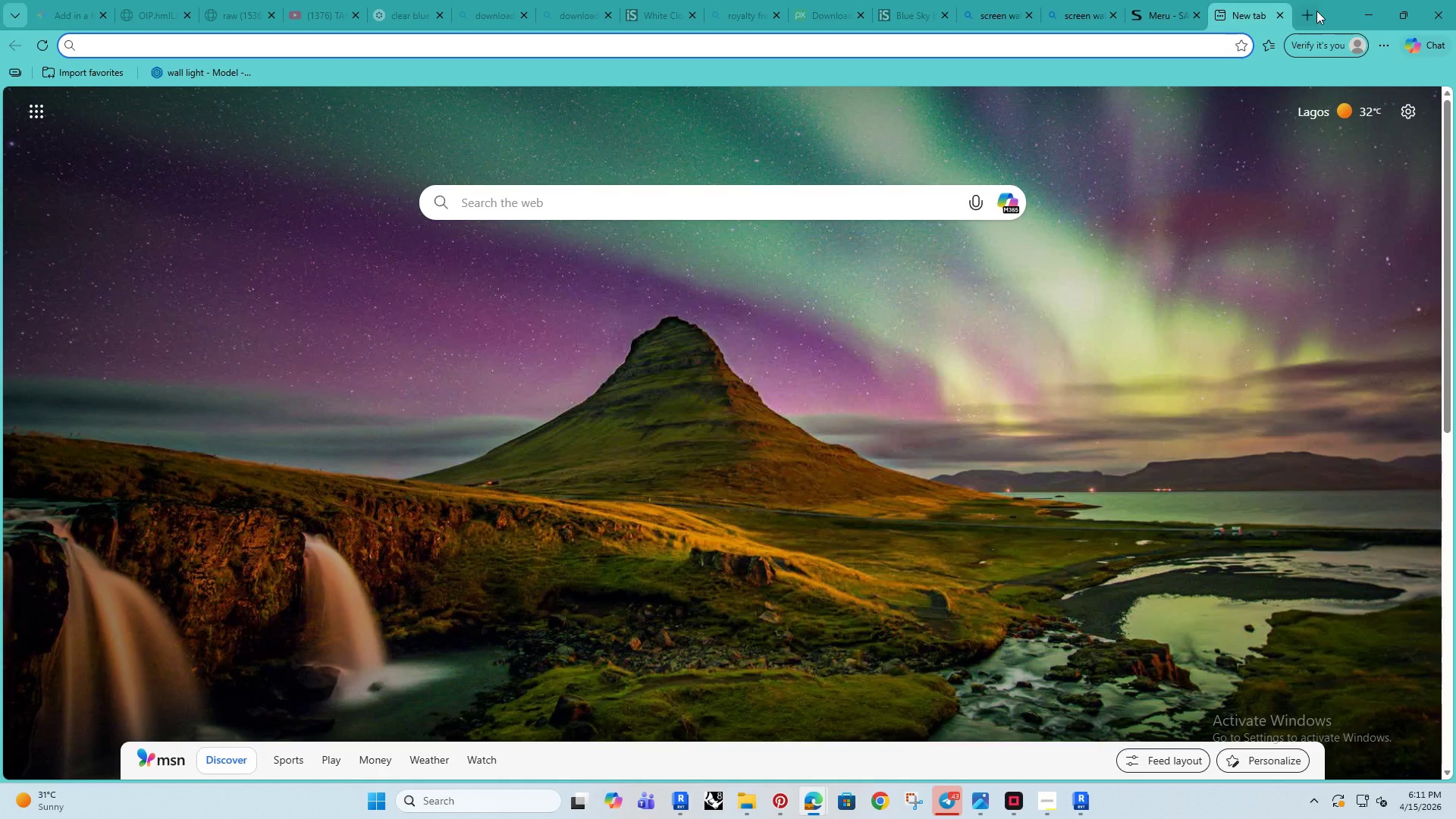 
type(luo)
key(Backspace)
key(Backspace)
type(ouis vuittoin )
key(Backspace)
key(Backspace)
key(Backspace)
type(n egypt)
 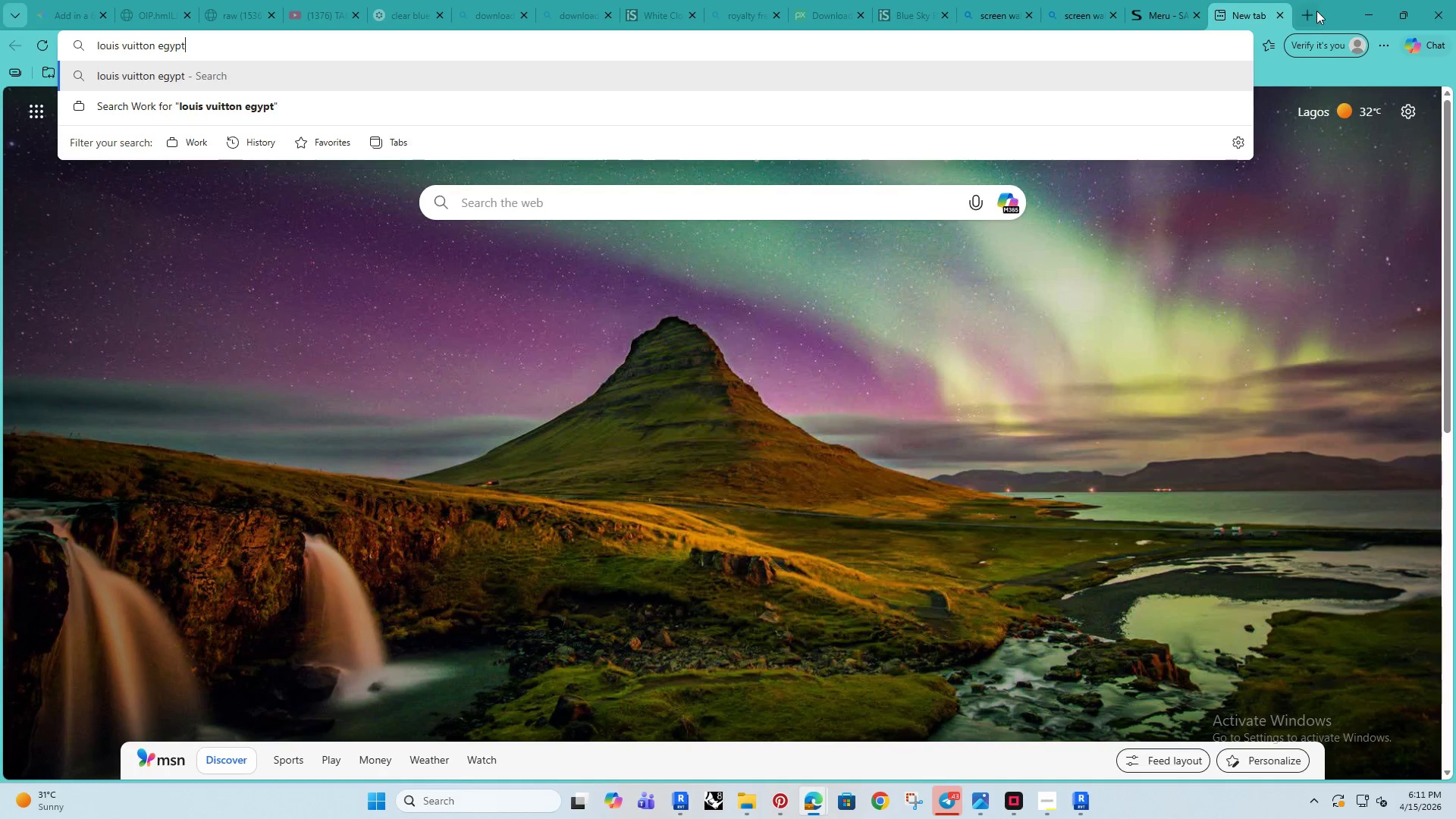 
key(Enter)
 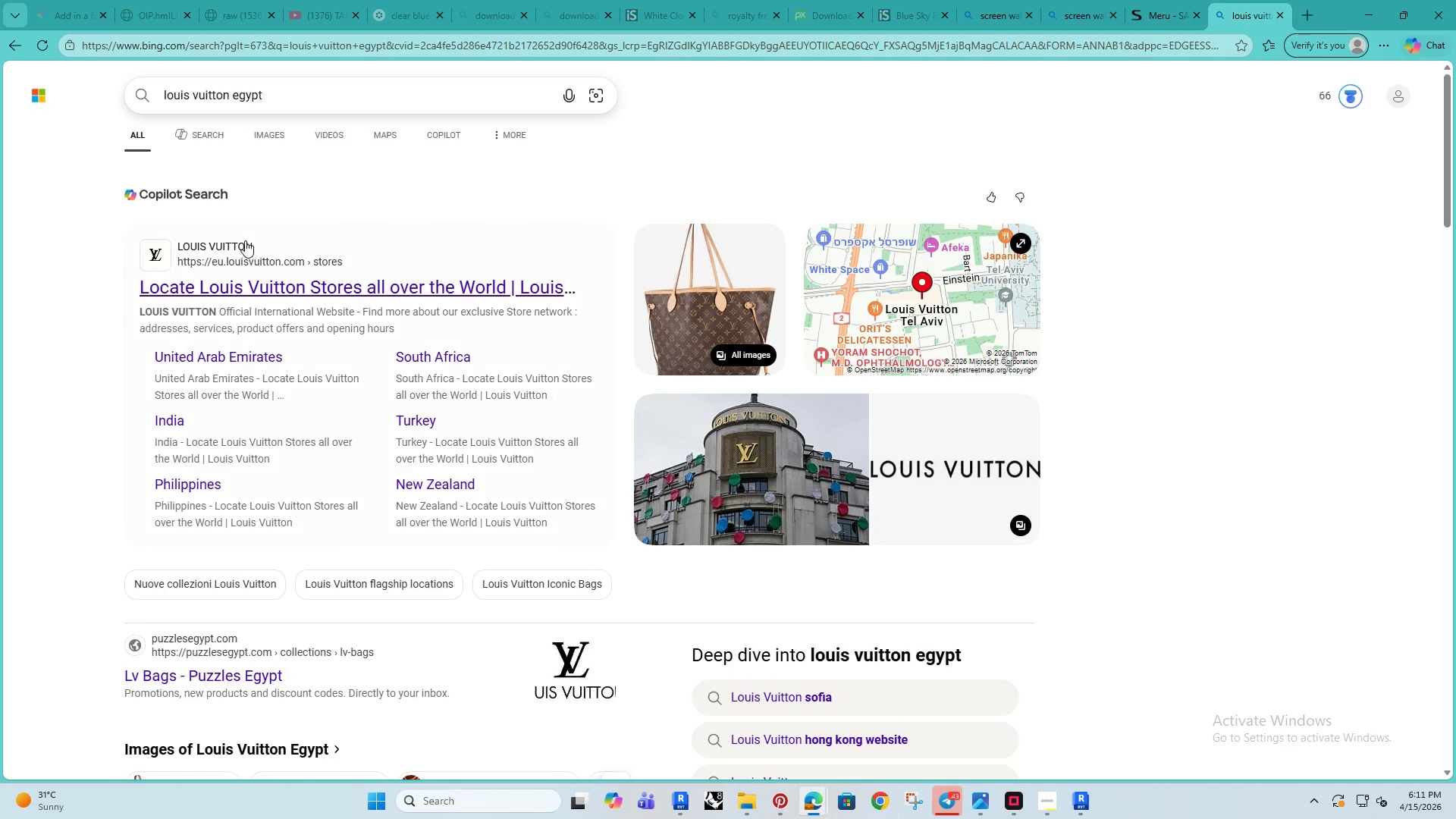 
left_click([262, 137])
 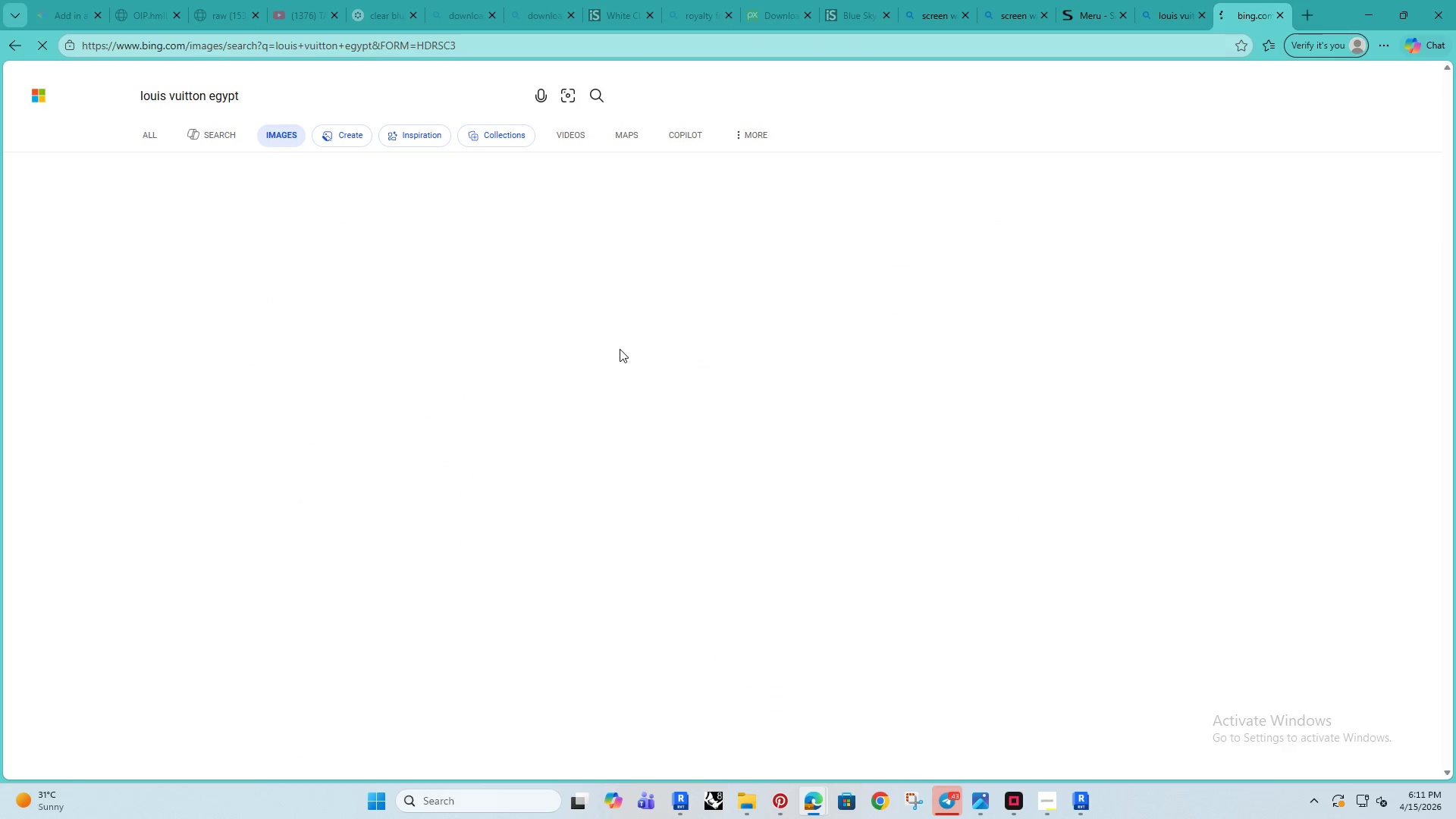 
mouse_move([595, 368])
 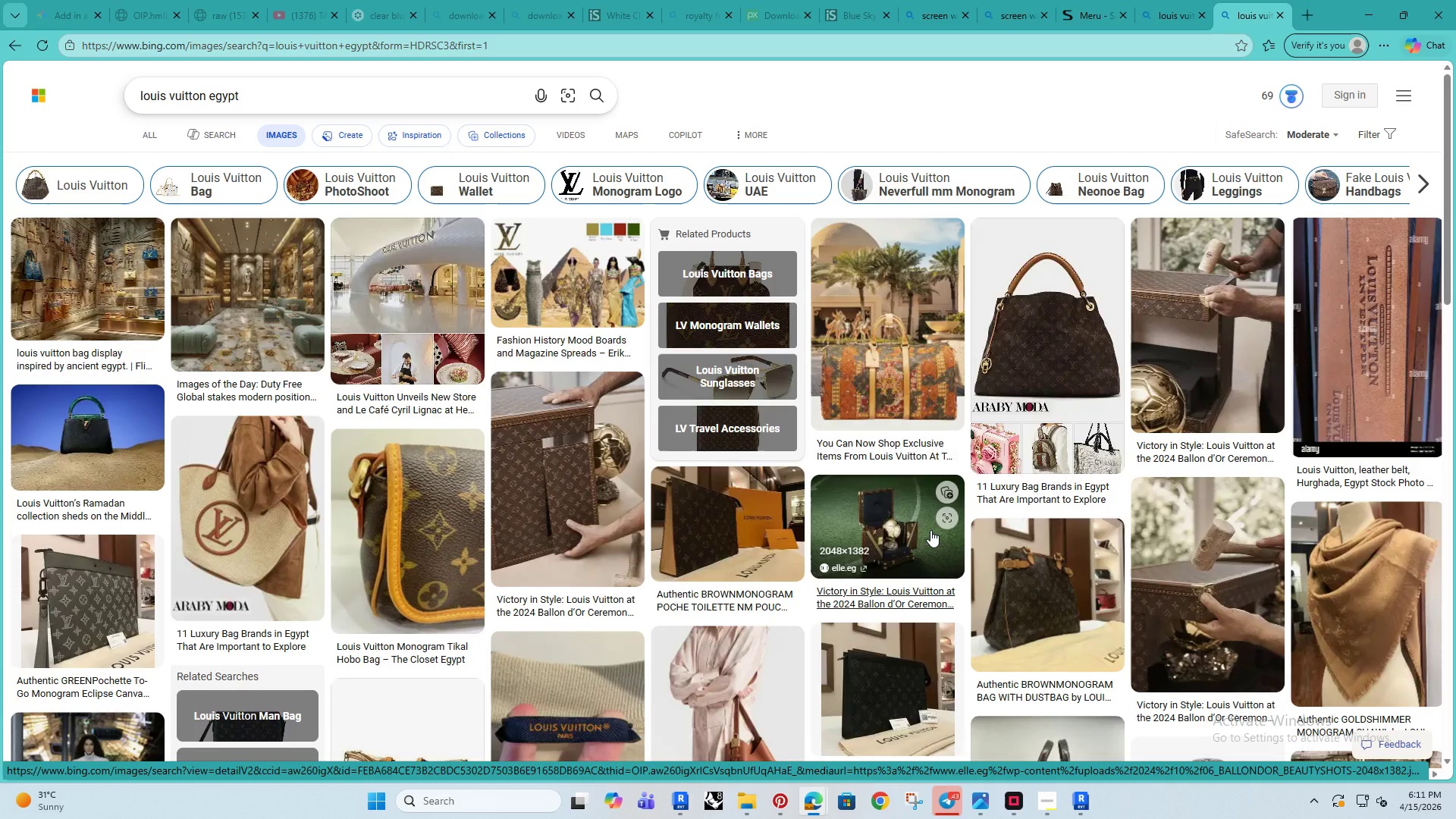 
scroll: coordinate [1002, 362], scroll_direction: down, amount: 12.0
 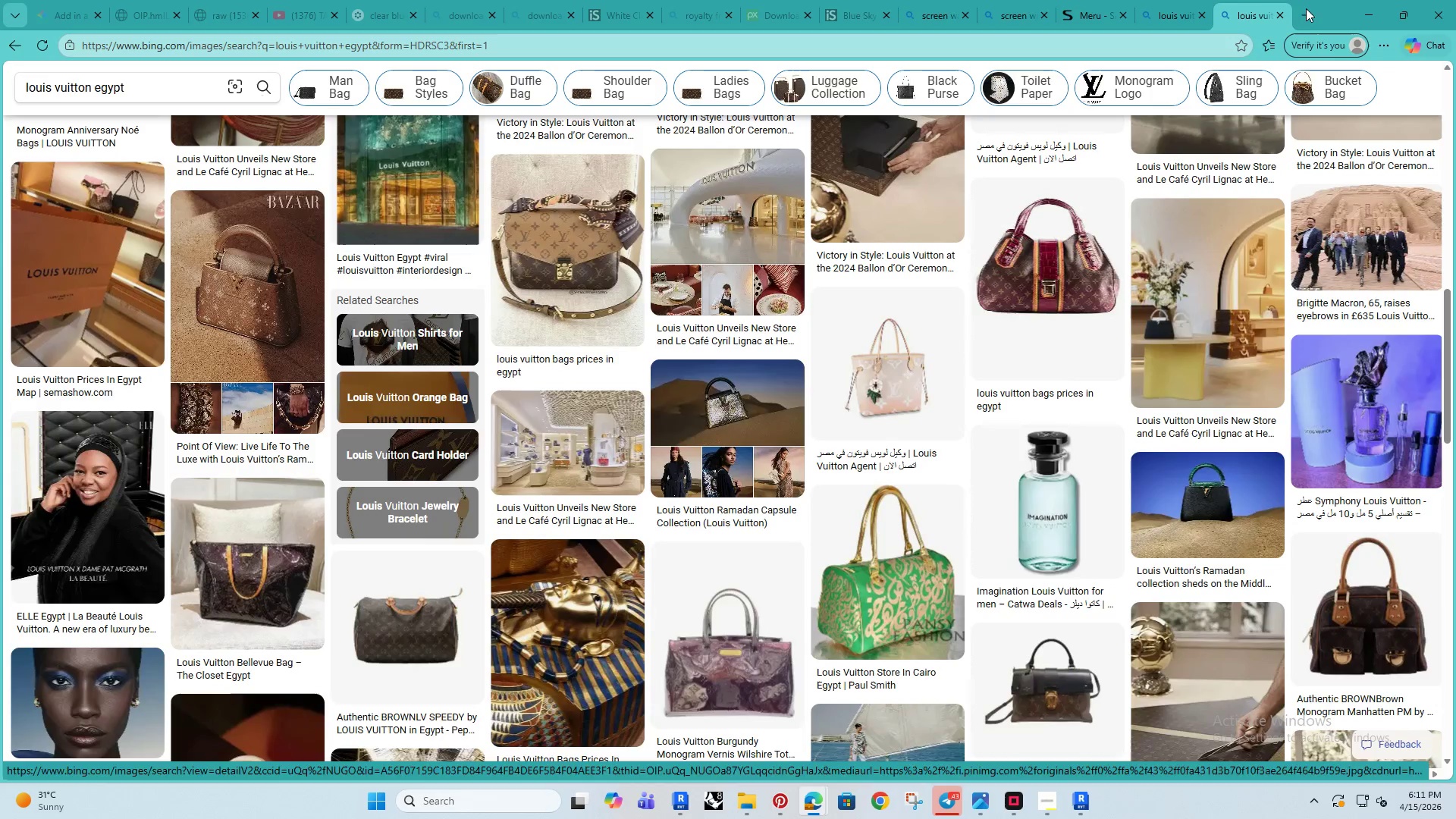 
left_click([1367, 8])
 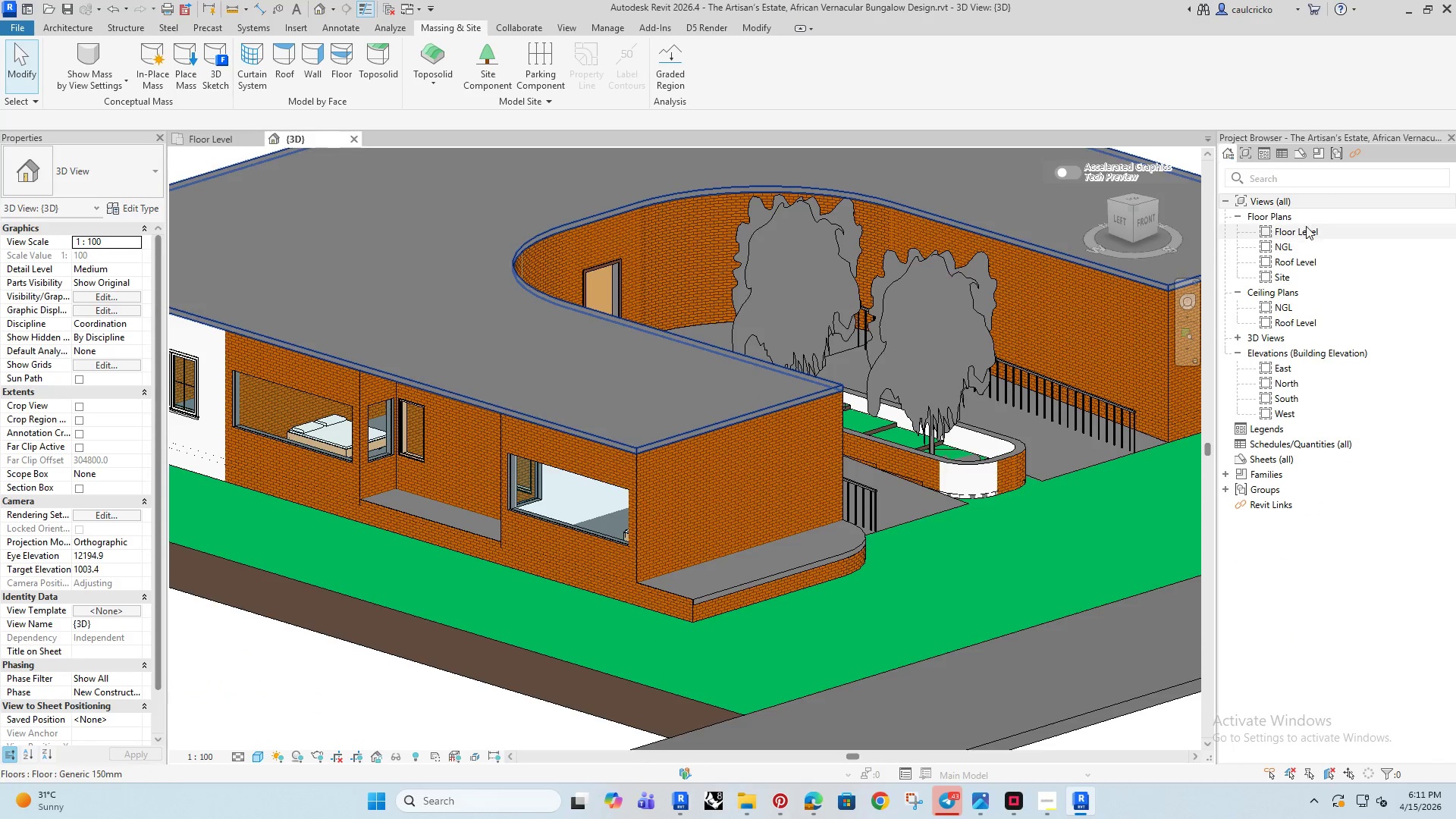 
double_click([1306, 226])
 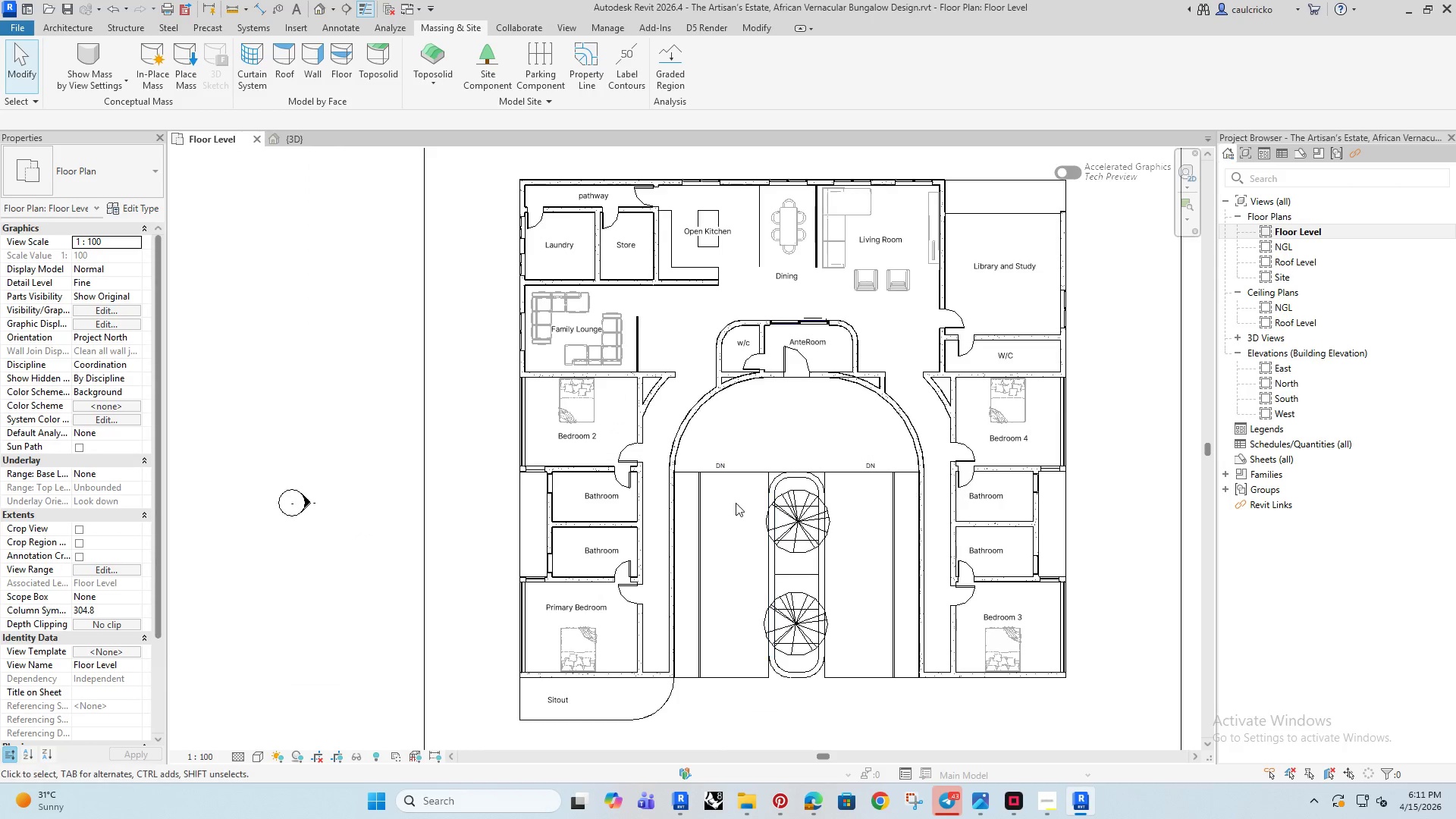 
scroll: coordinate [749, 293], scroll_direction: up, amount: 3.0
 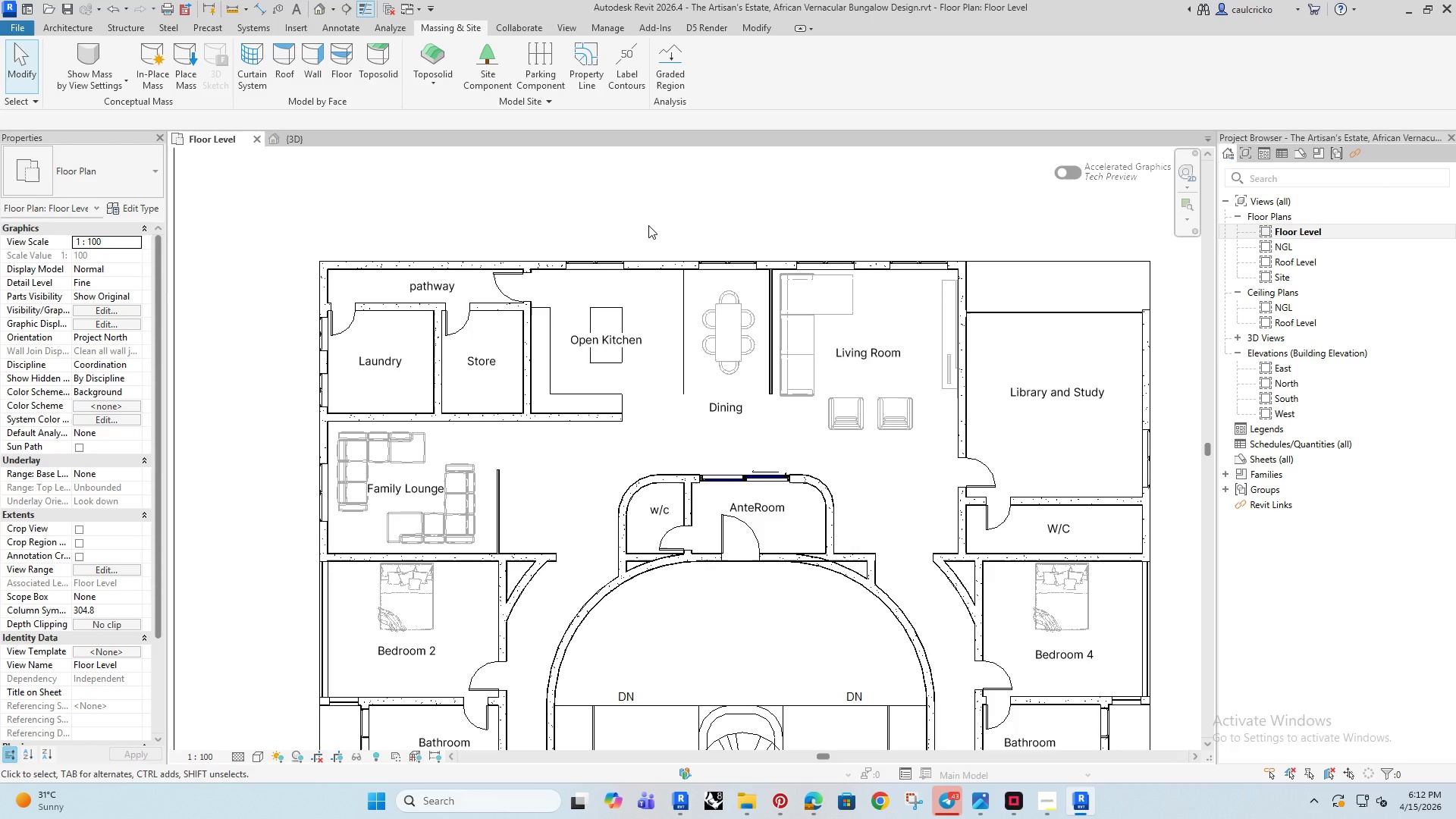 
wait(18.11)
 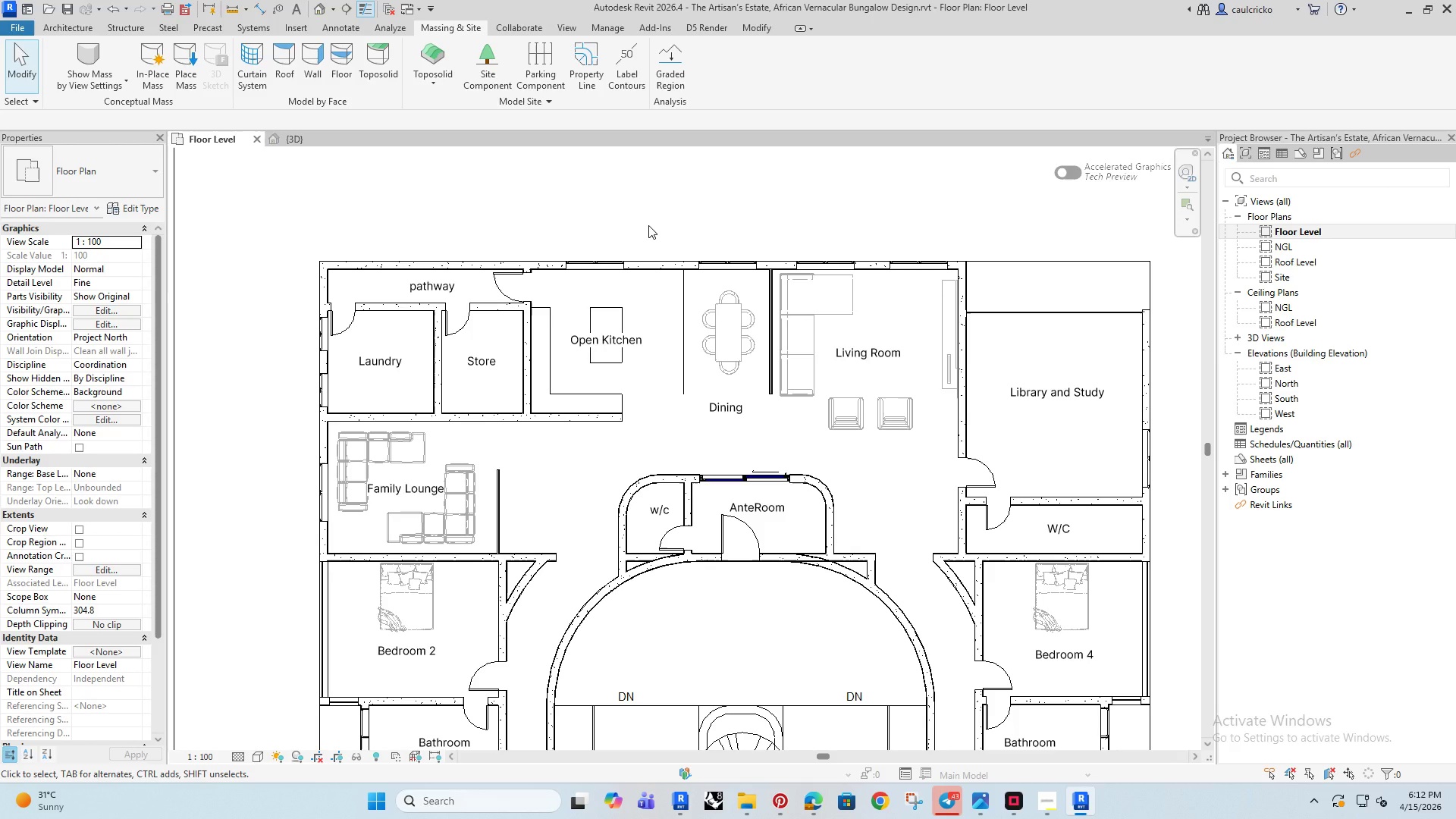 
scroll: coordinate [843, 544], scroll_direction: up, amount: 4.0
 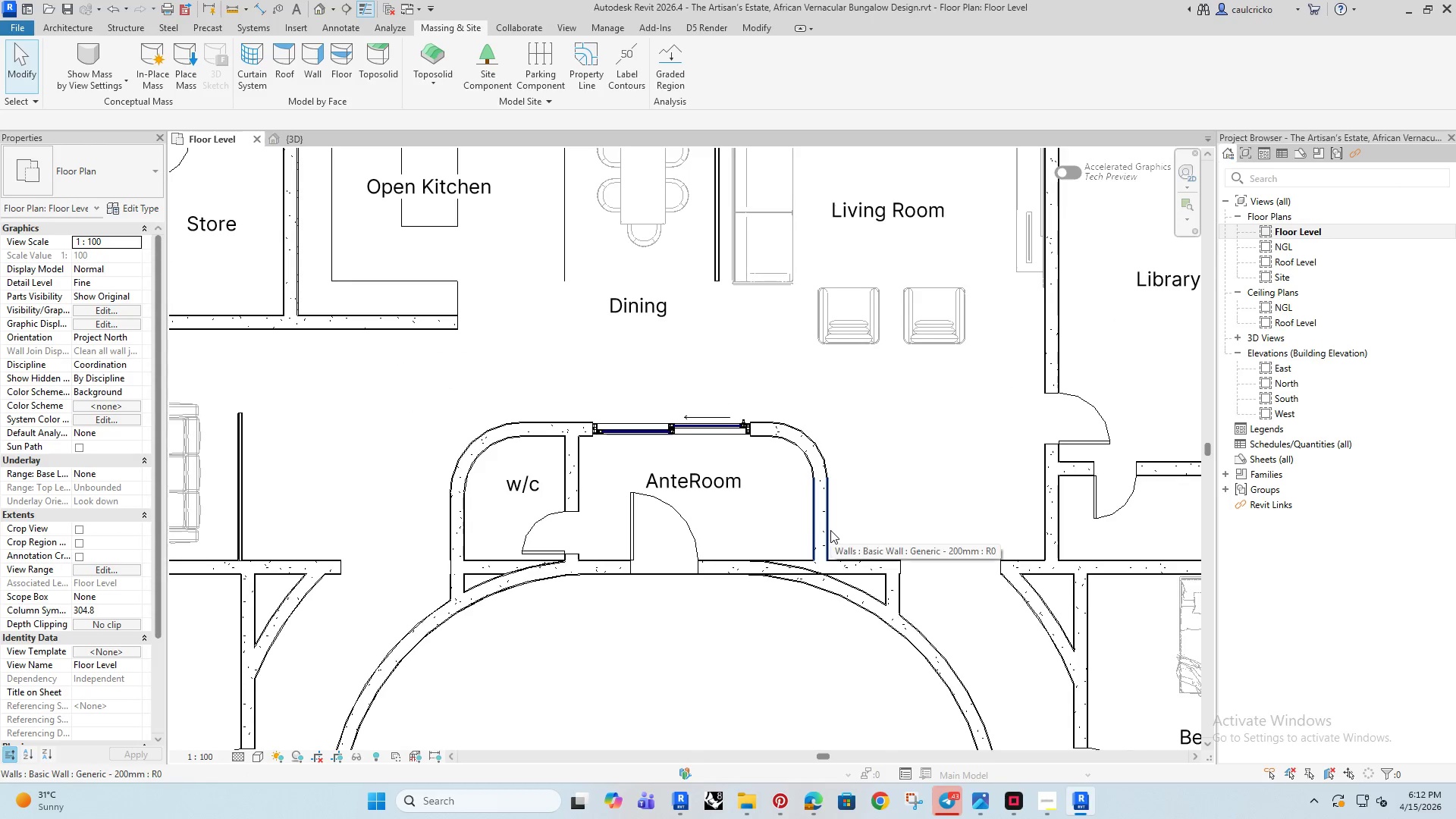 
type(al)
 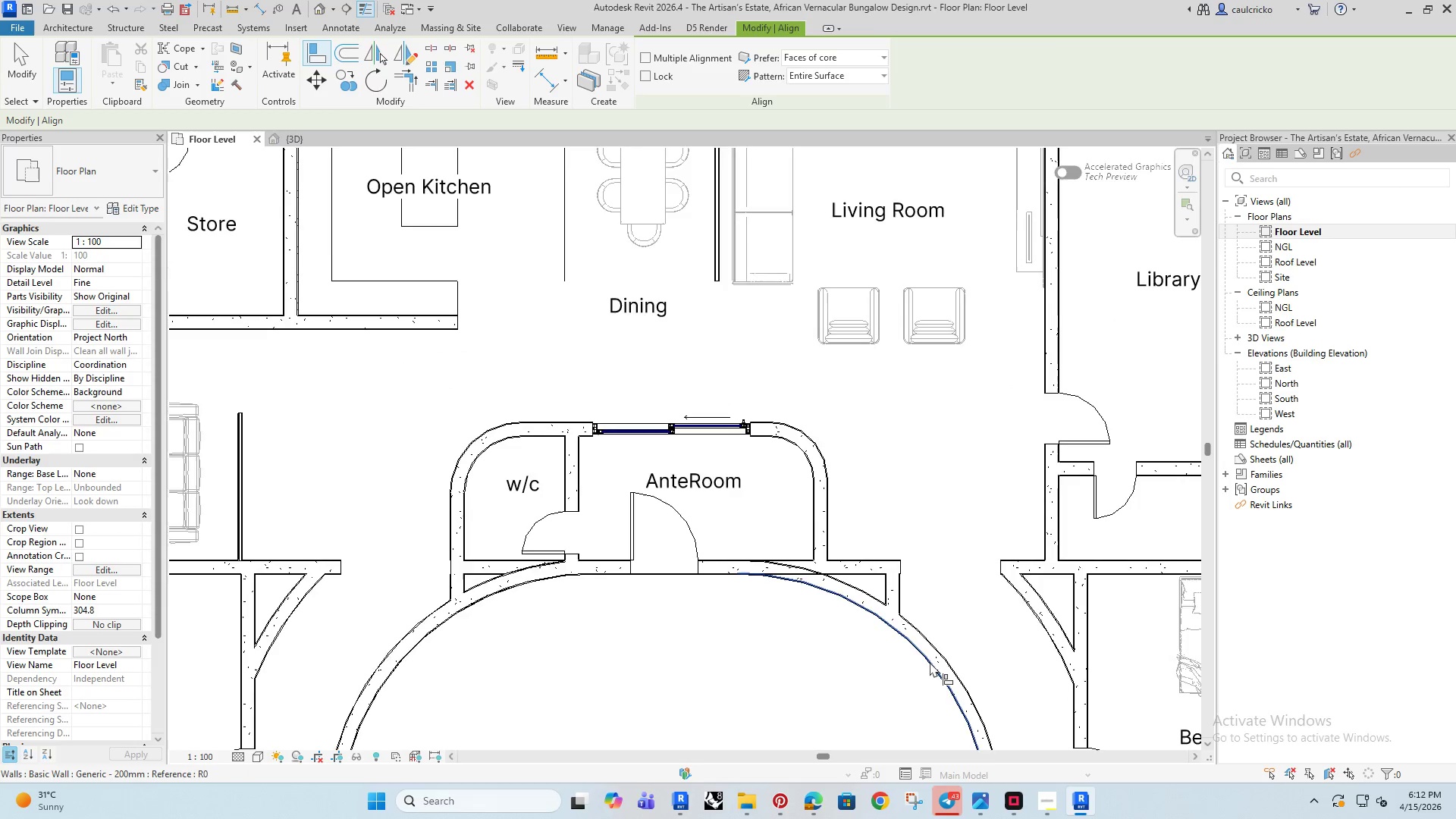 
scroll: coordinate [930, 663], scroll_direction: up, amount: 4.0
 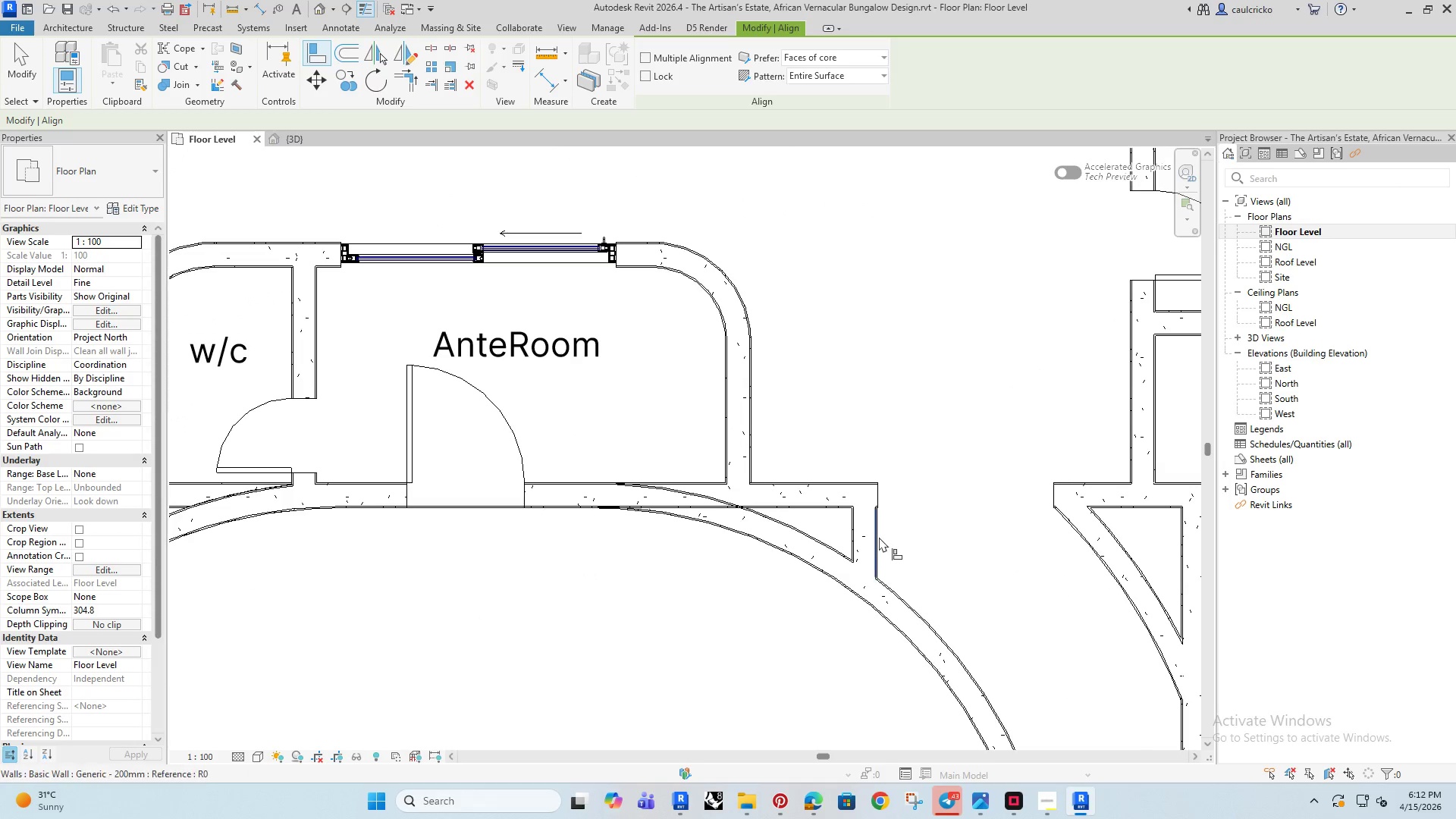 
left_click([879, 537])
 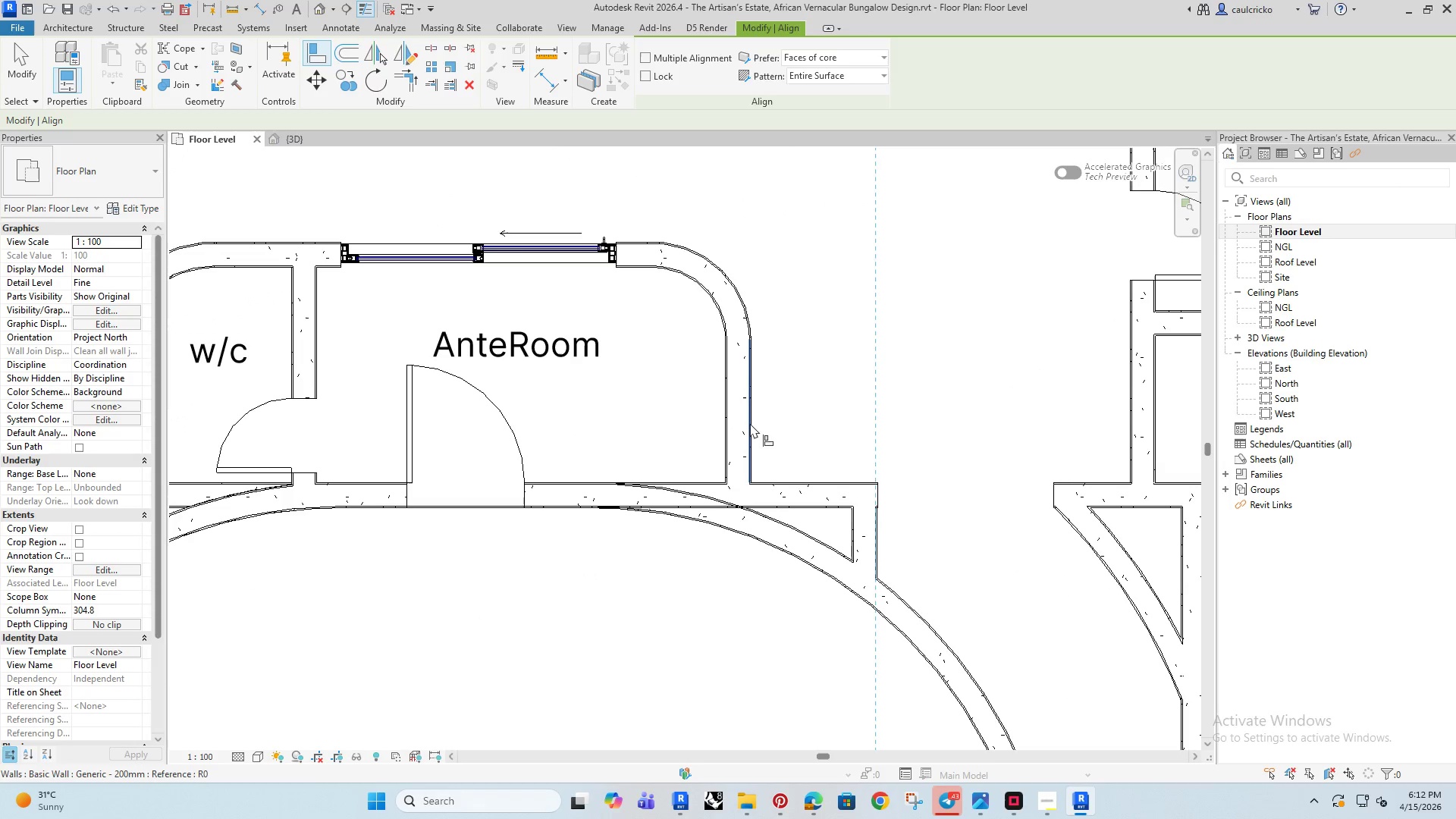 
left_click([750, 422])
 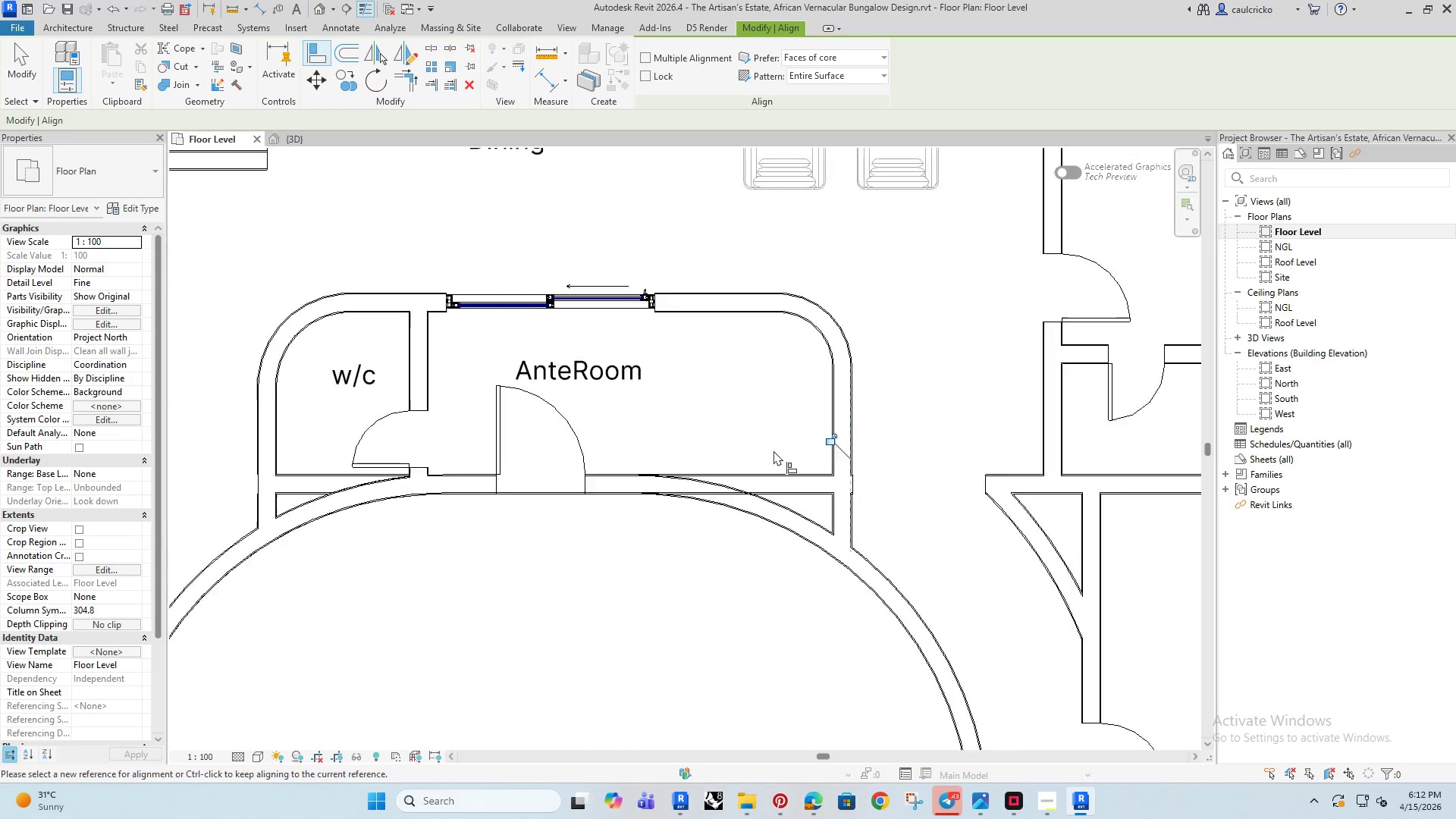 
scroll: coordinate [774, 450], scroll_direction: down, amount: 6.0
 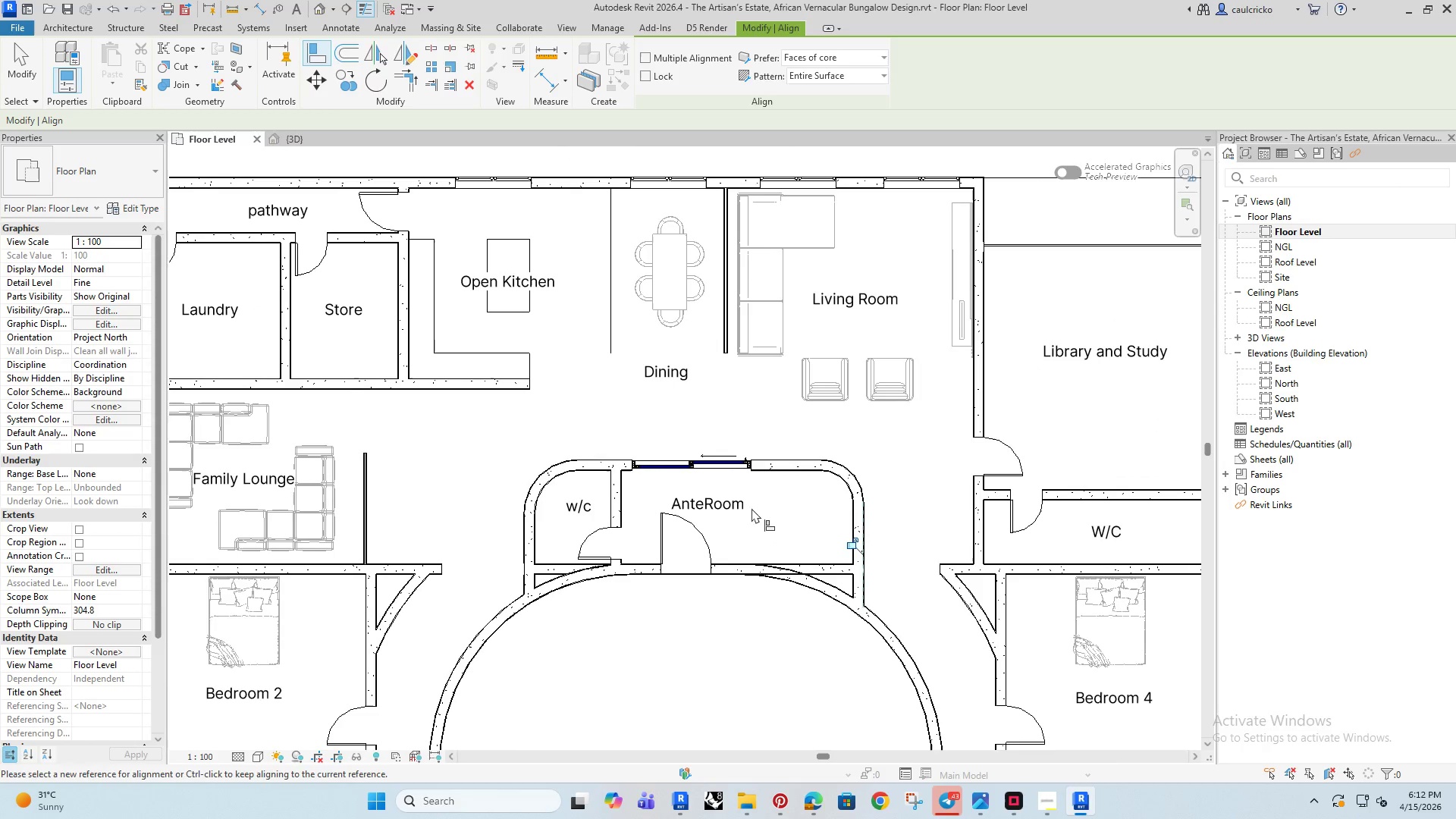 
key(Escape)
 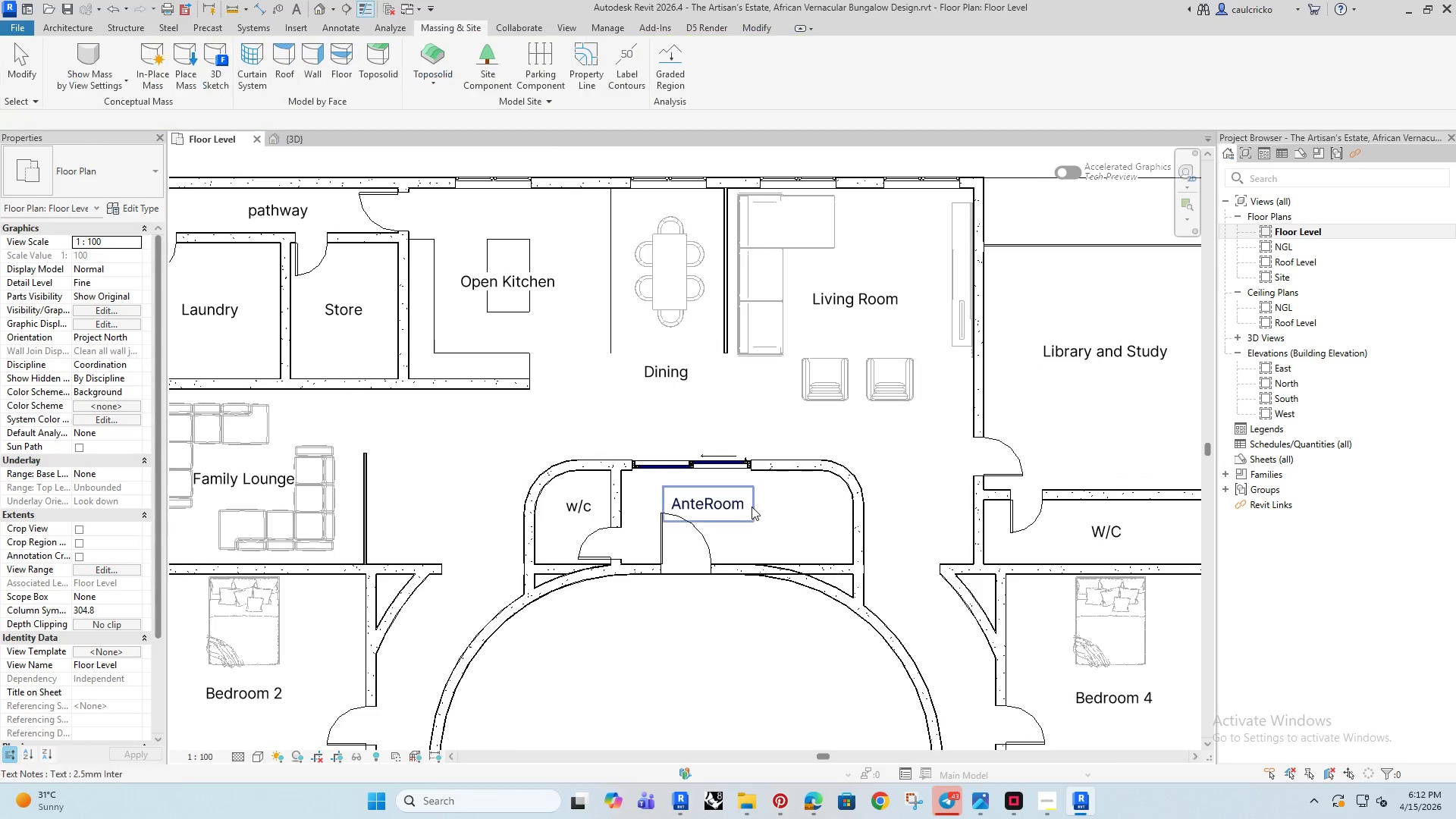 
key(Escape)
 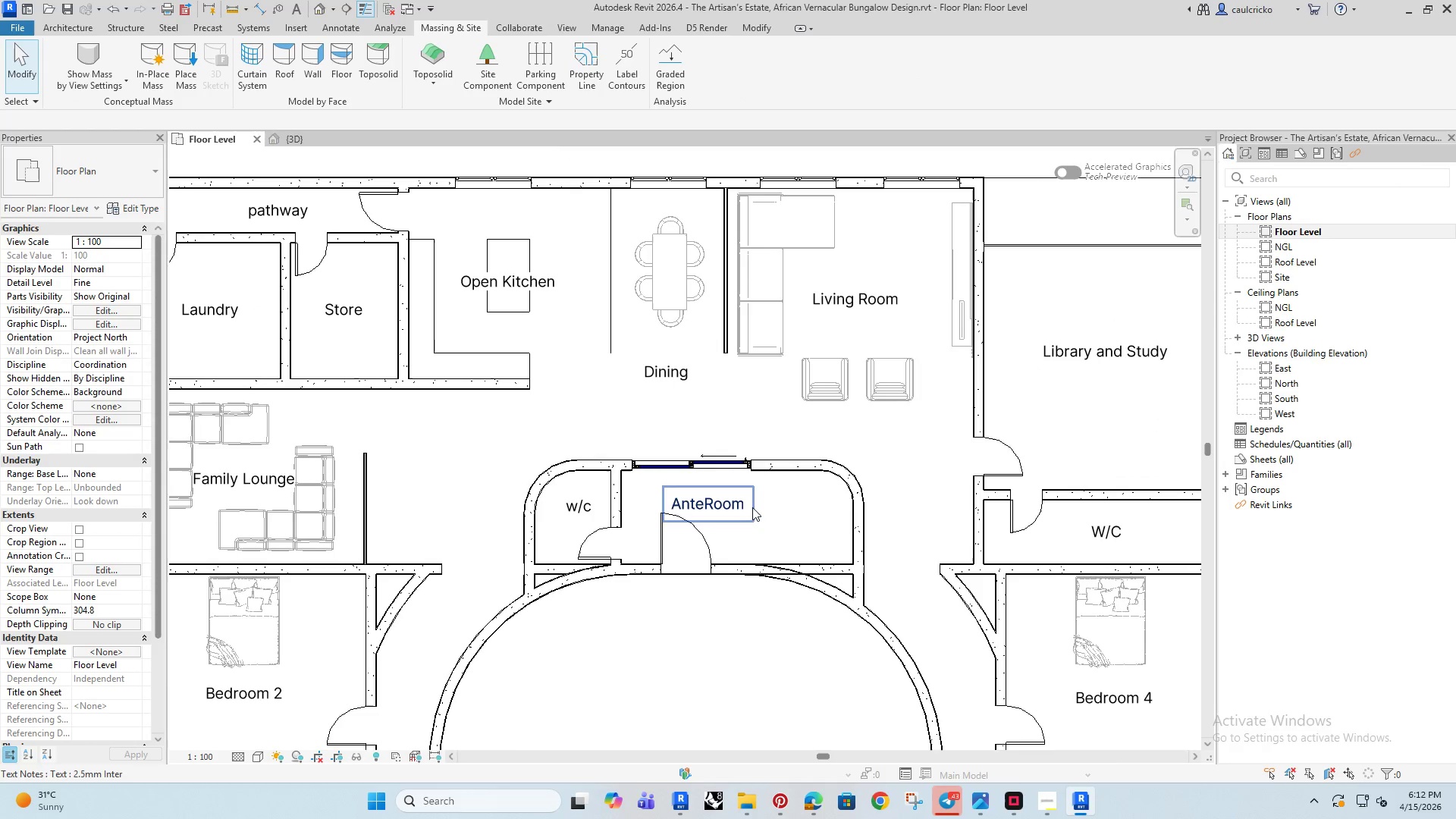 
key(Escape)
 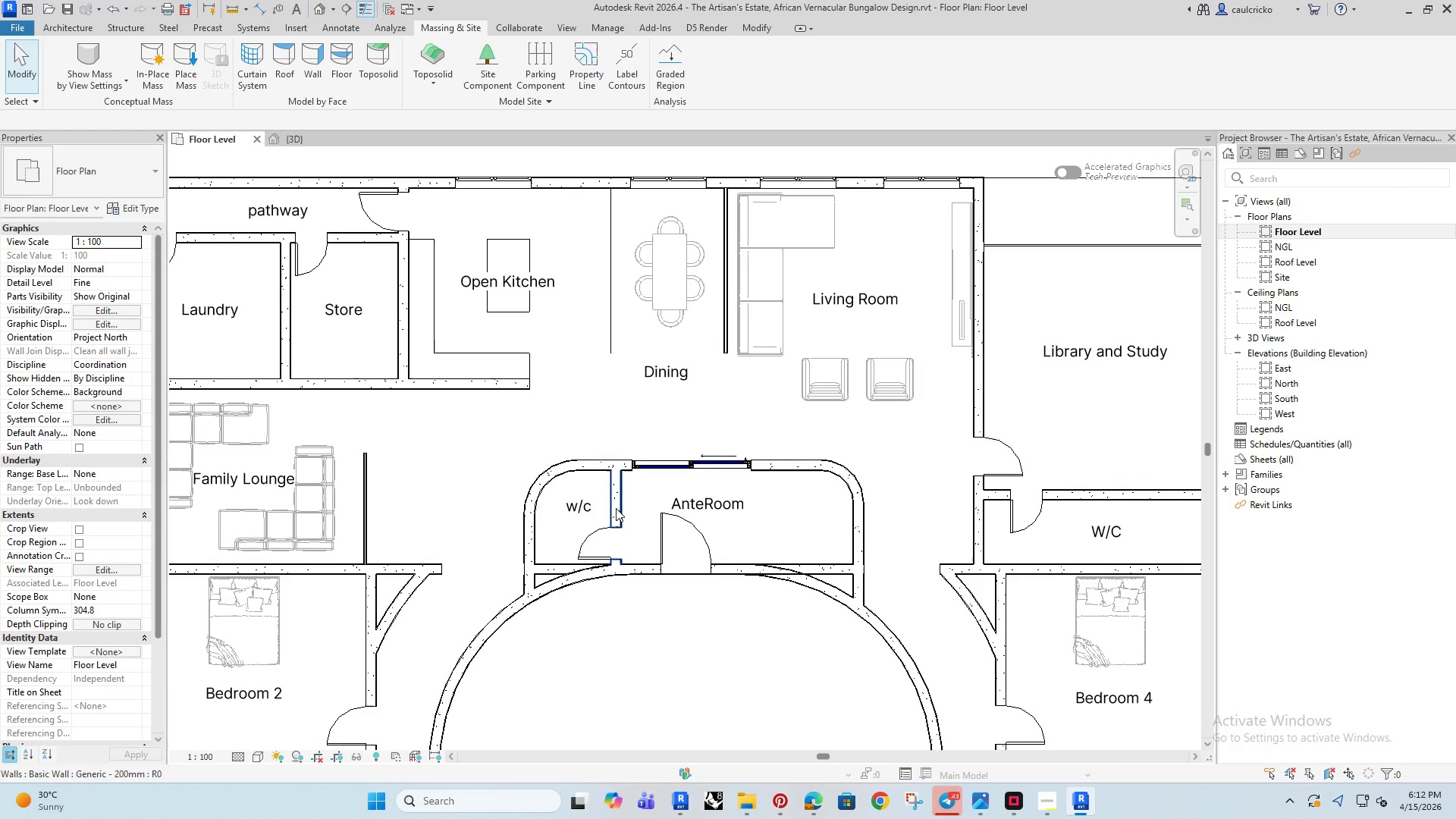 
left_click([592, 460])
 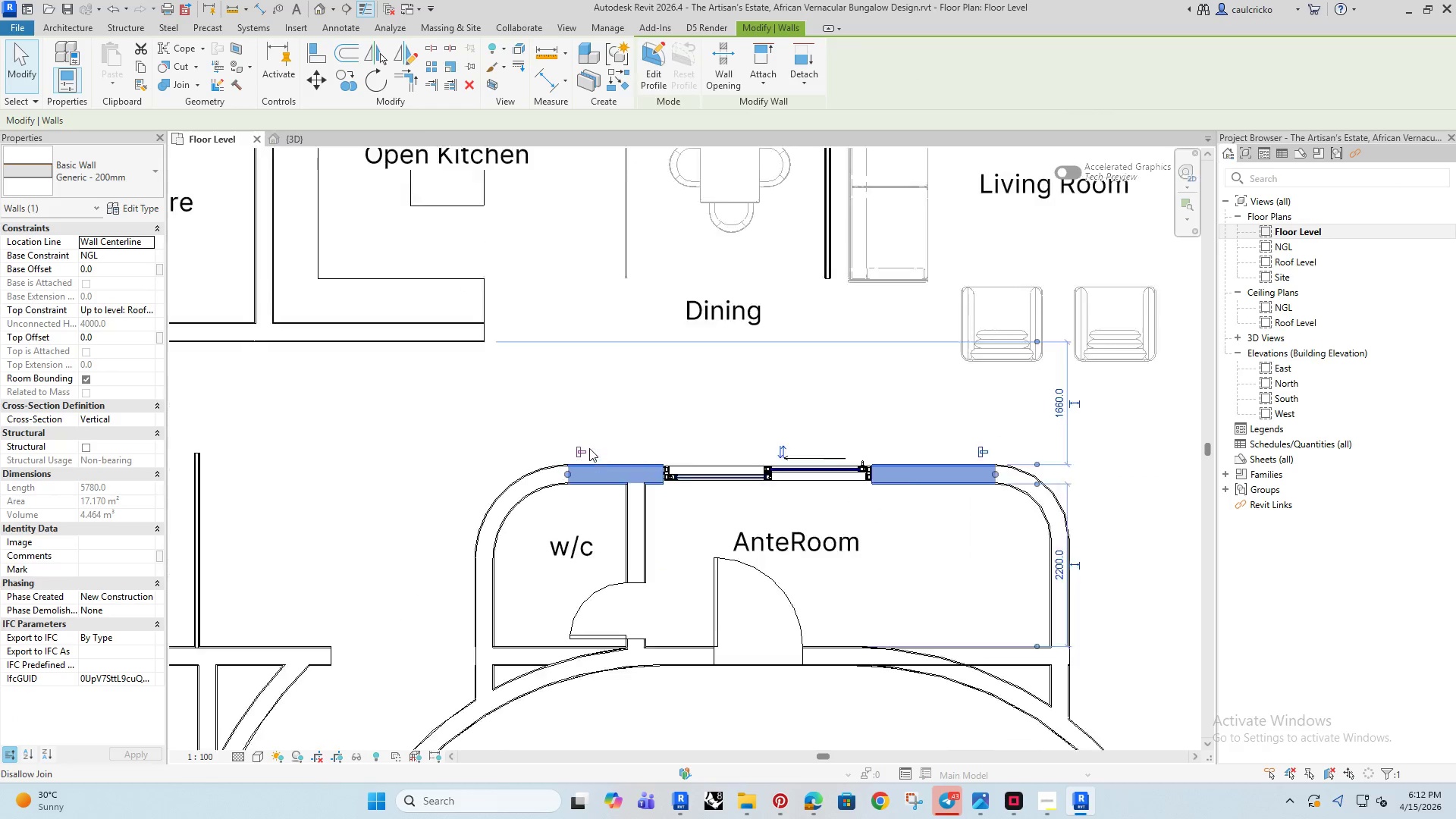 
key(ArrowUp)
 